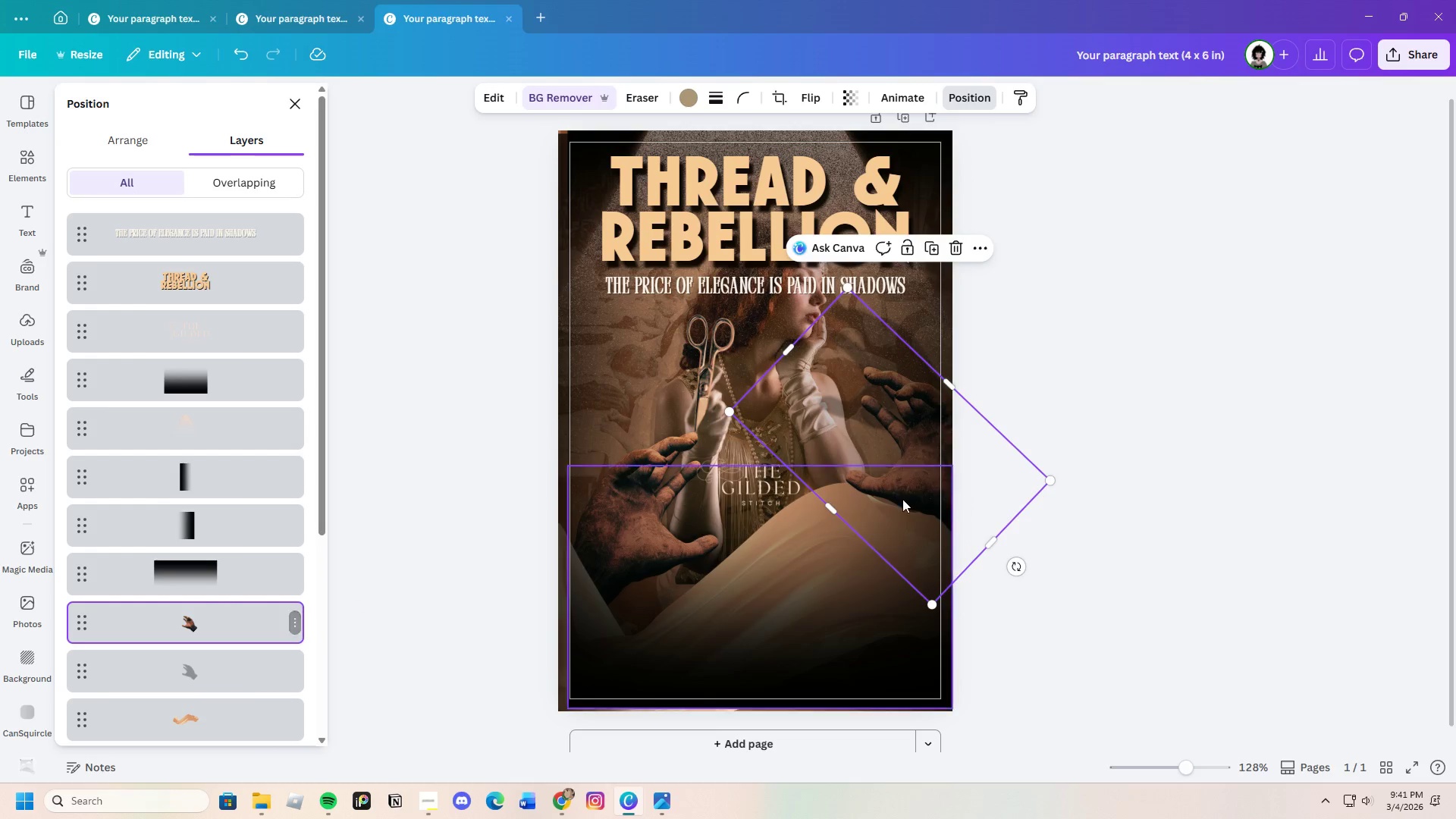 
left_click_drag(start_coordinate=[911, 490], to_coordinate=[885, 429])
 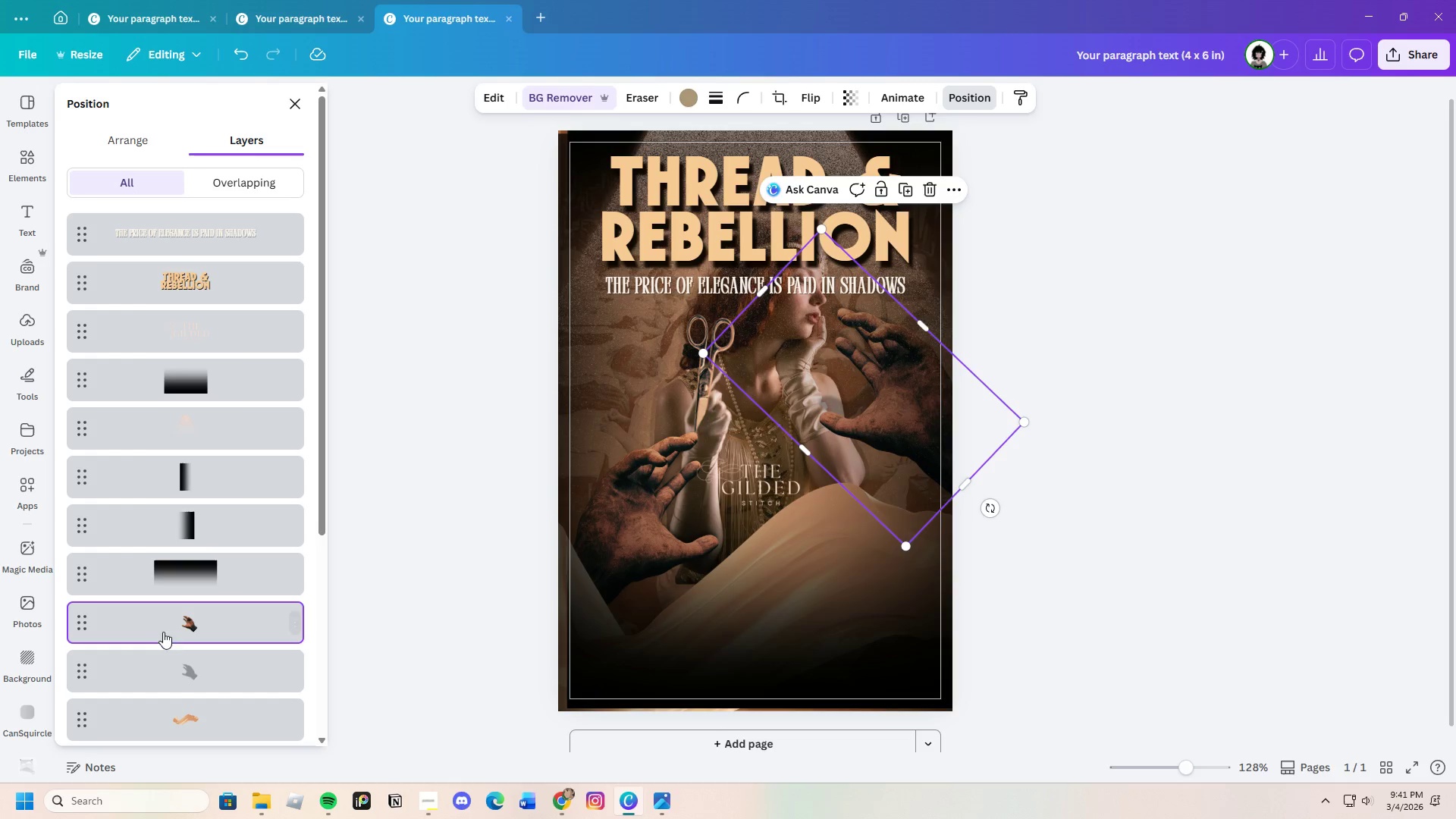 
scroll: coordinate [191, 685], scroll_direction: down, amount: 2.0
 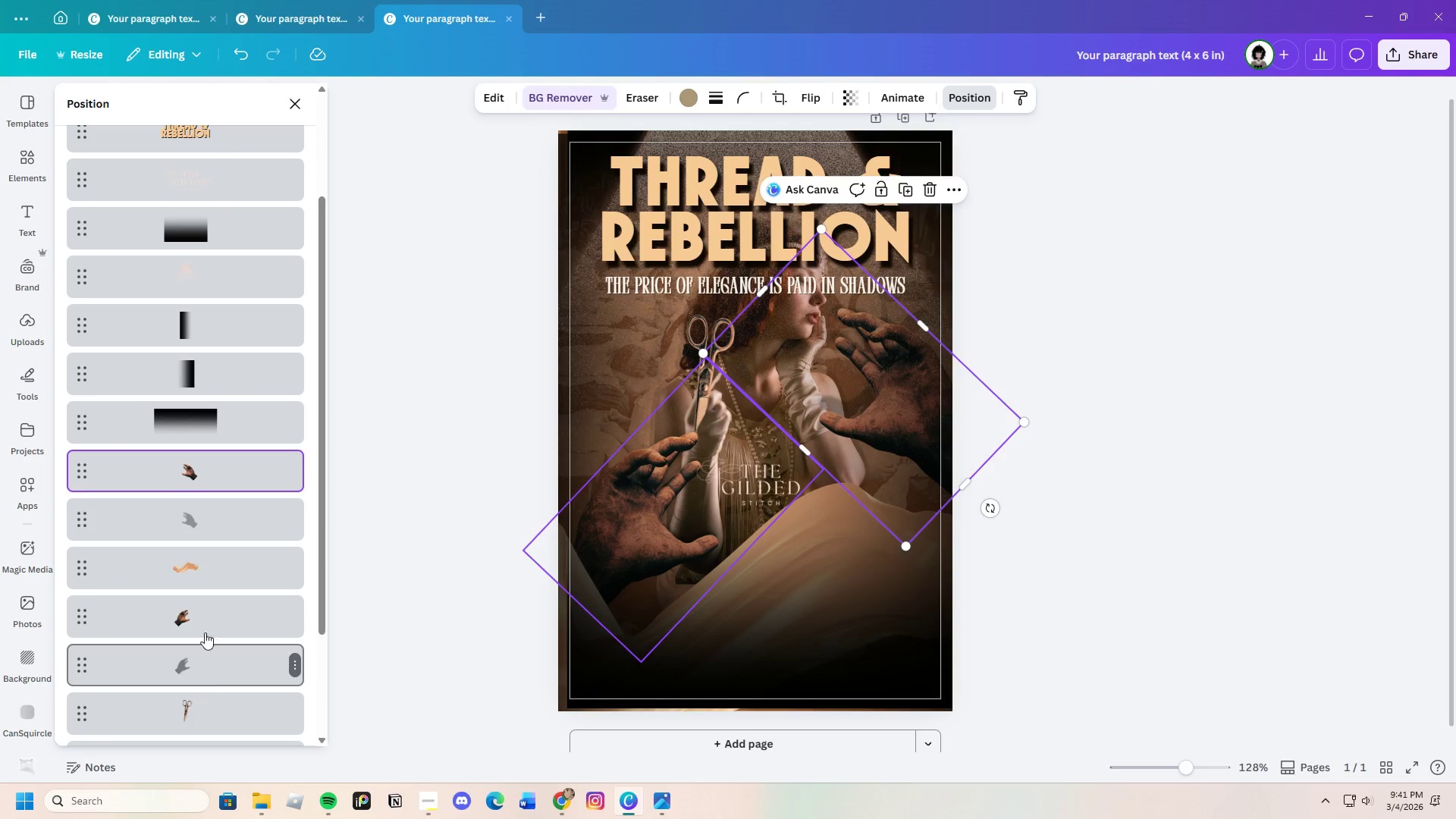 
left_click([206, 614])
 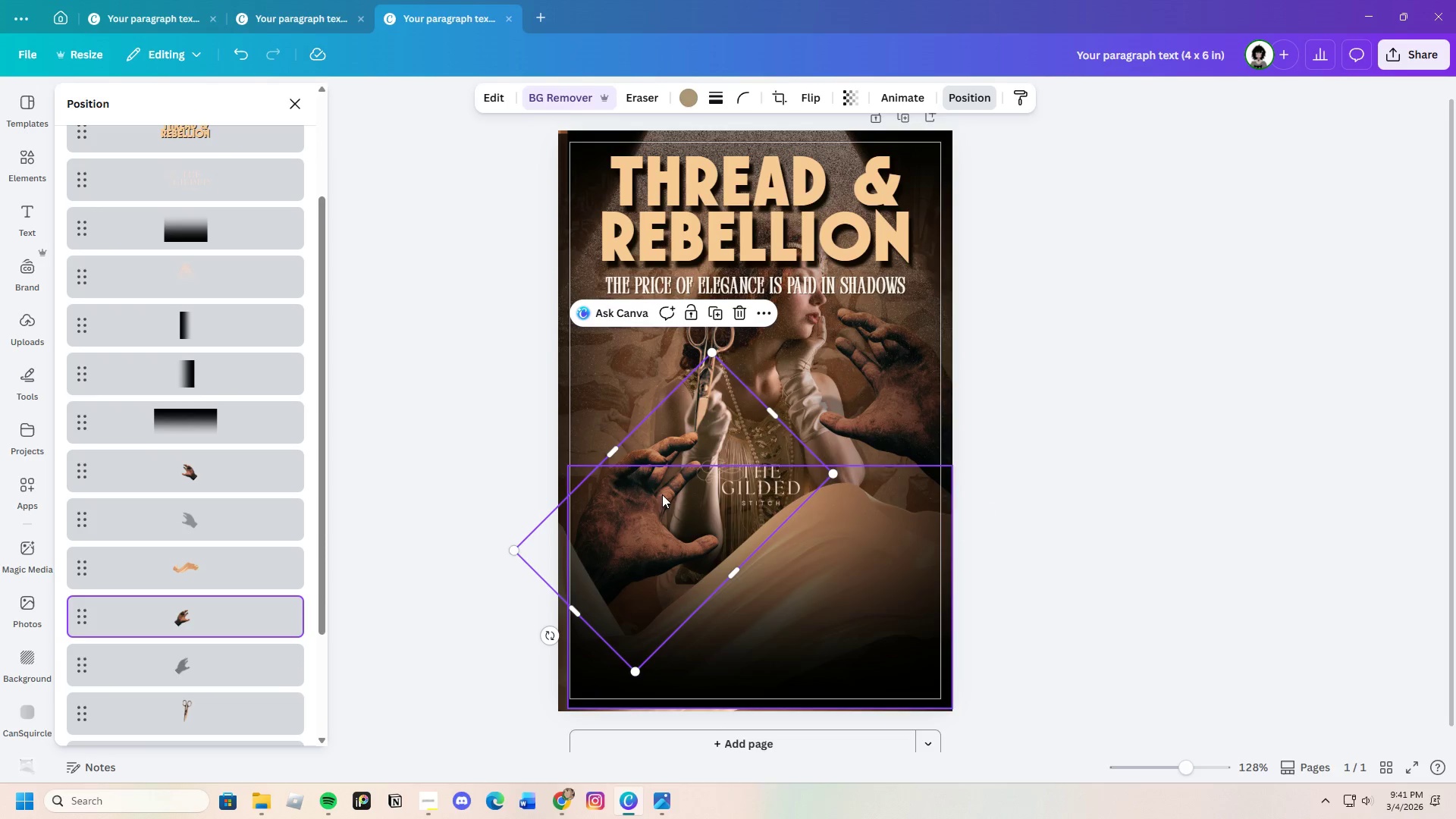 
left_click_drag(start_coordinate=[654, 504], to_coordinate=[682, 476])
 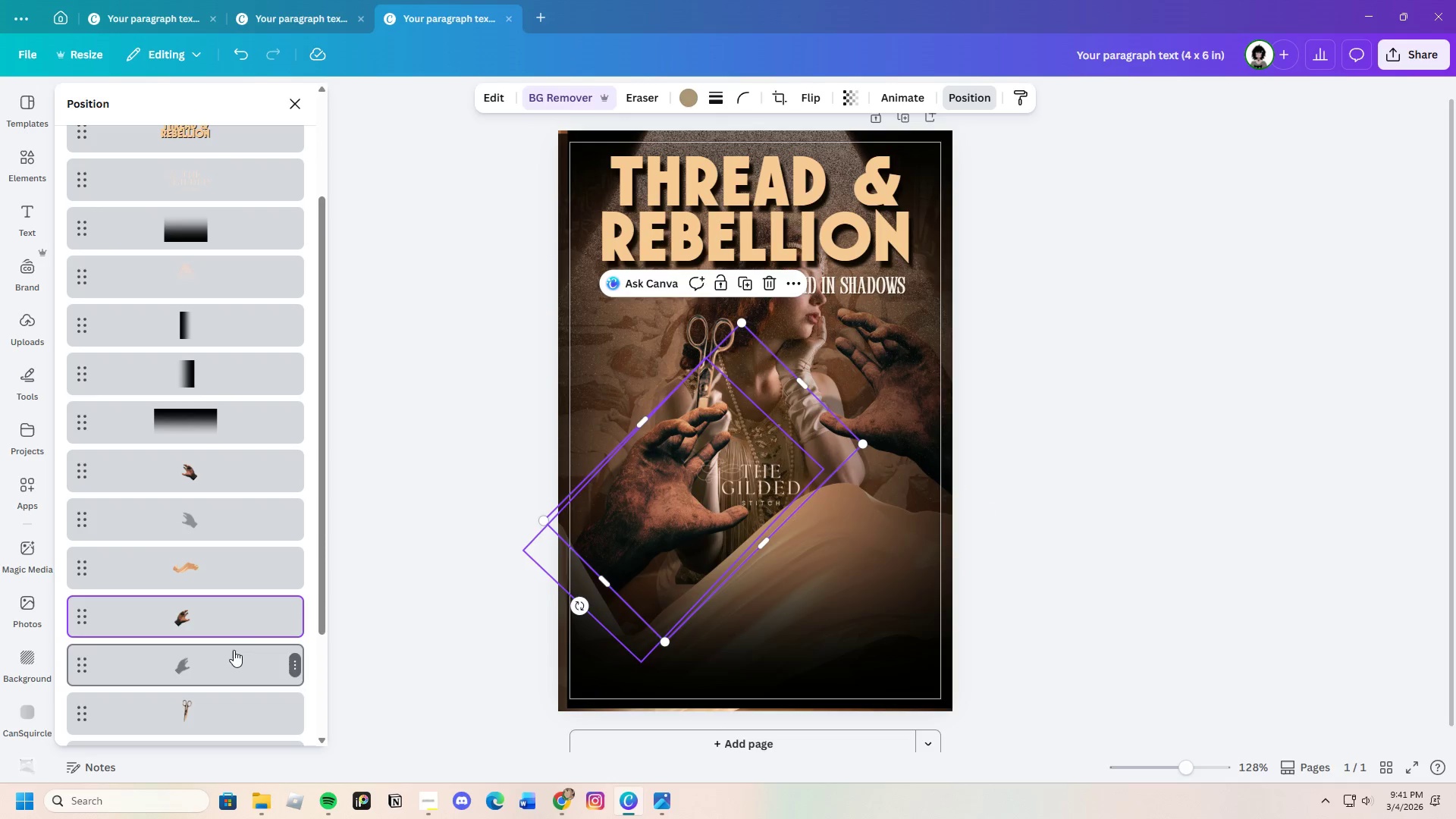 
left_click([229, 656])
 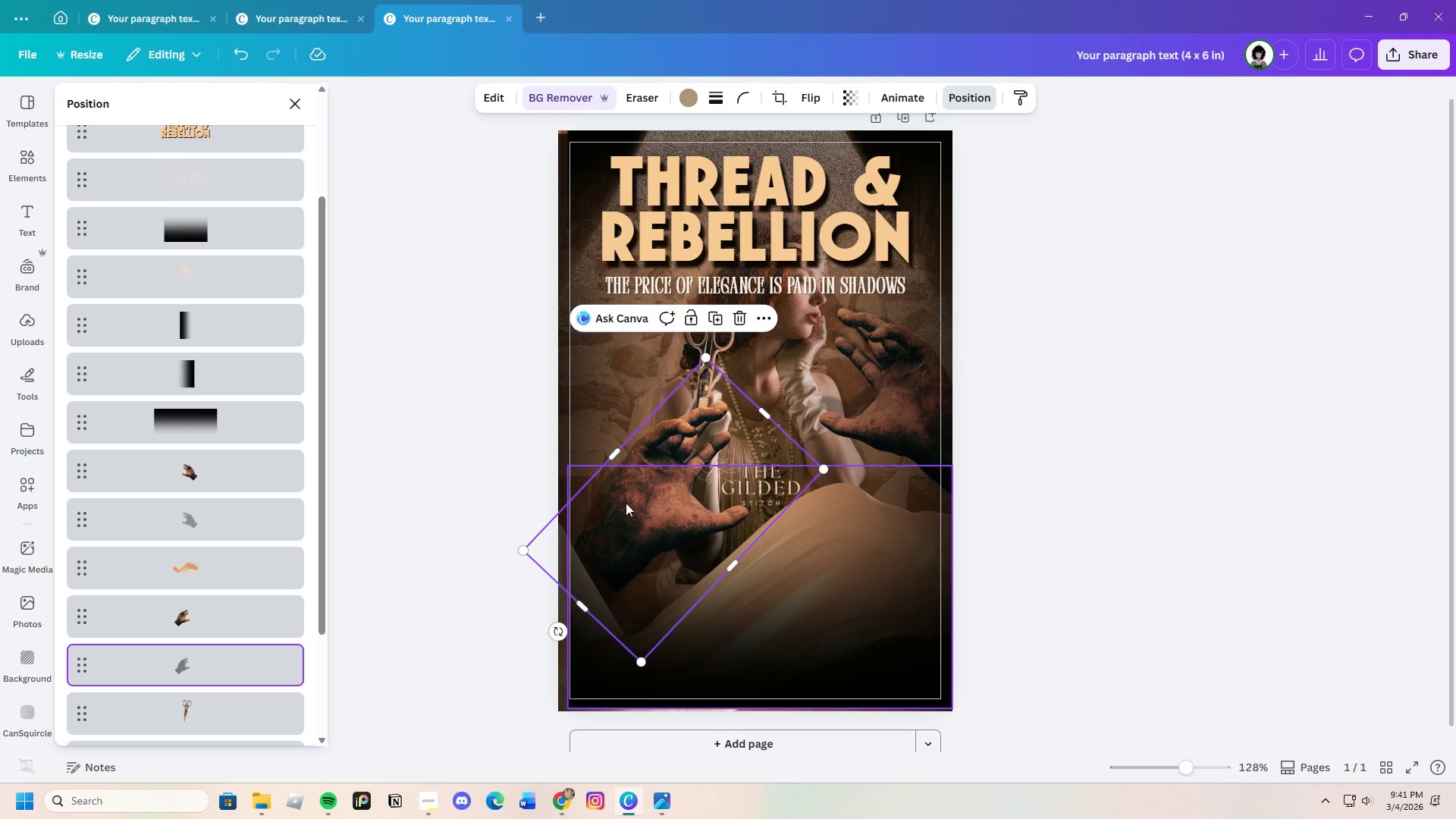 
left_click_drag(start_coordinate=[638, 505], to_coordinate=[703, 529])
 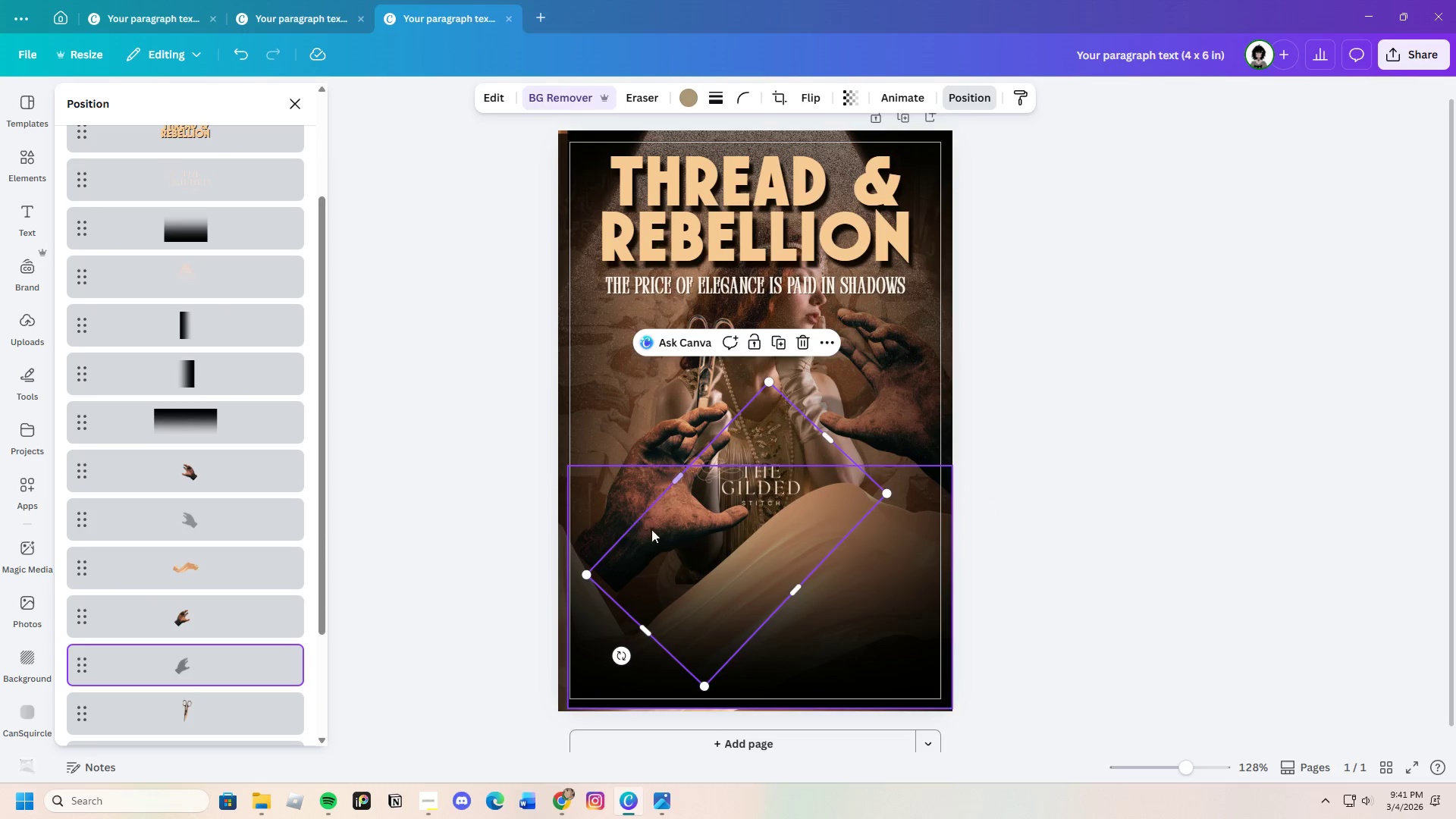 
left_click_drag(start_coordinate=[653, 532], to_coordinate=[570, 414])
 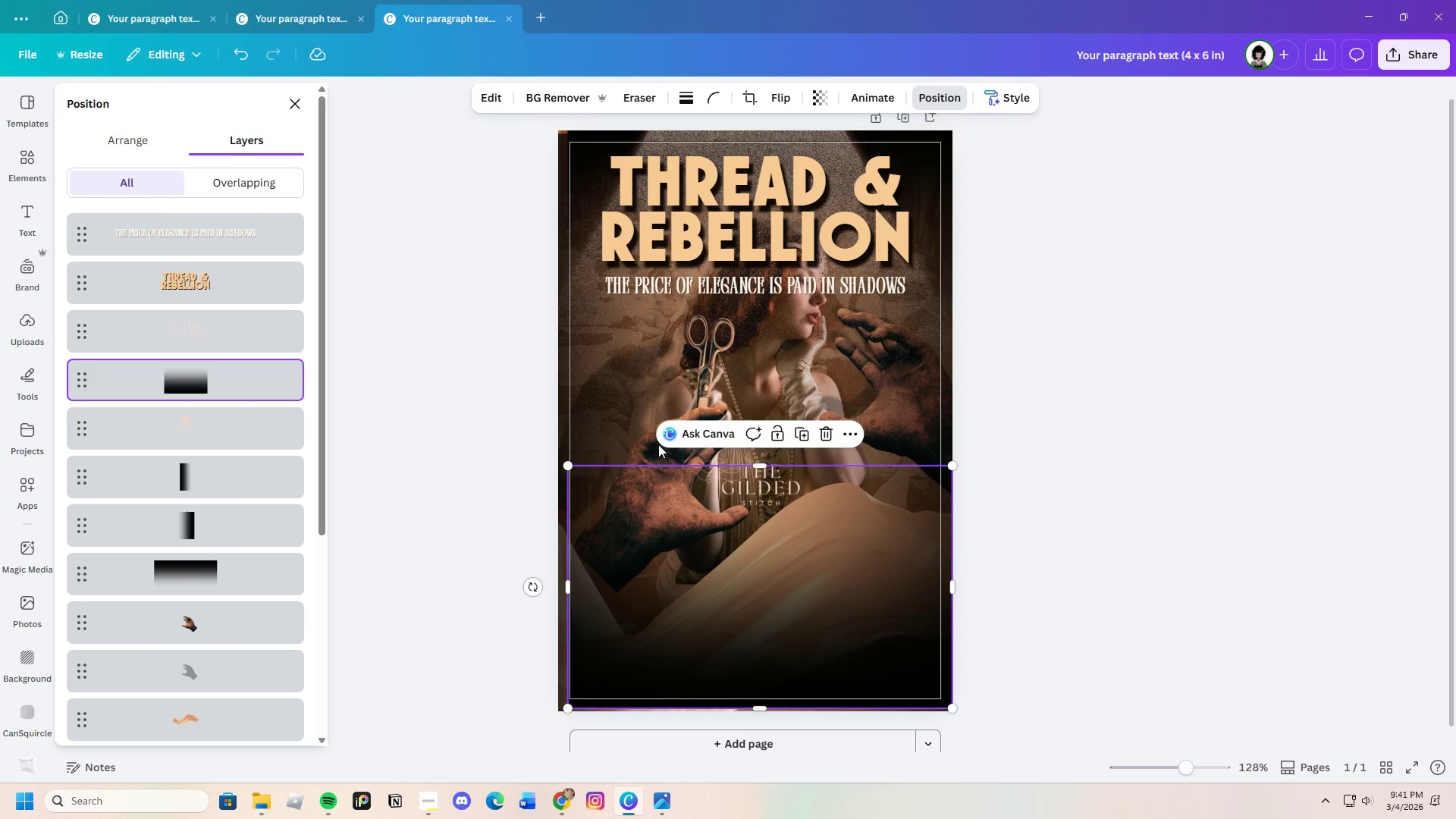 
left_click([653, 444])
 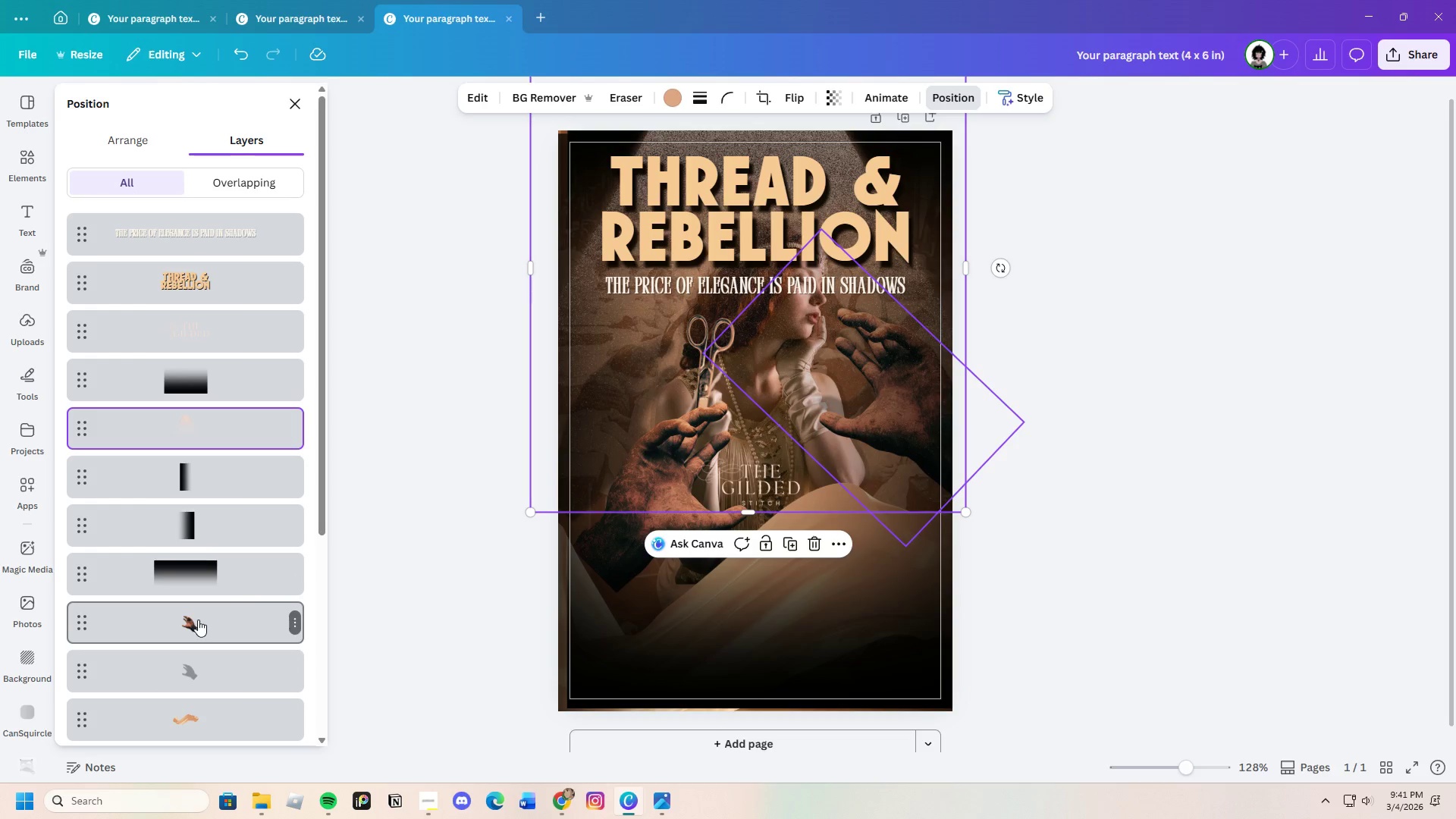 
scroll: coordinate [233, 666], scroll_direction: down, amount: 3.0
 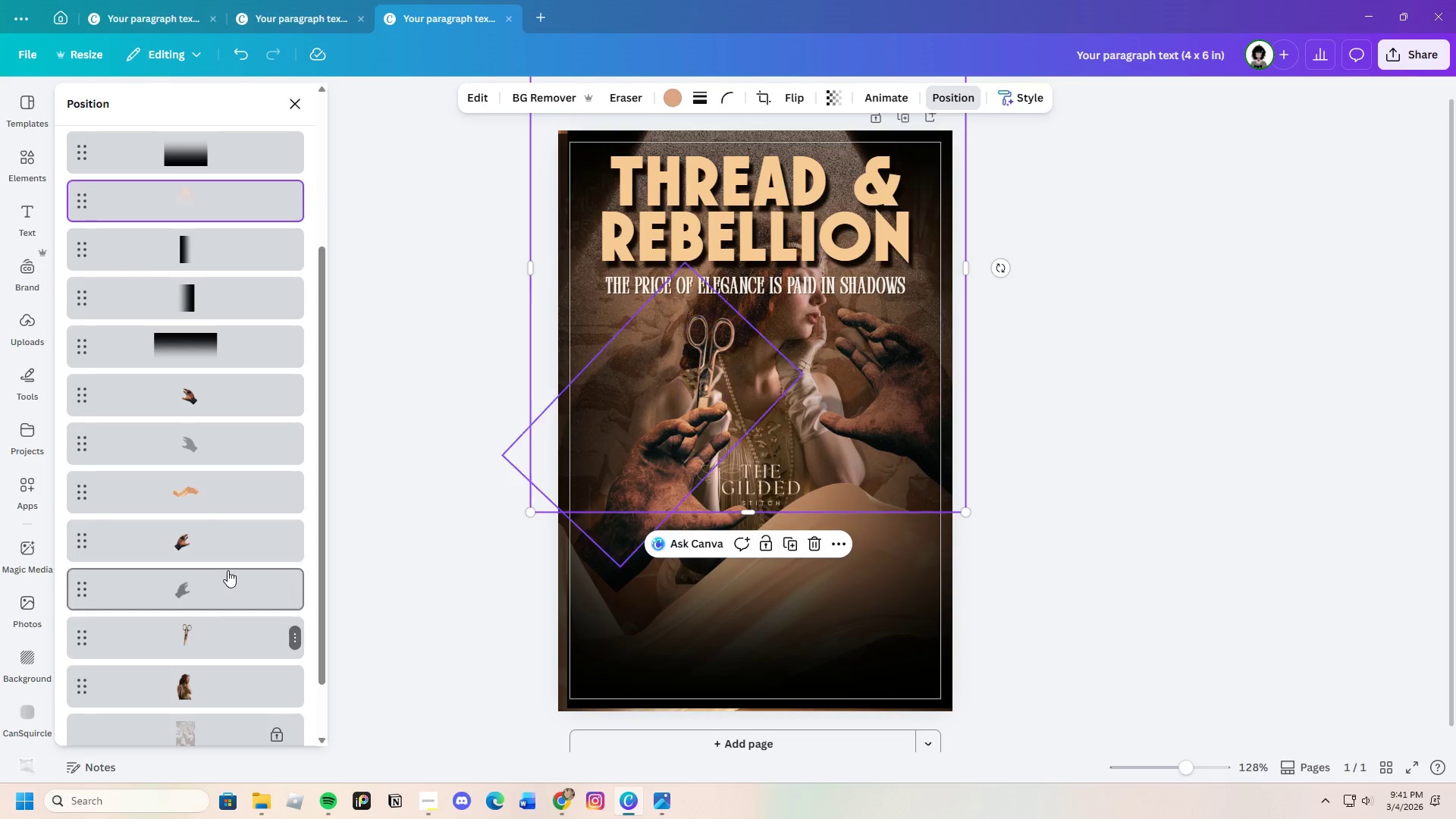 
left_click([241, 526])
 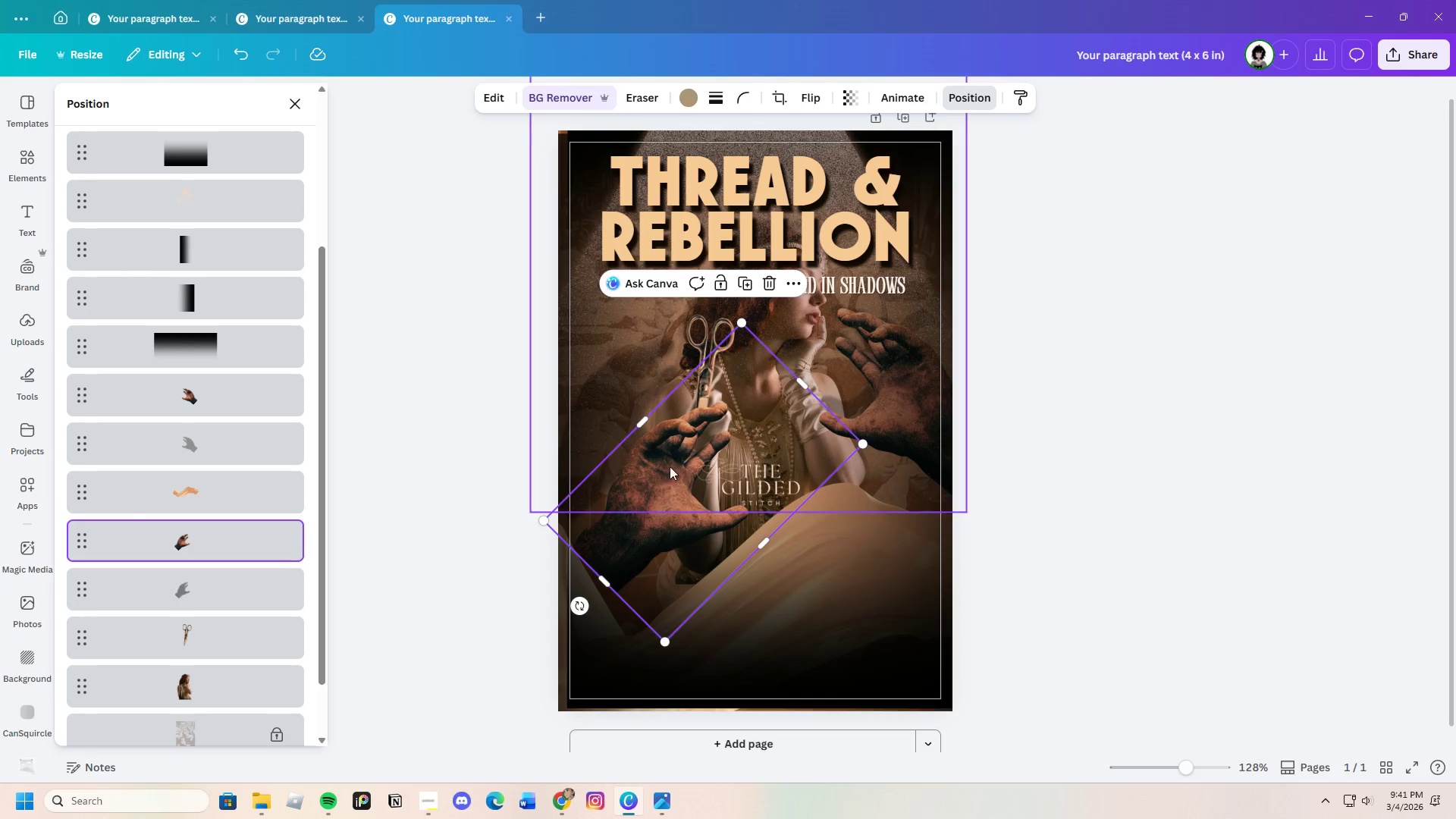 
left_click_drag(start_coordinate=[673, 471], to_coordinate=[626, 410])
 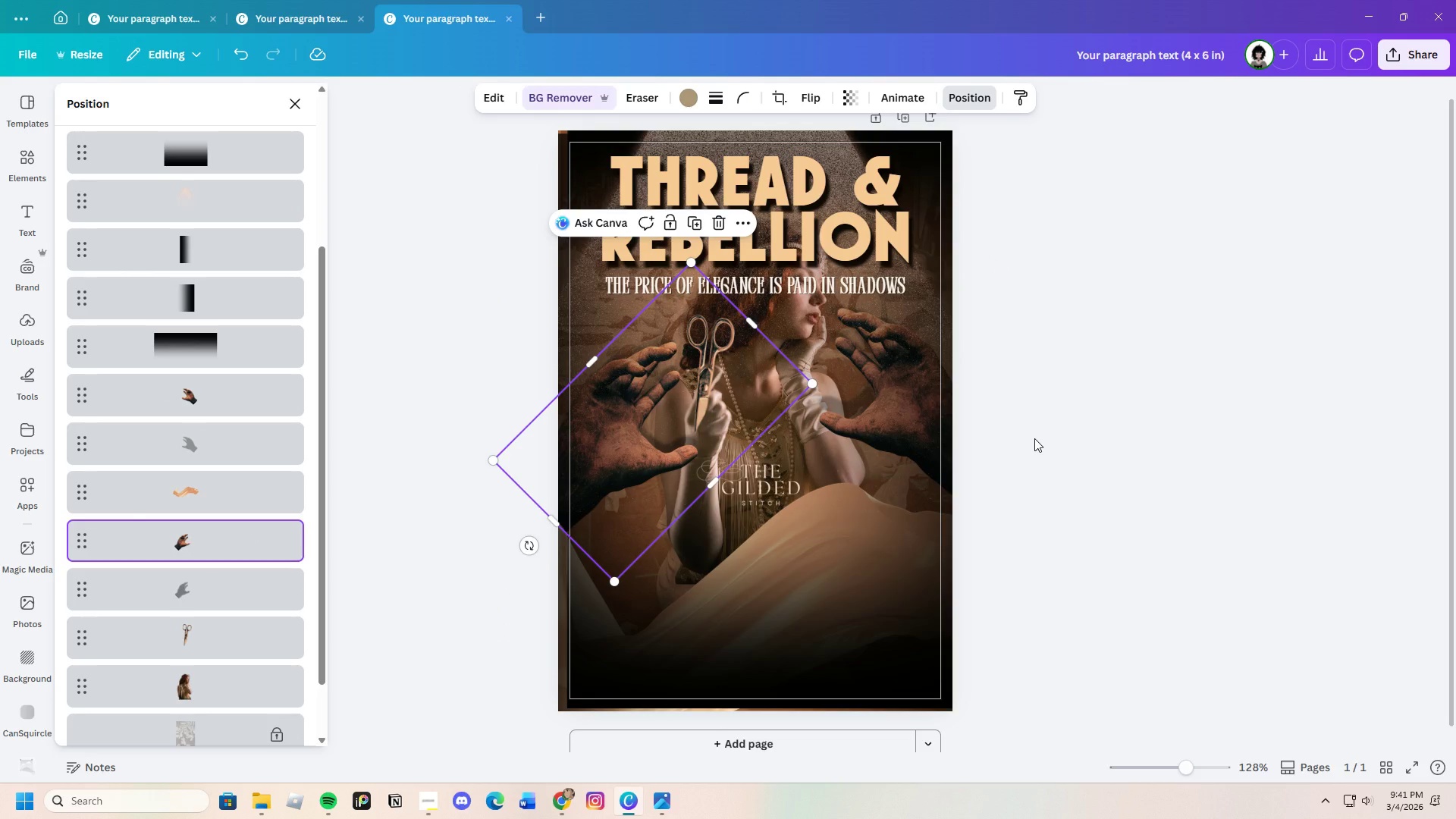 
left_click([1034, 438])
 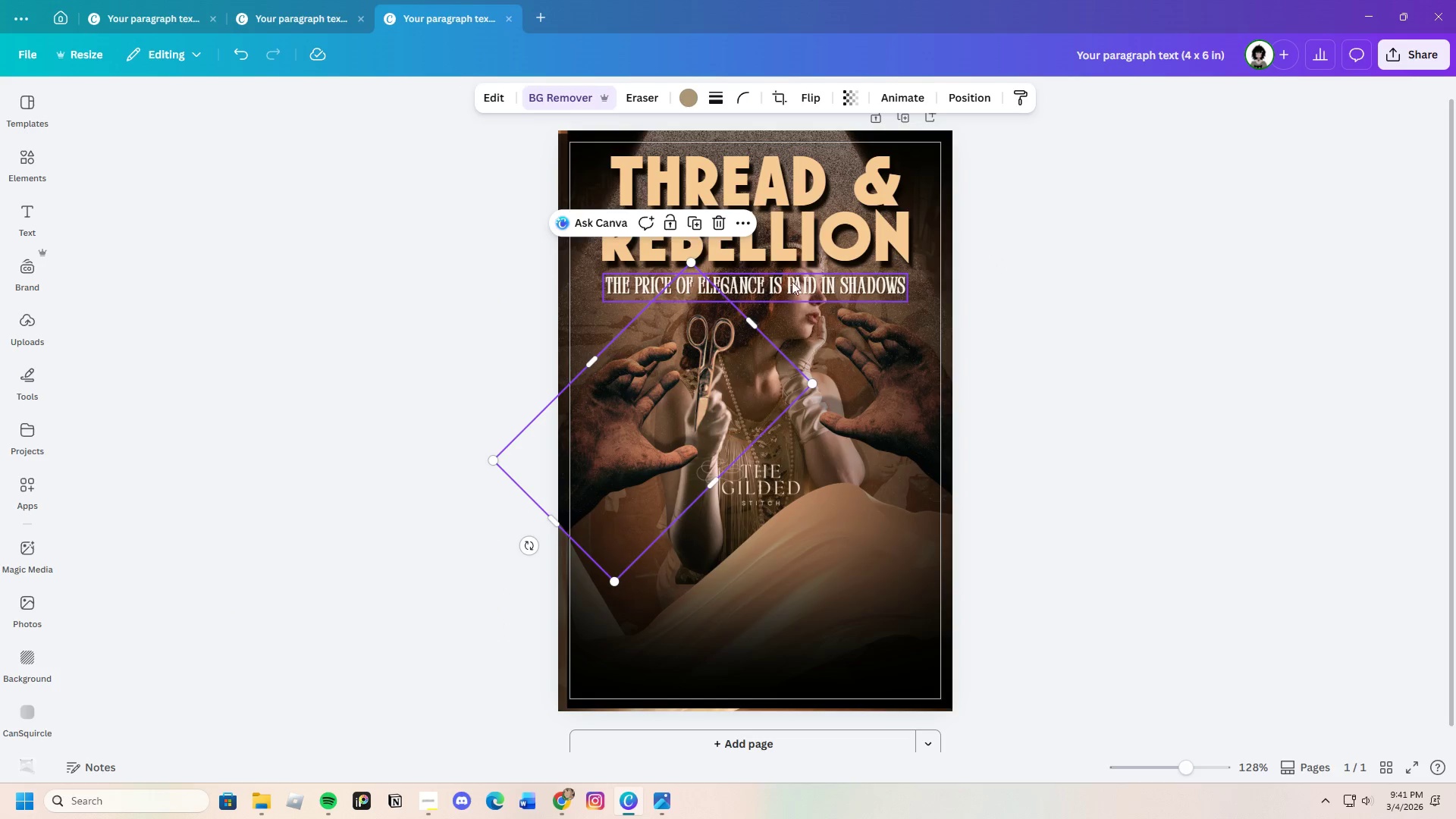 
left_click_drag(start_coordinate=[836, 205], to_coordinate=[837, 564])
 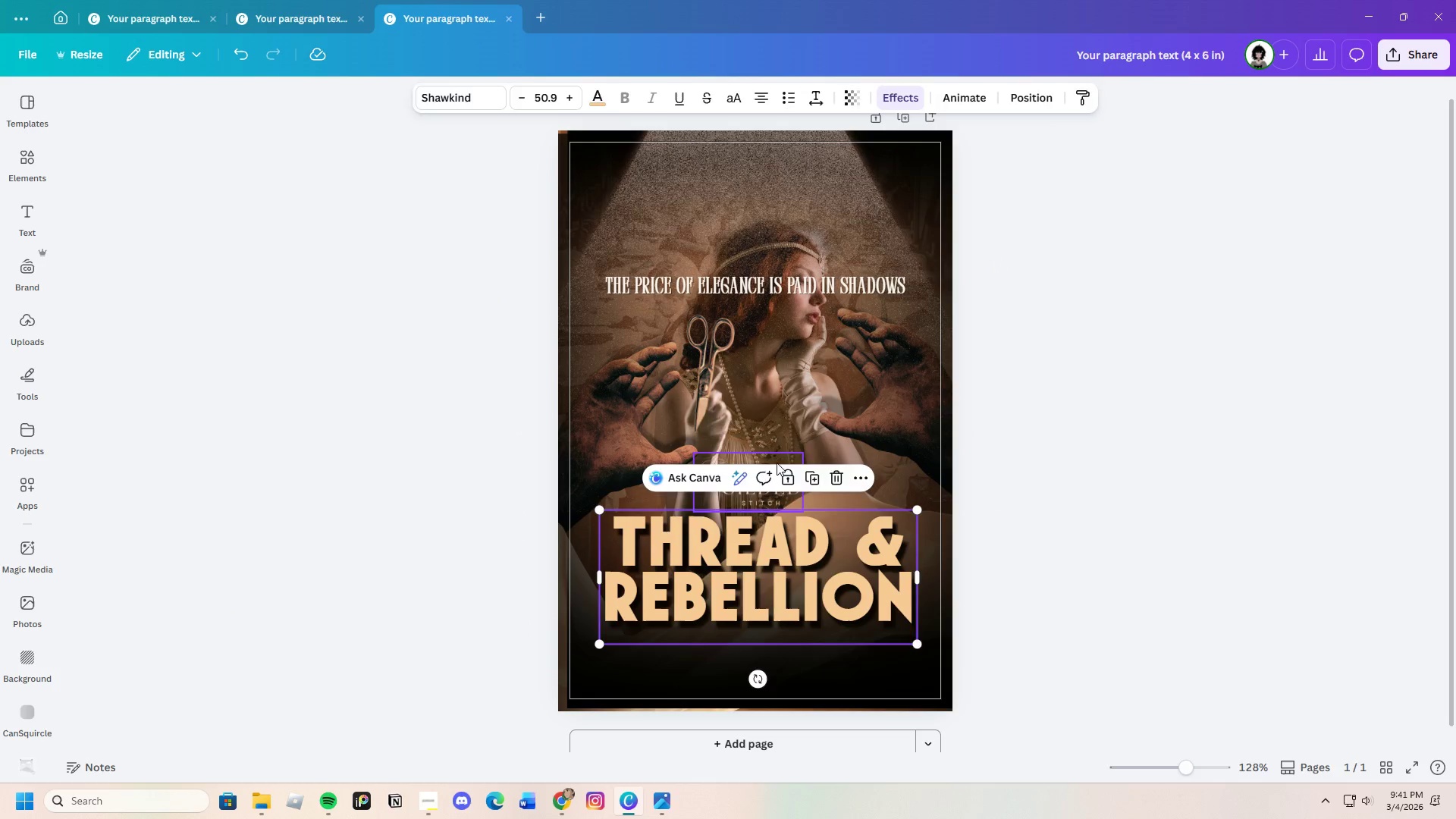 
left_click([777, 463])
 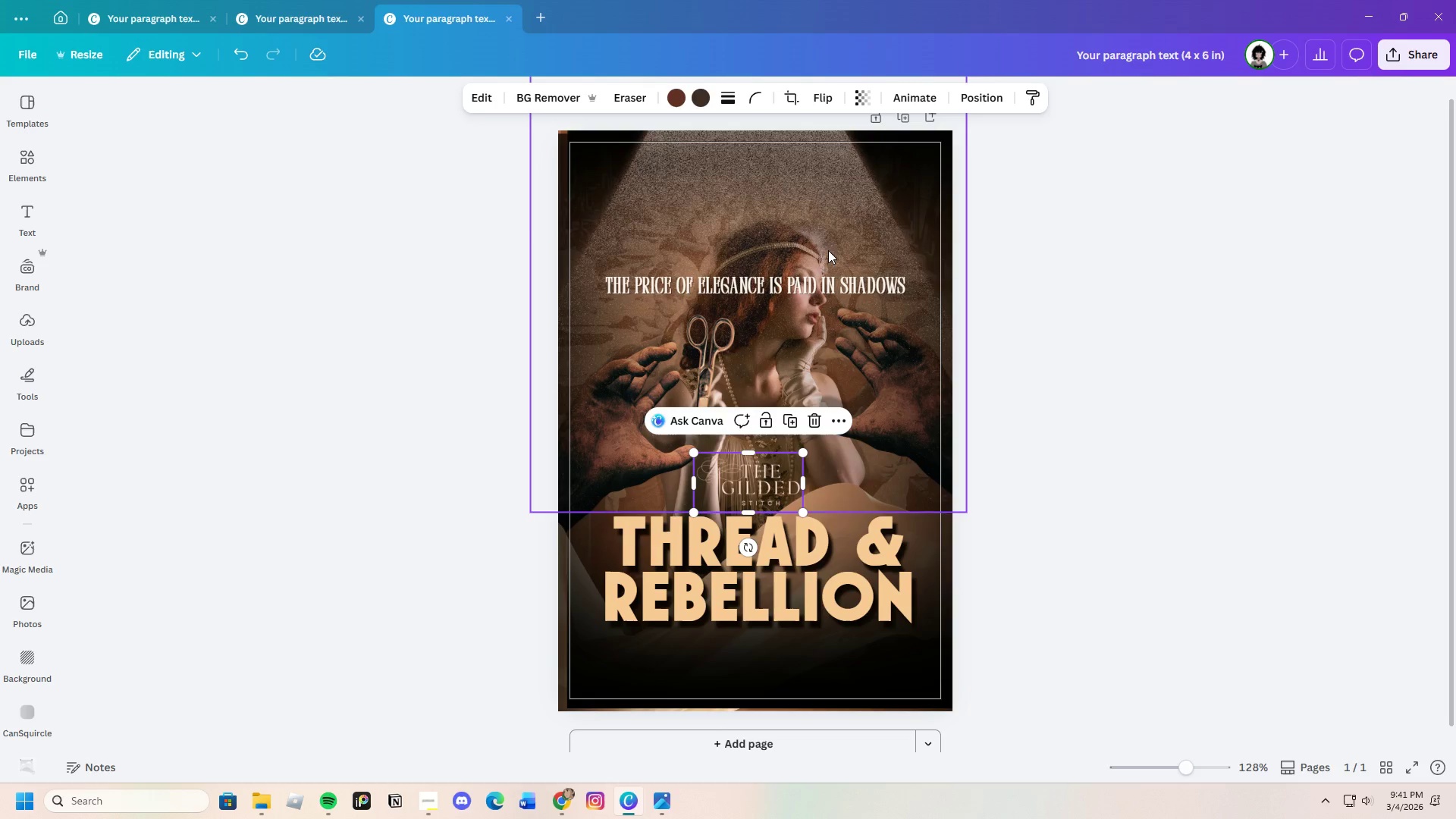 
left_click_drag(start_coordinate=[770, 224], to_coordinate=[777, 219])
 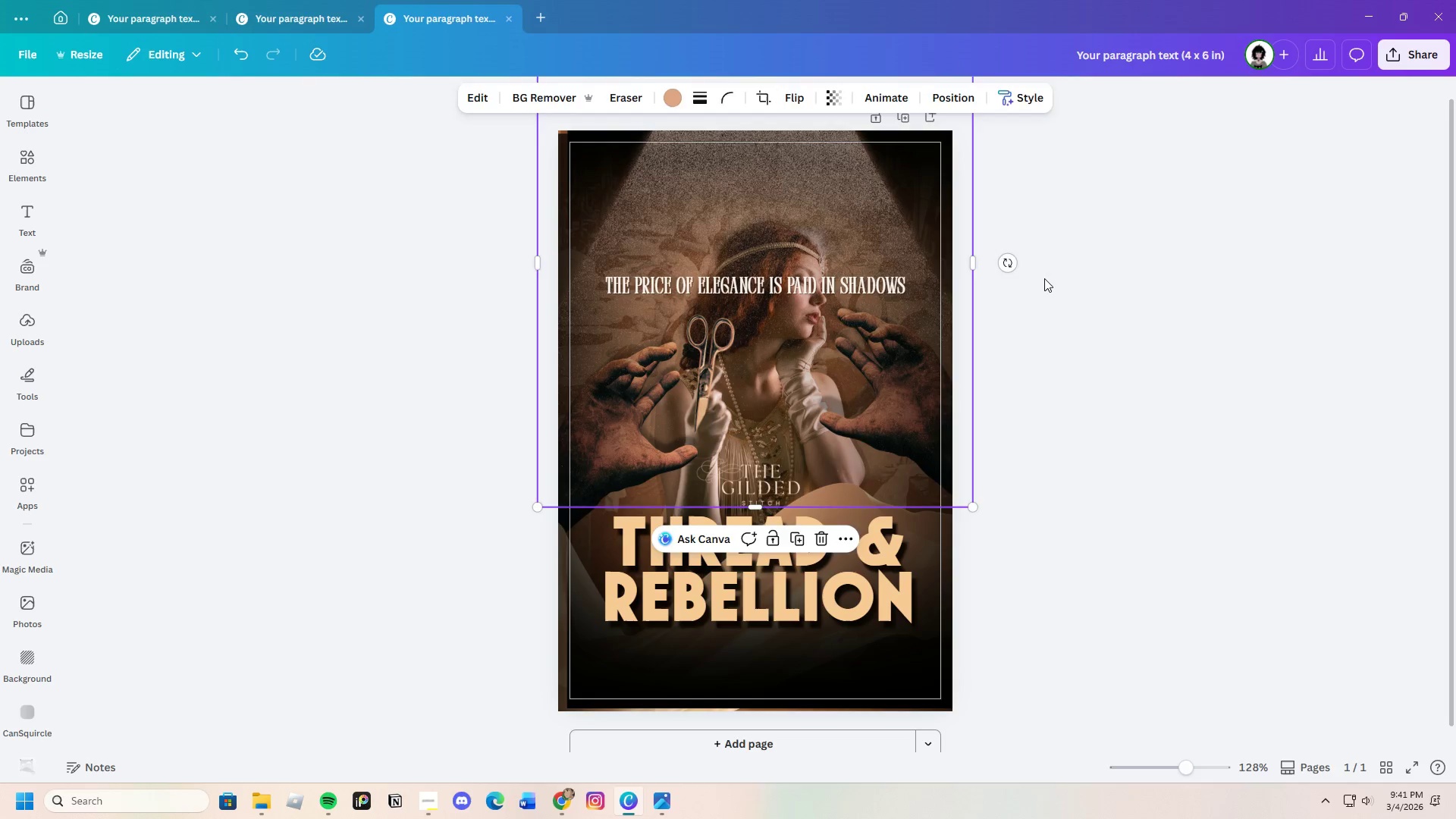 
left_click([1044, 278])
 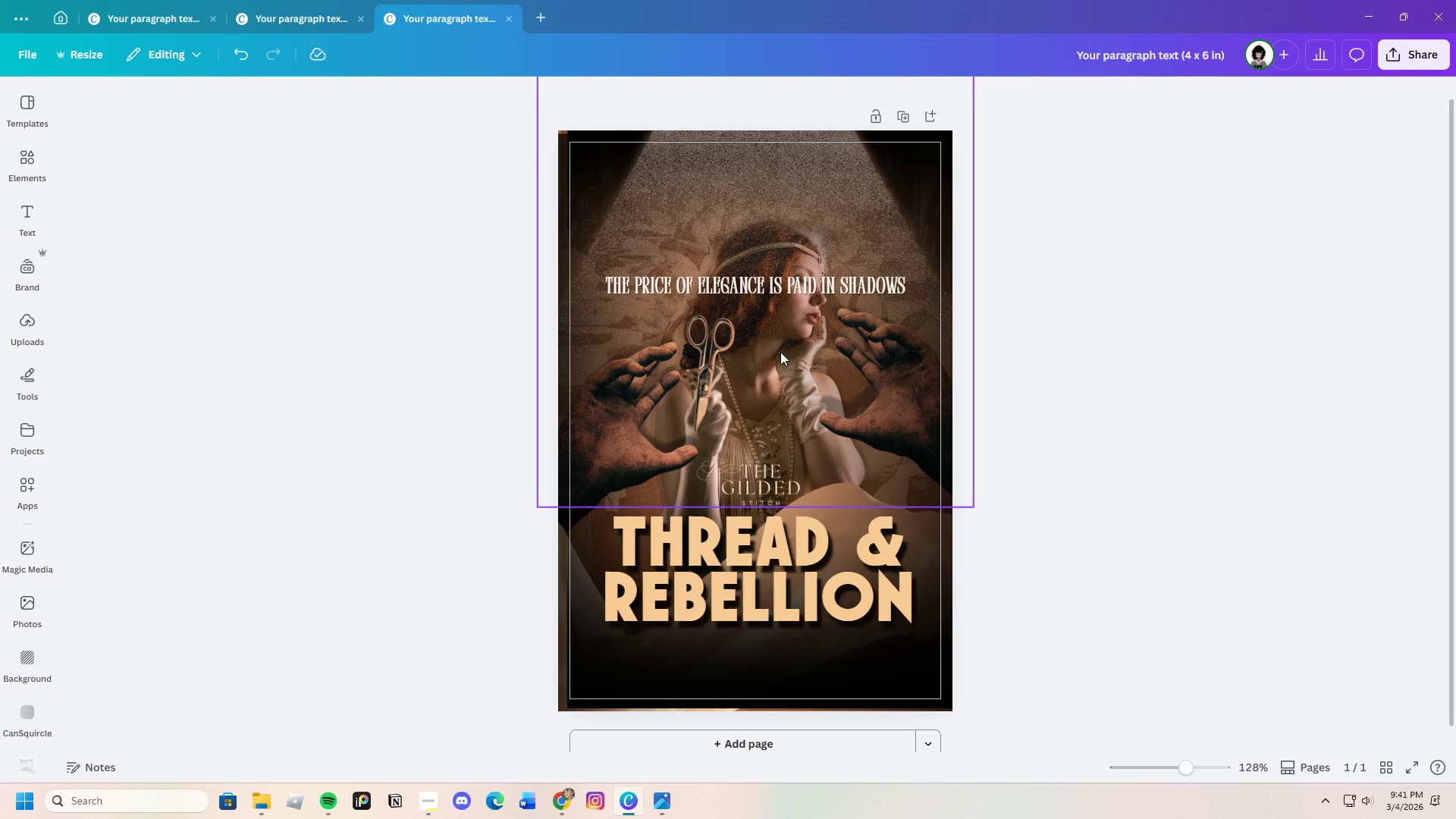 
left_click([783, 352])
 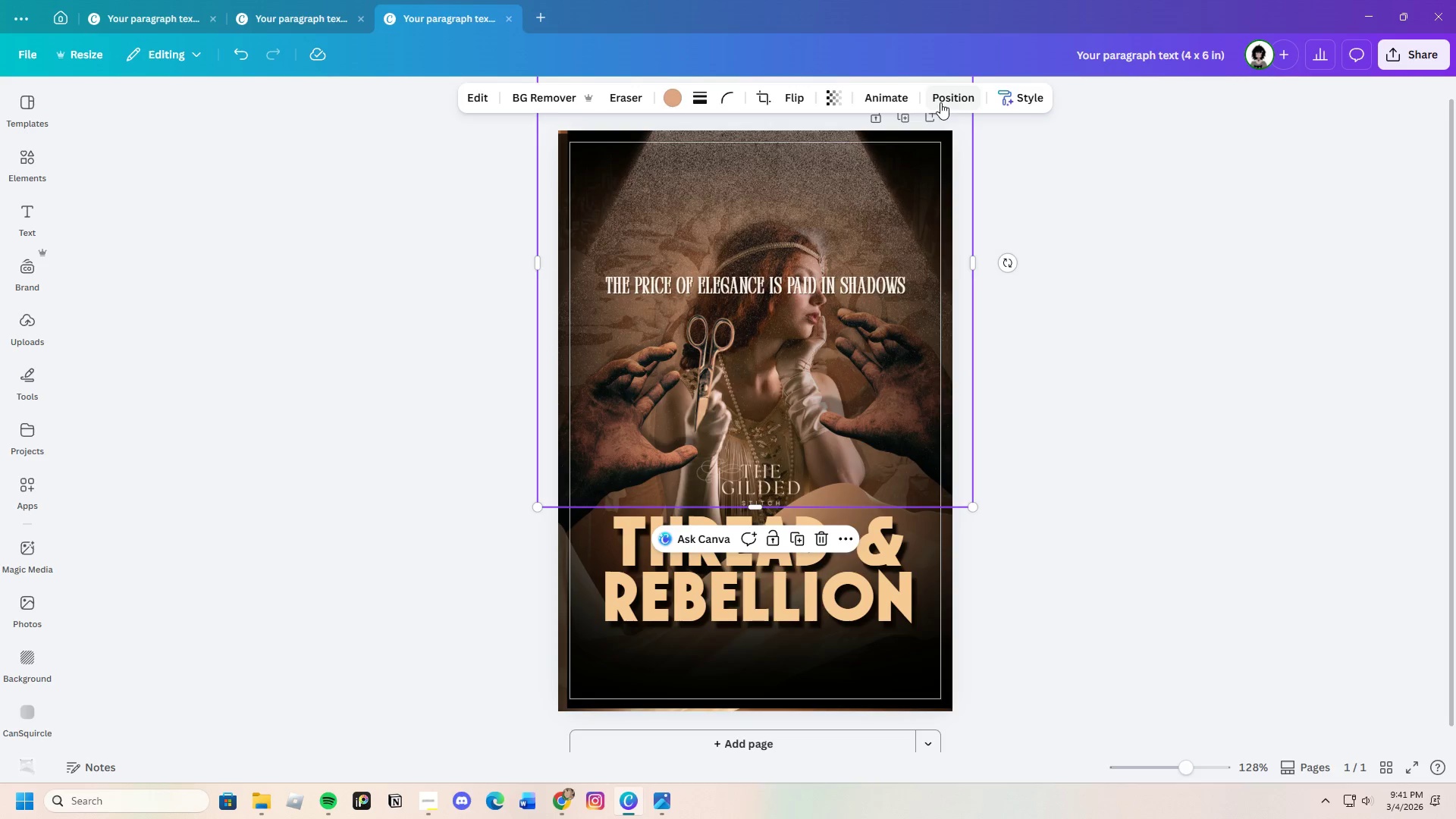 
left_click([943, 99])
 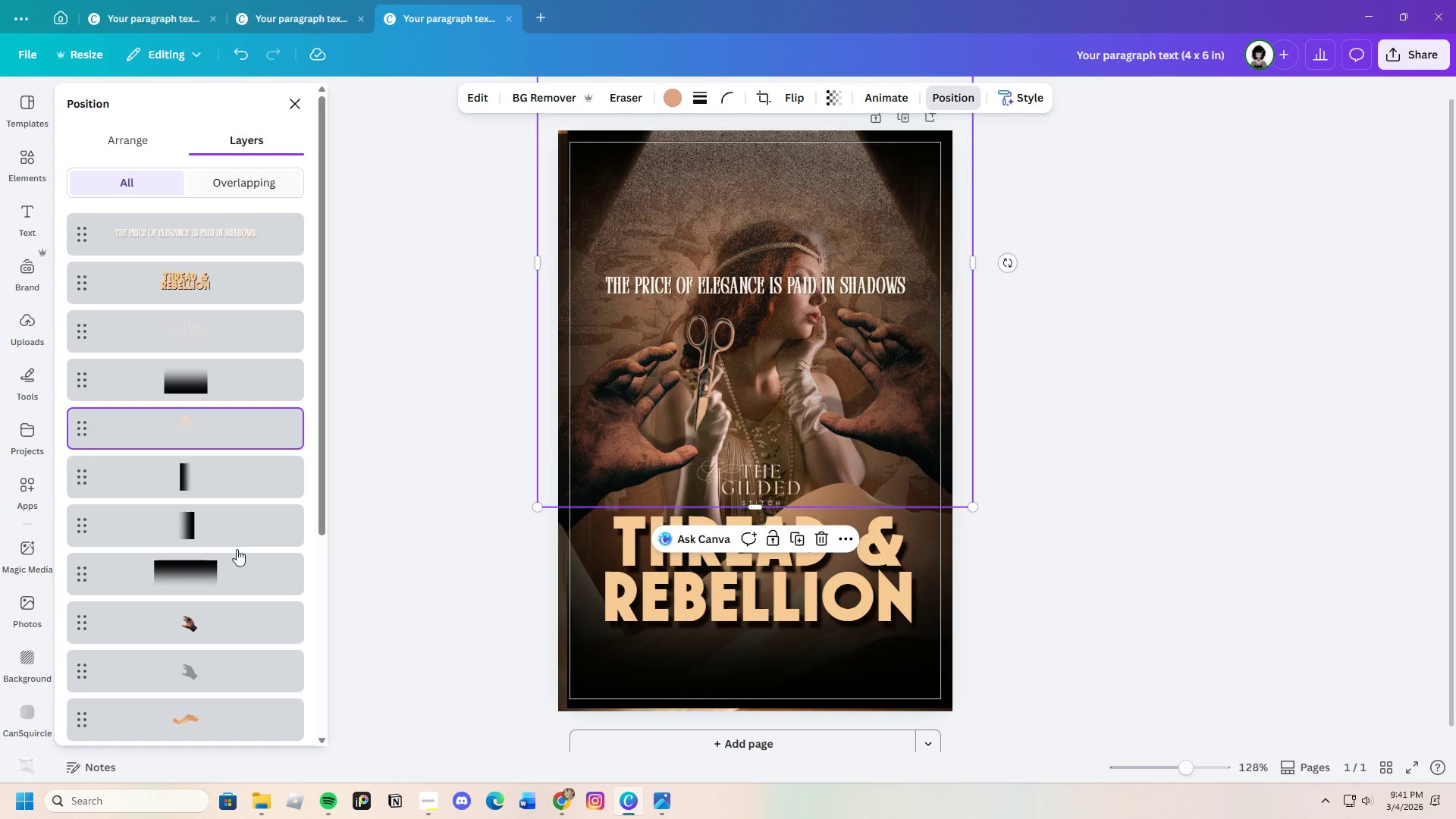 
scroll: coordinate [217, 673], scroll_direction: down, amount: 5.0
 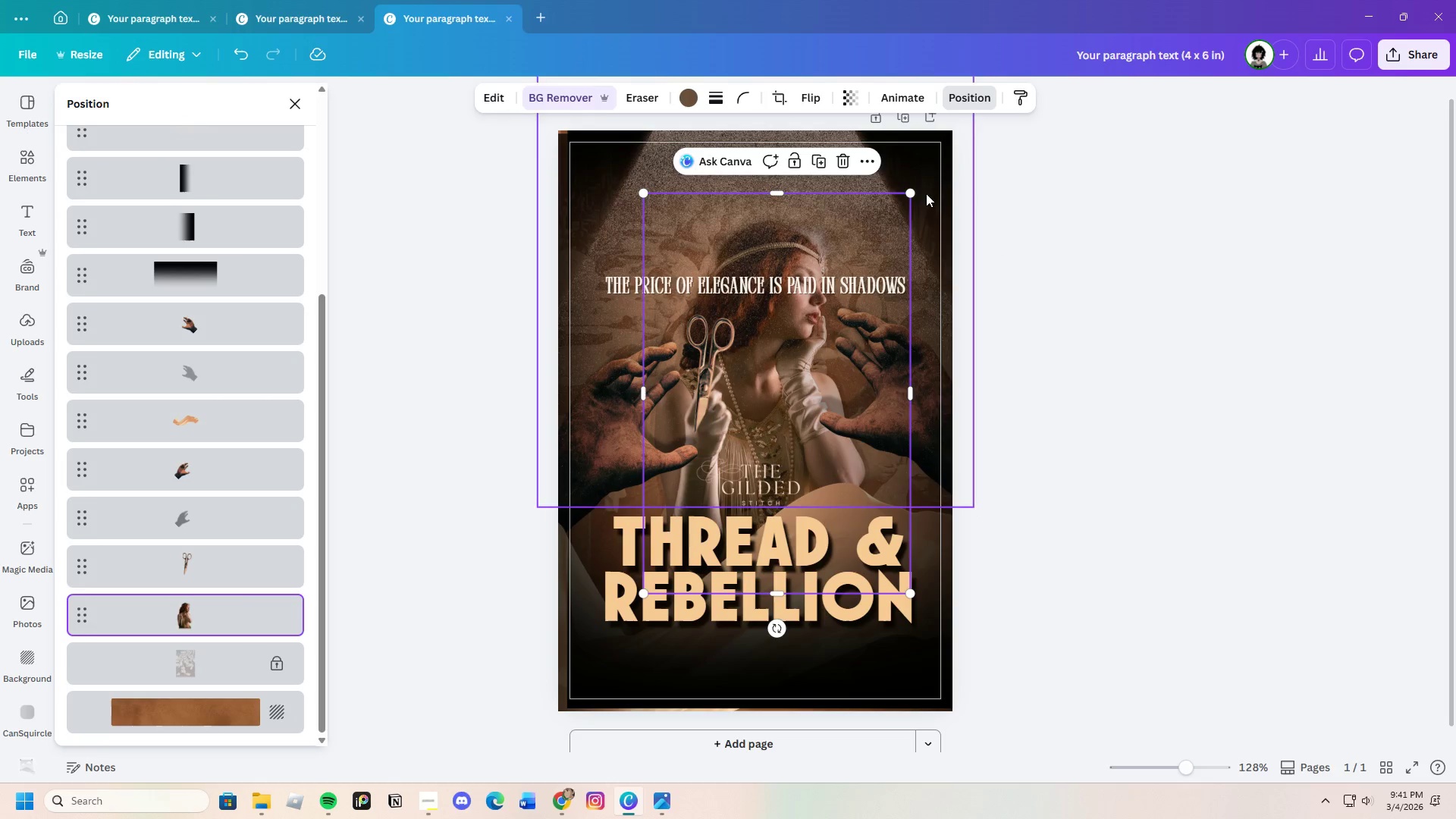 
left_click_drag(start_coordinate=[916, 194], to_coordinate=[951, 182])
 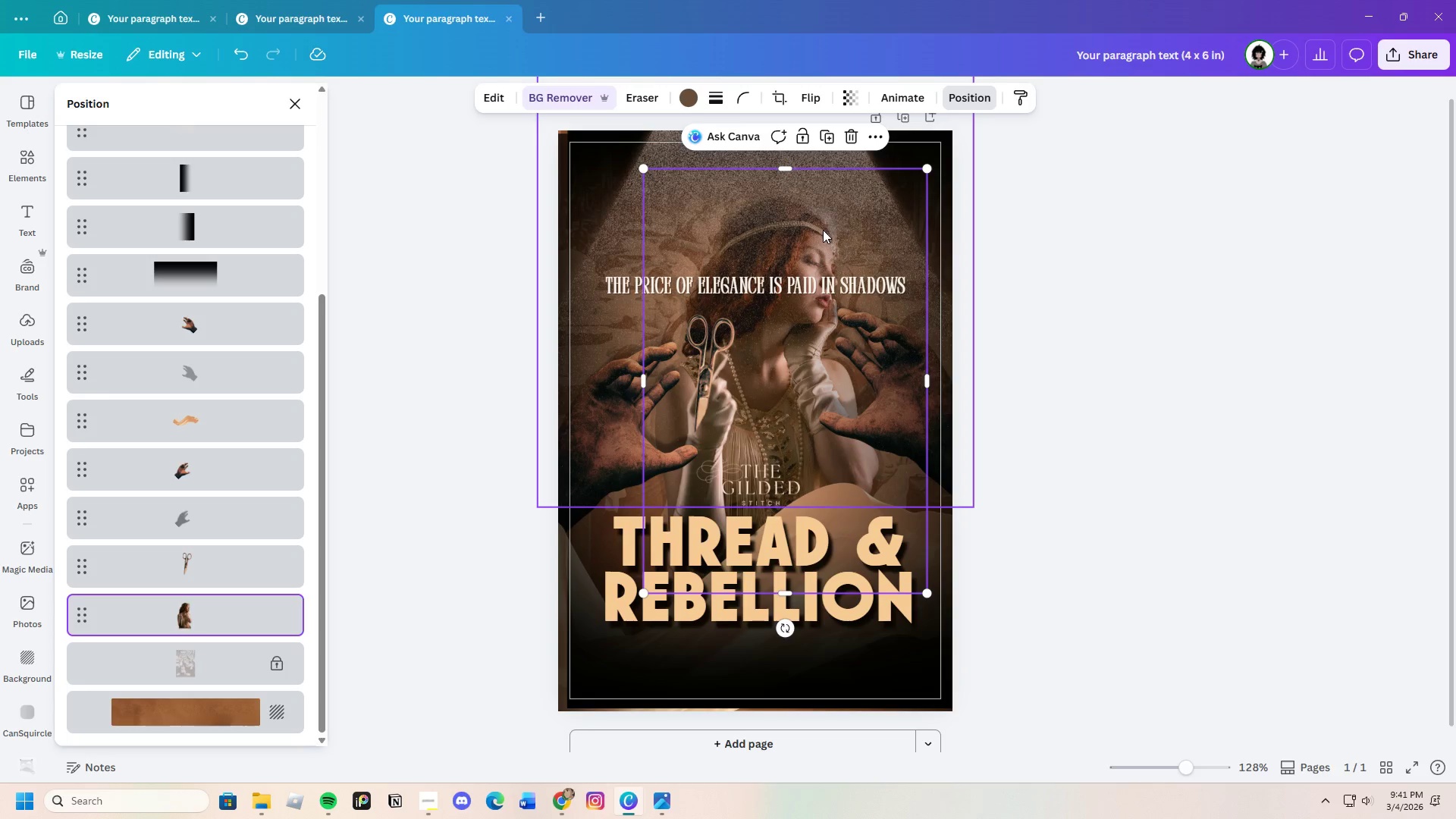 
left_click_drag(start_coordinate=[824, 230], to_coordinate=[808, 216])
 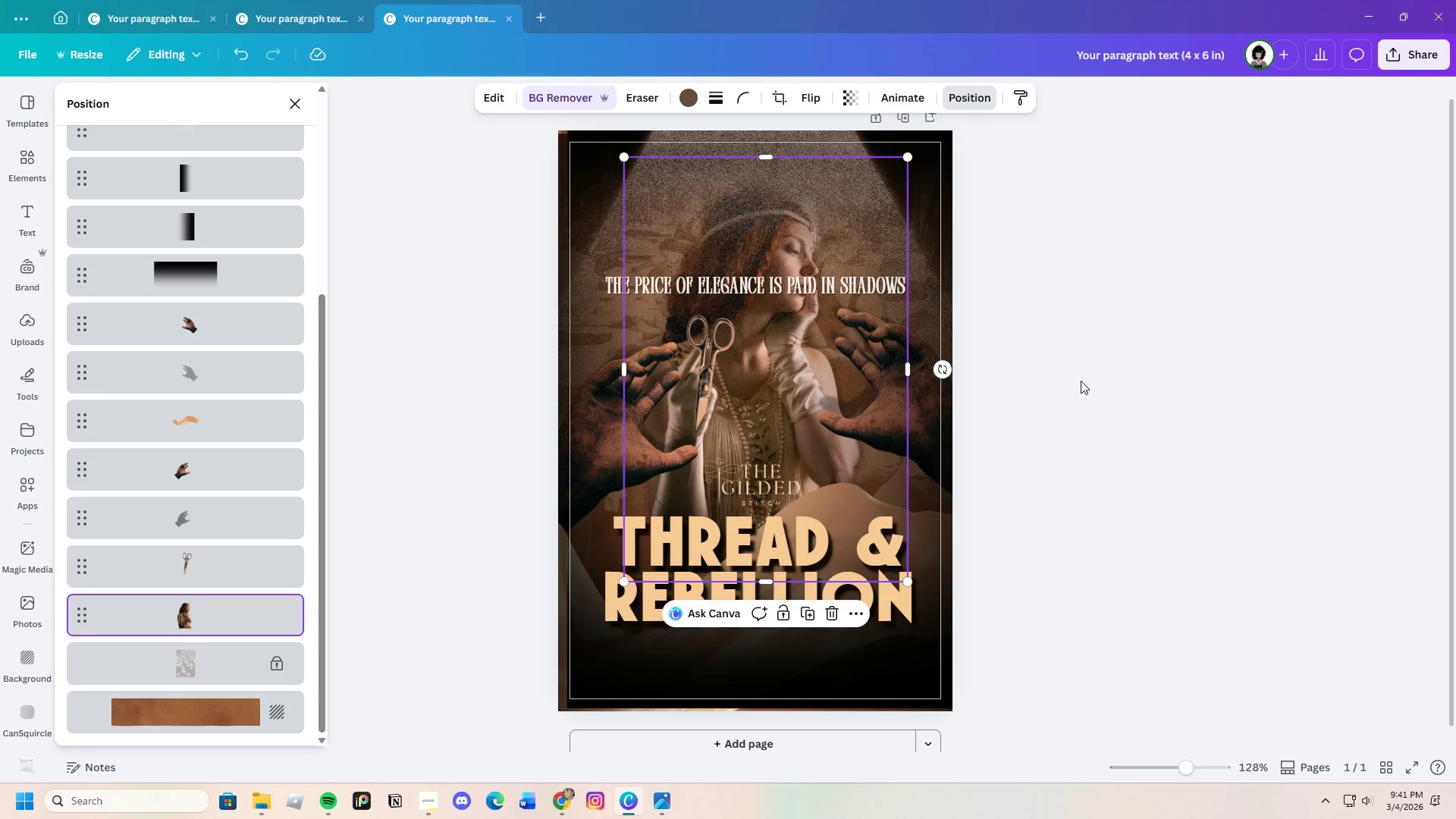 
left_click([1081, 381])
 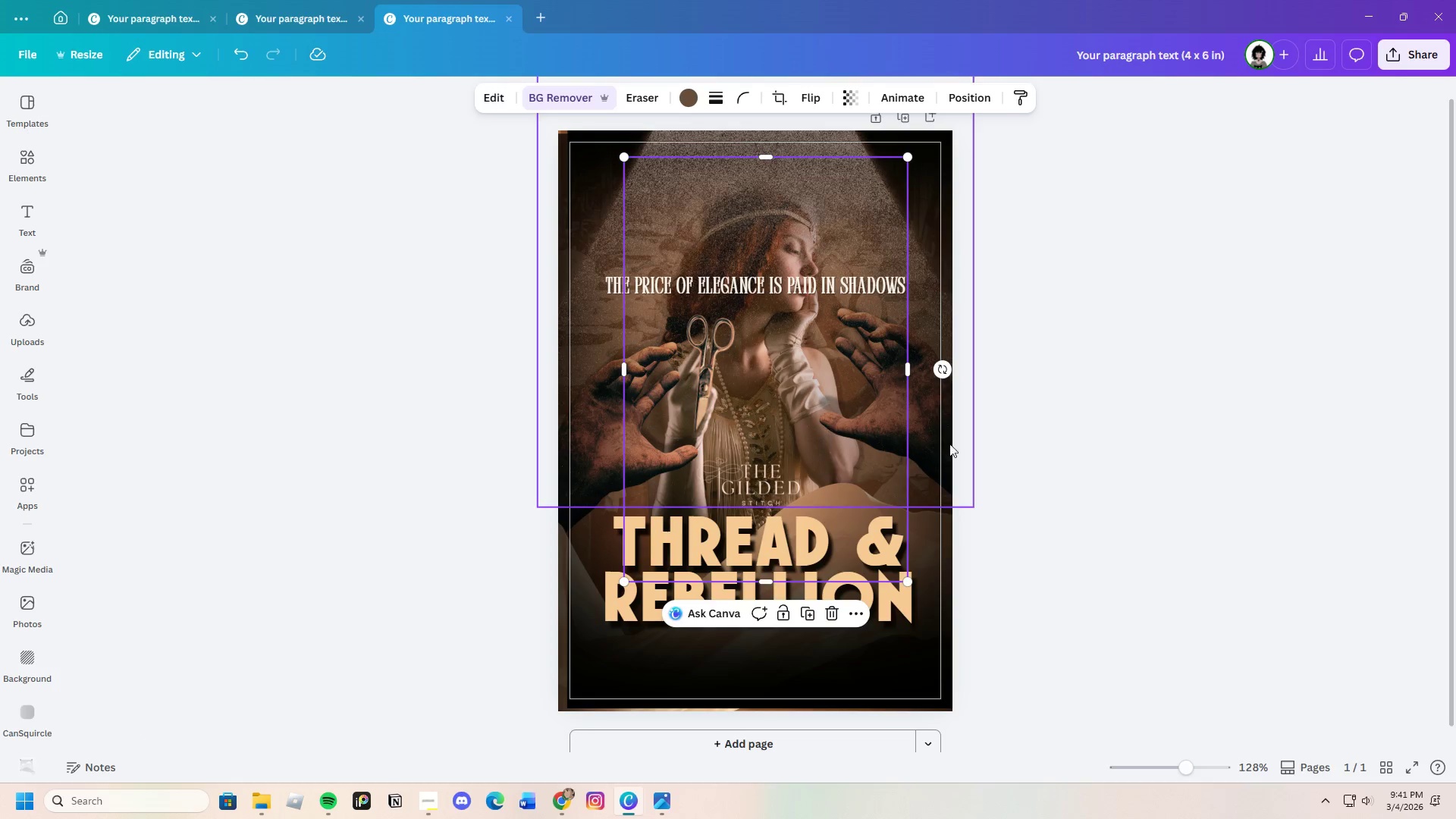 
left_click([1097, 438])
 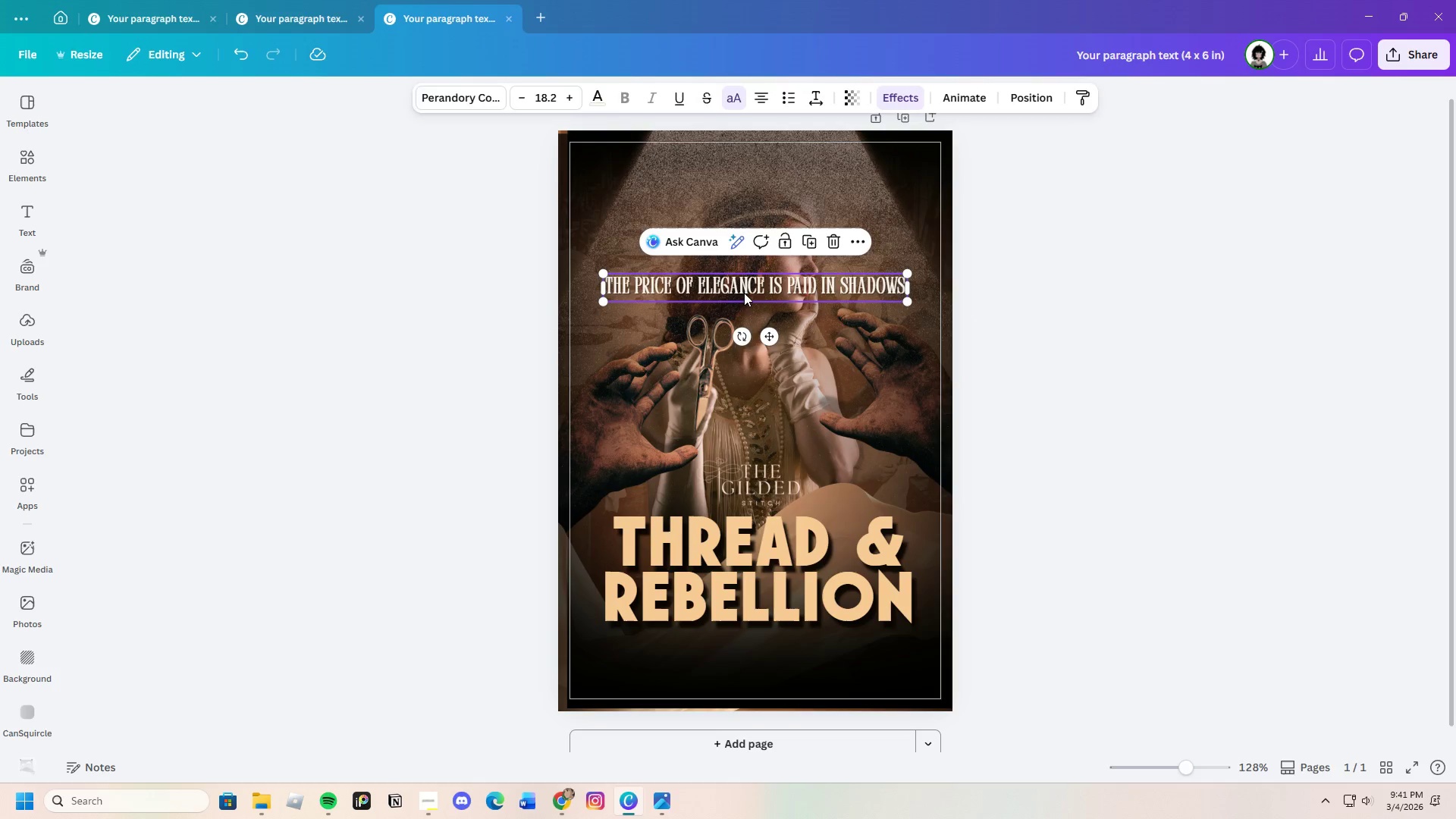 
left_click_drag(start_coordinate=[759, 287], to_coordinate=[763, 653])
 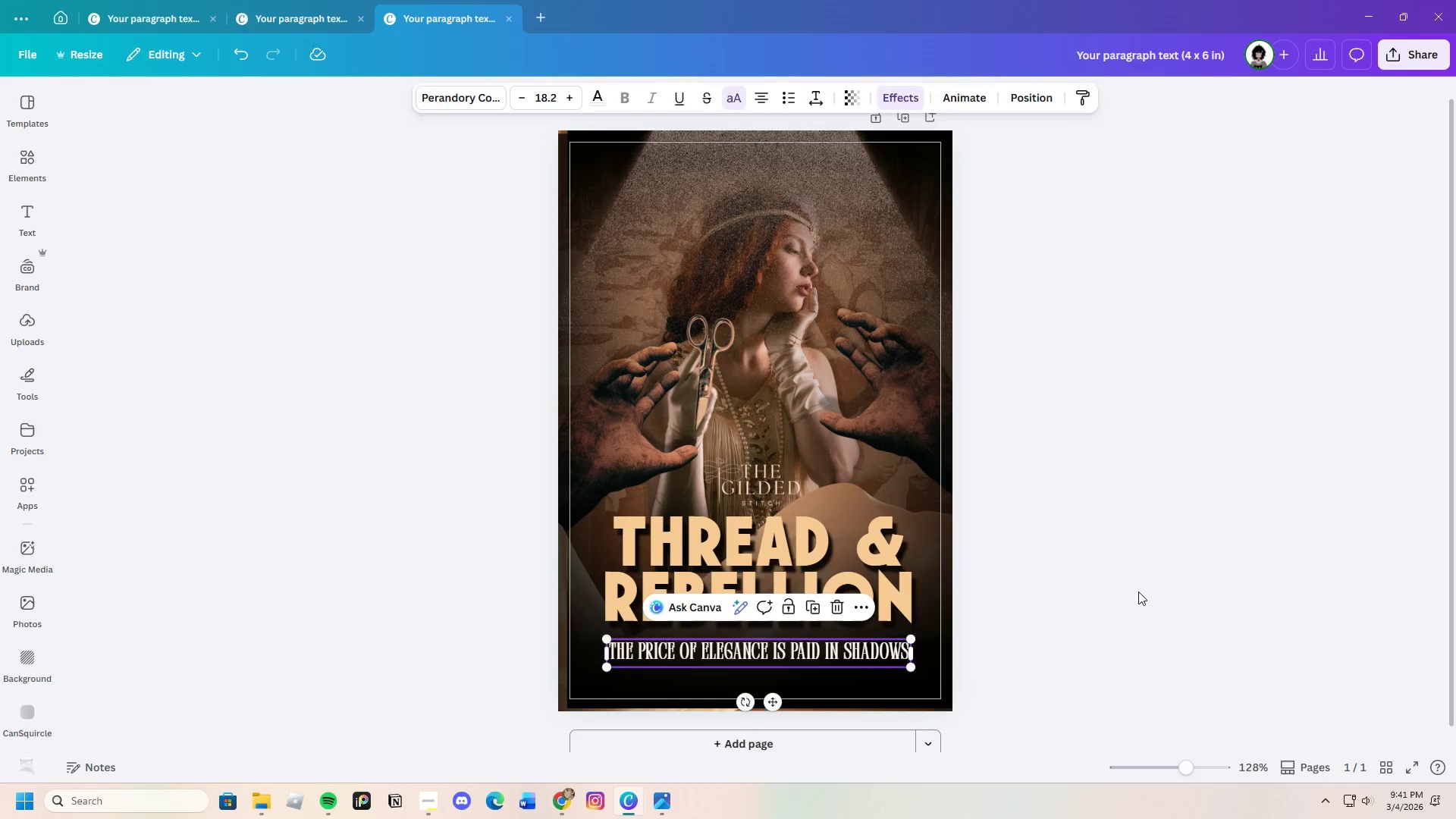 
left_click([1138, 592])
 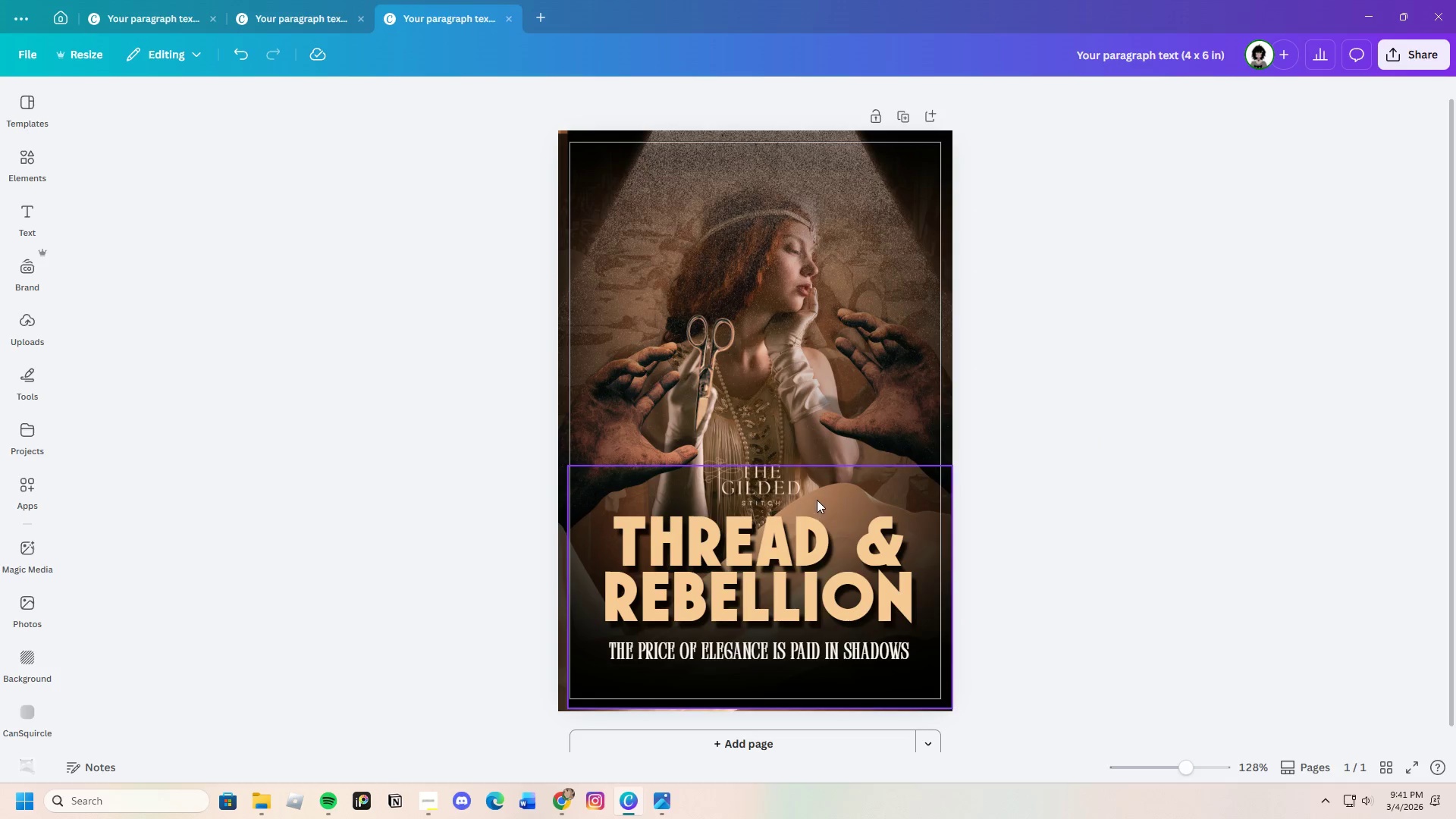 
left_click([775, 482])
 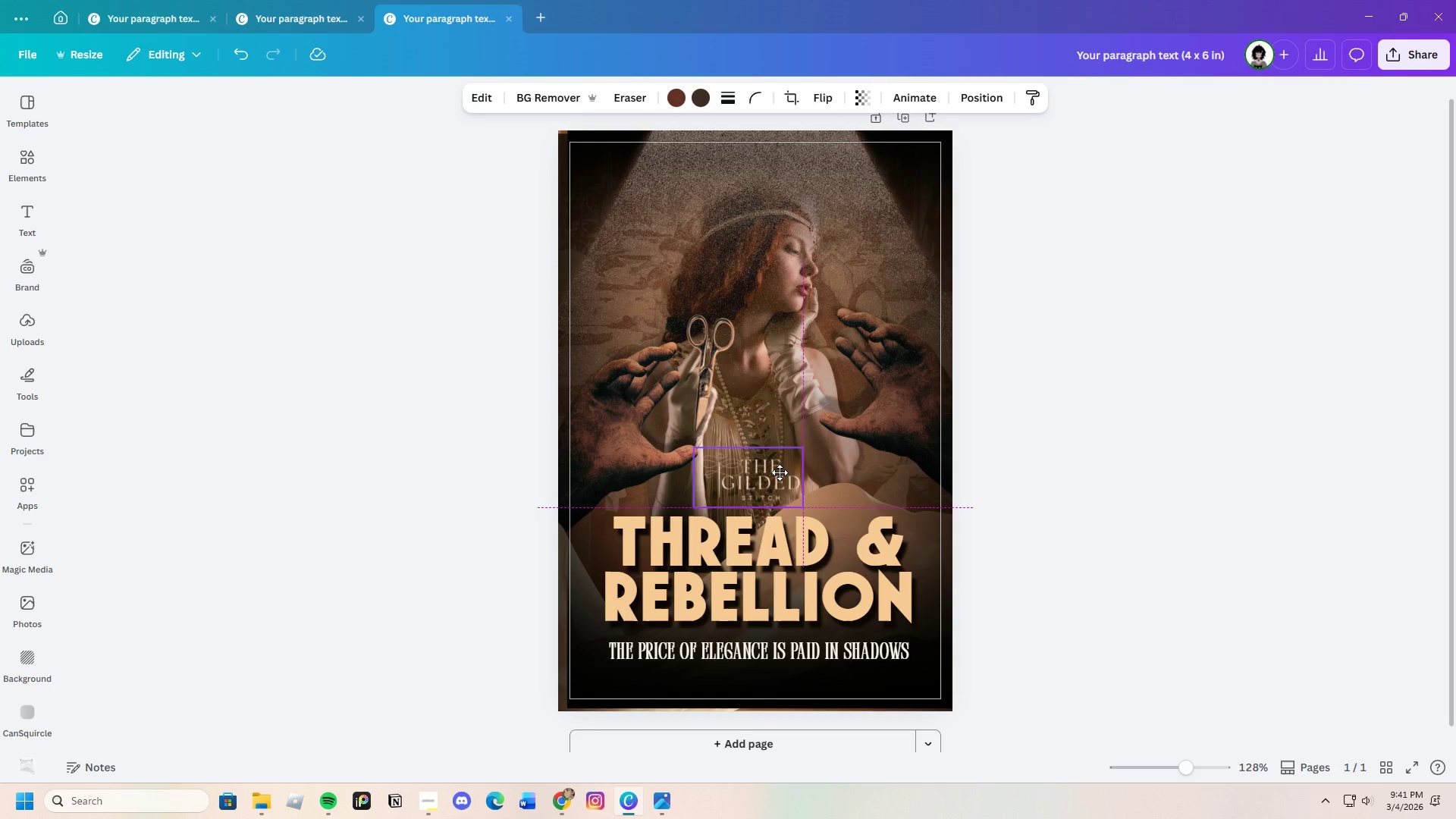 
left_click_drag(start_coordinate=[775, 482], to_coordinate=[780, 468])
 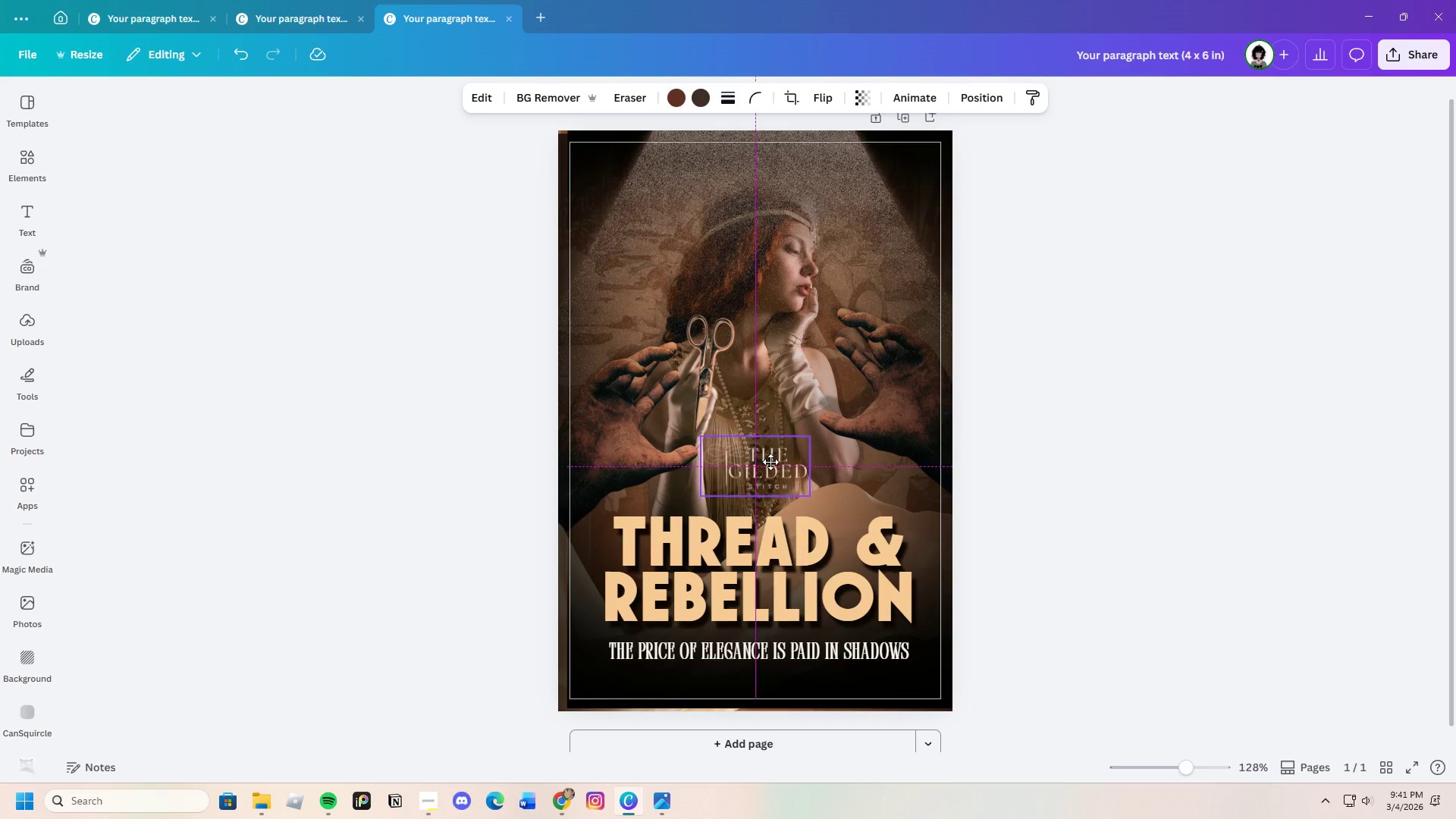 
left_click([1123, 508])
 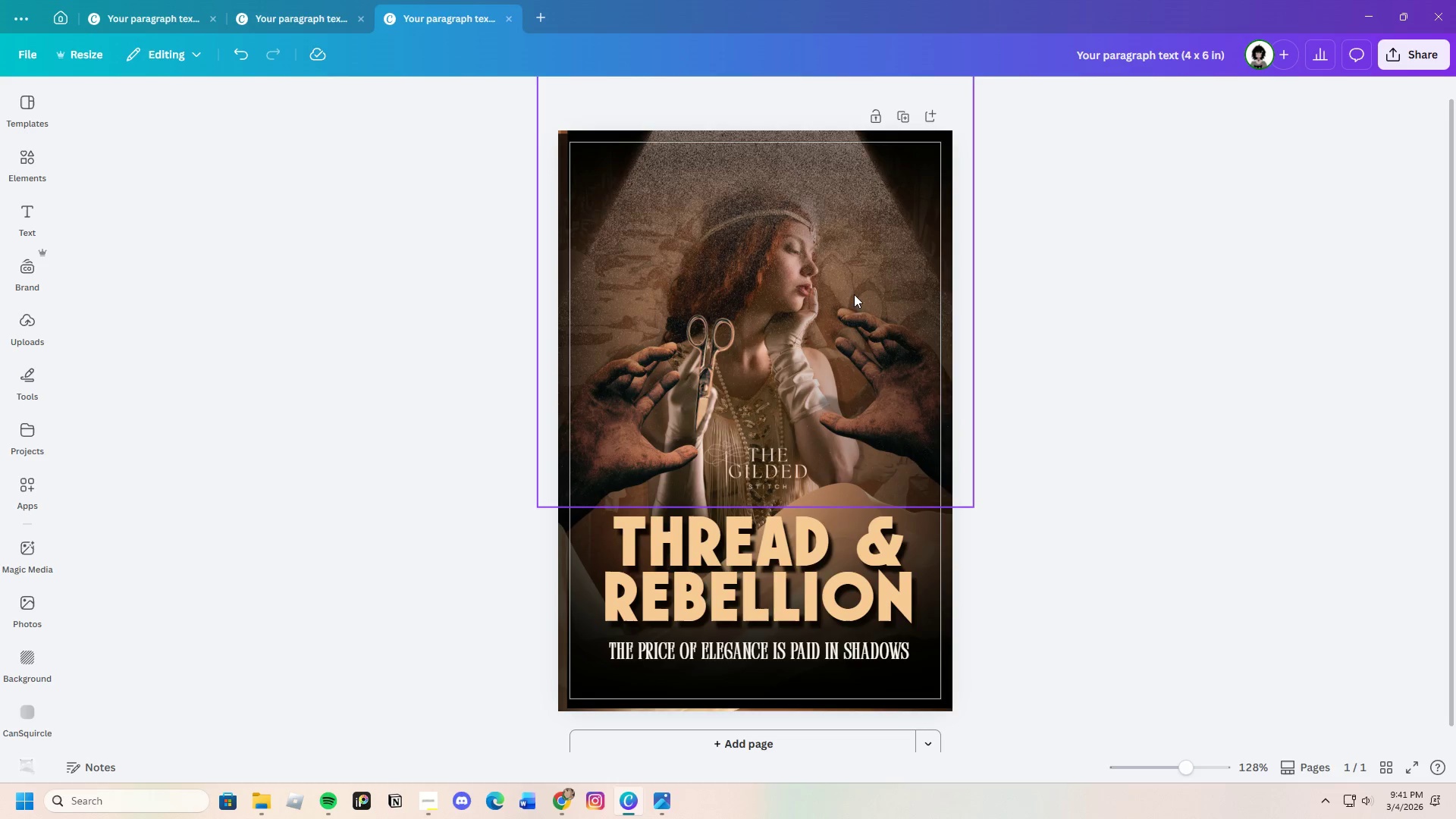 
mouse_move([741, 169])
 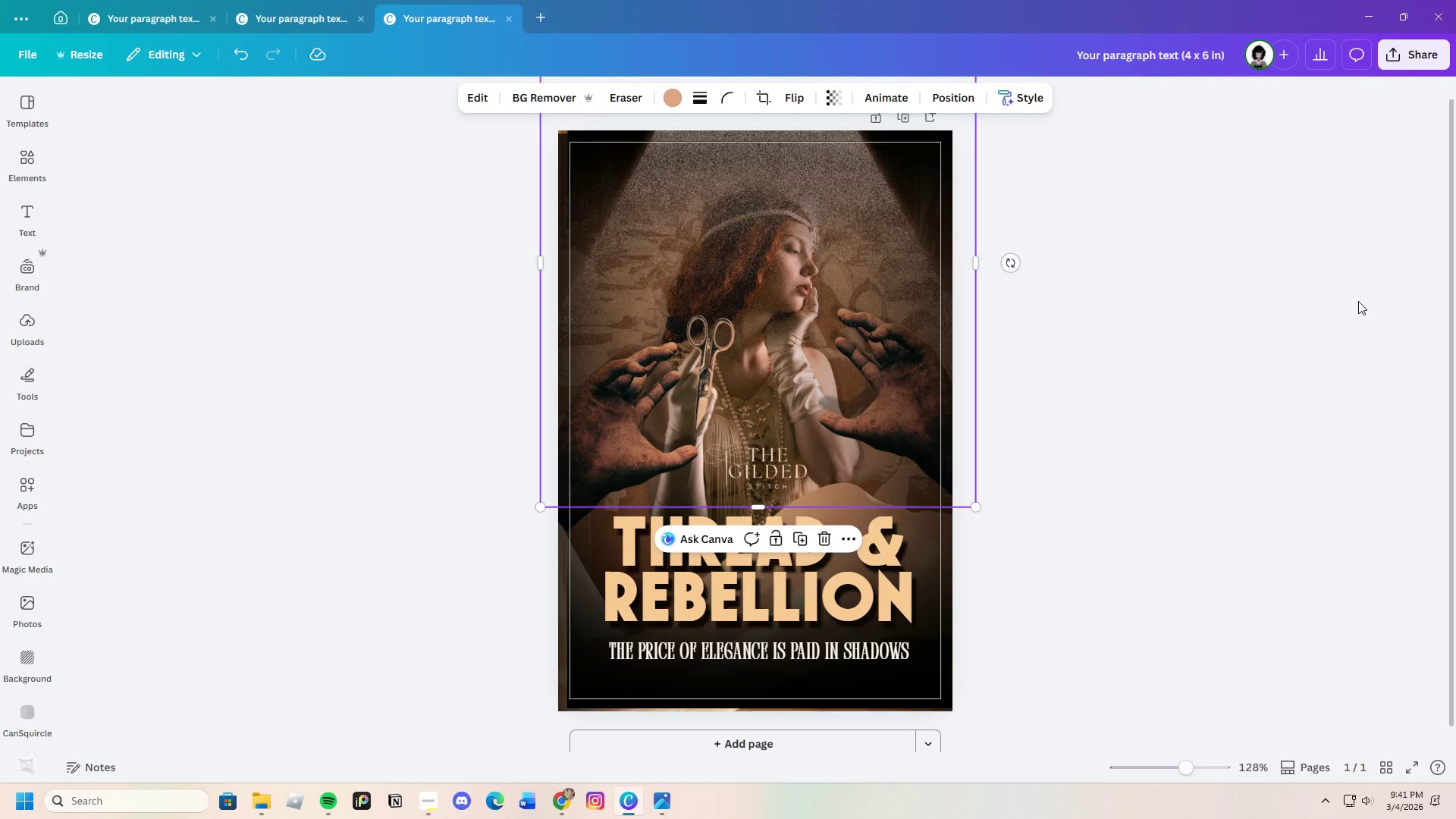 
left_click([1358, 301])
 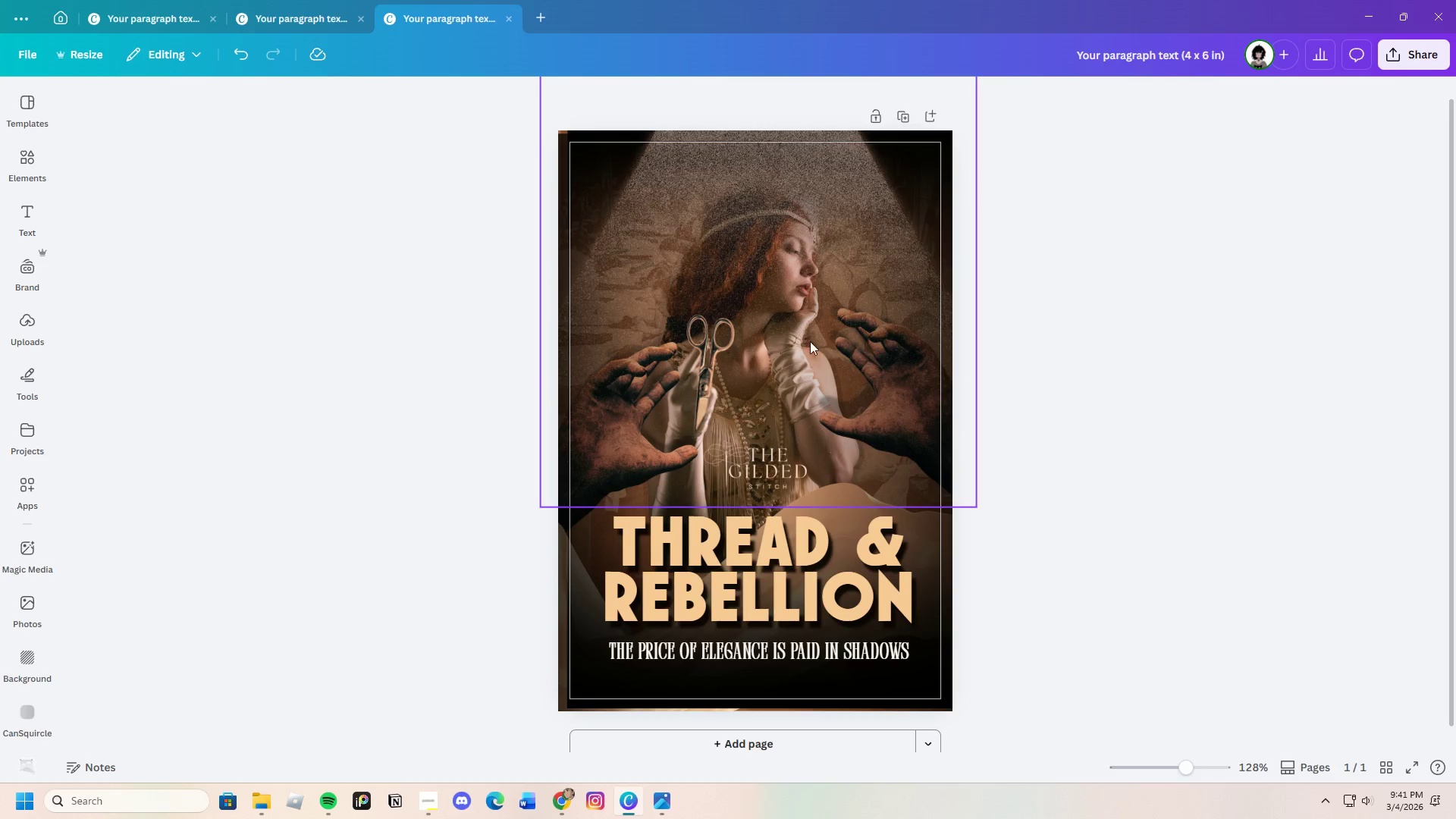 
left_click([783, 344])
 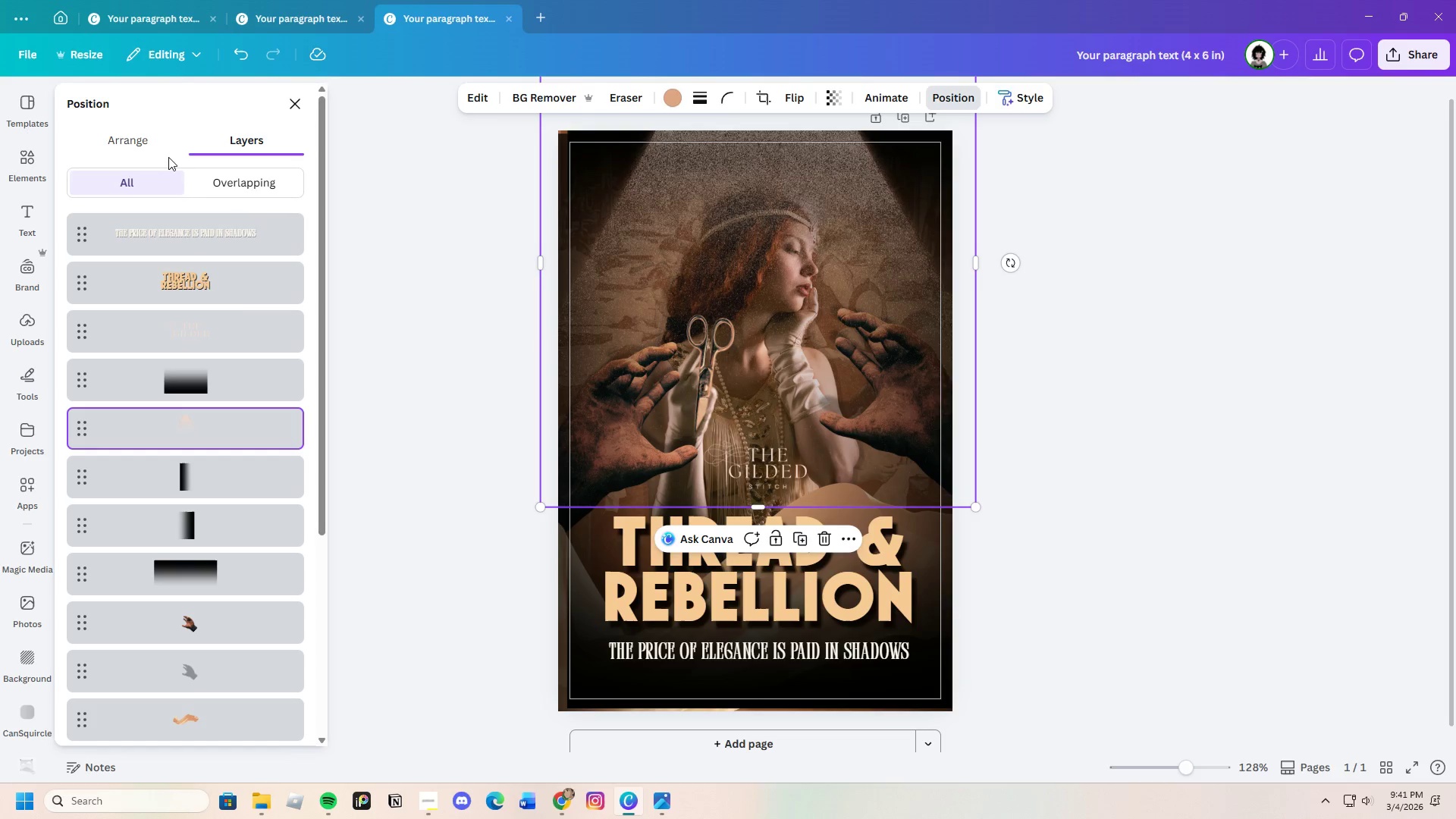 
scroll: coordinate [209, 634], scroll_direction: down, amount: 4.0
 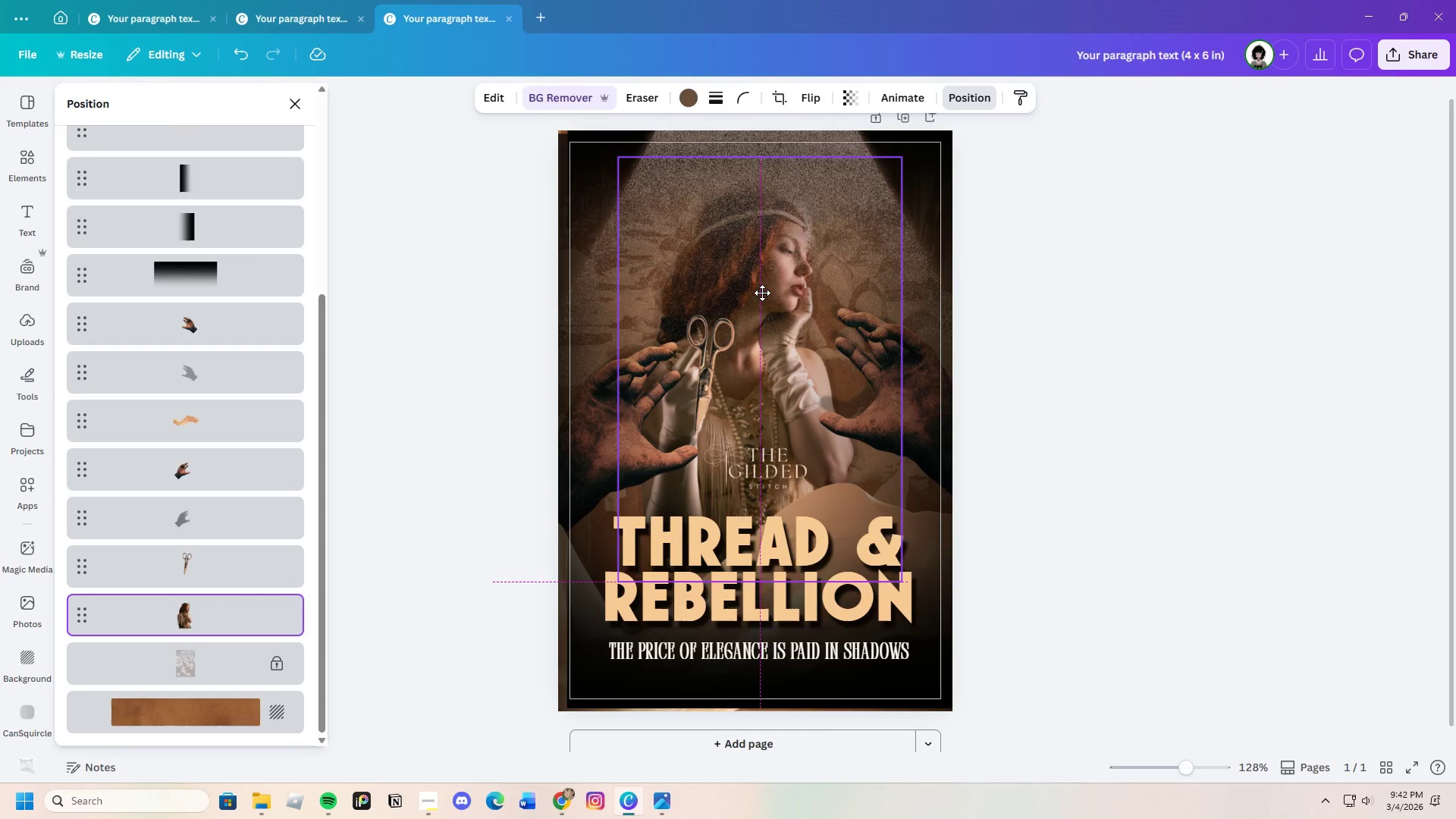 
wait(5.36)
 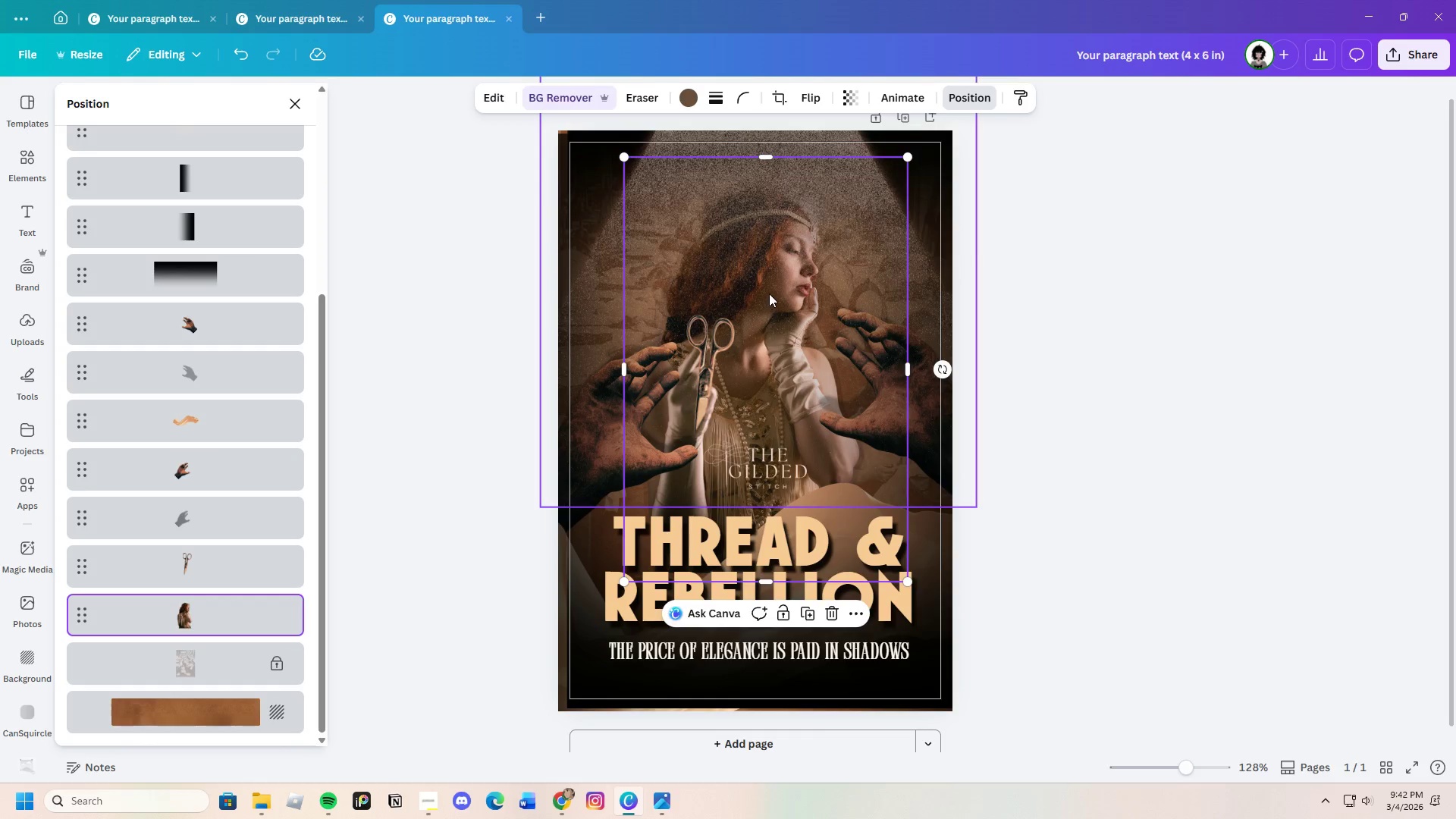 
left_click([1132, 340])
 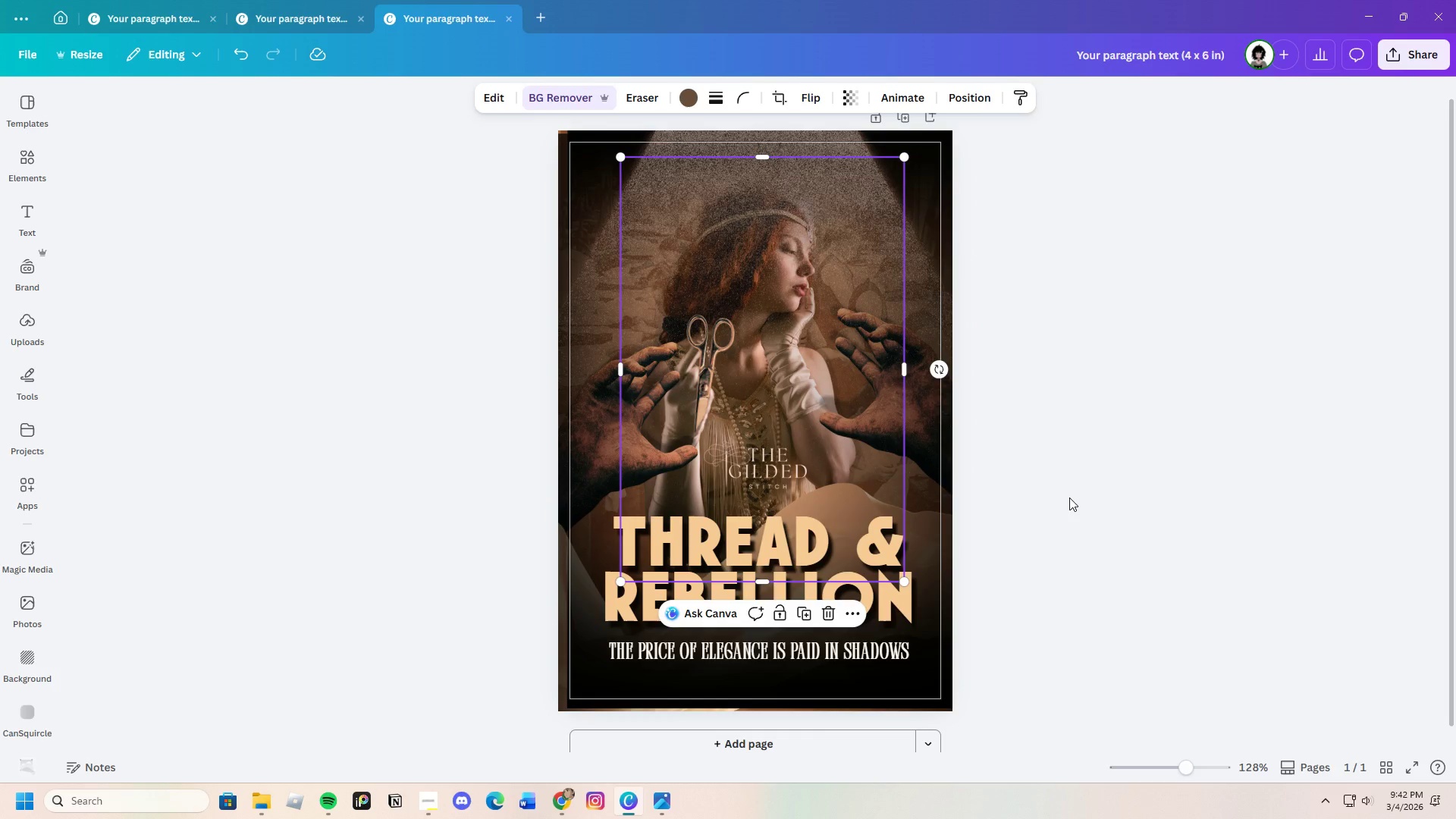 
left_click([1068, 504])
 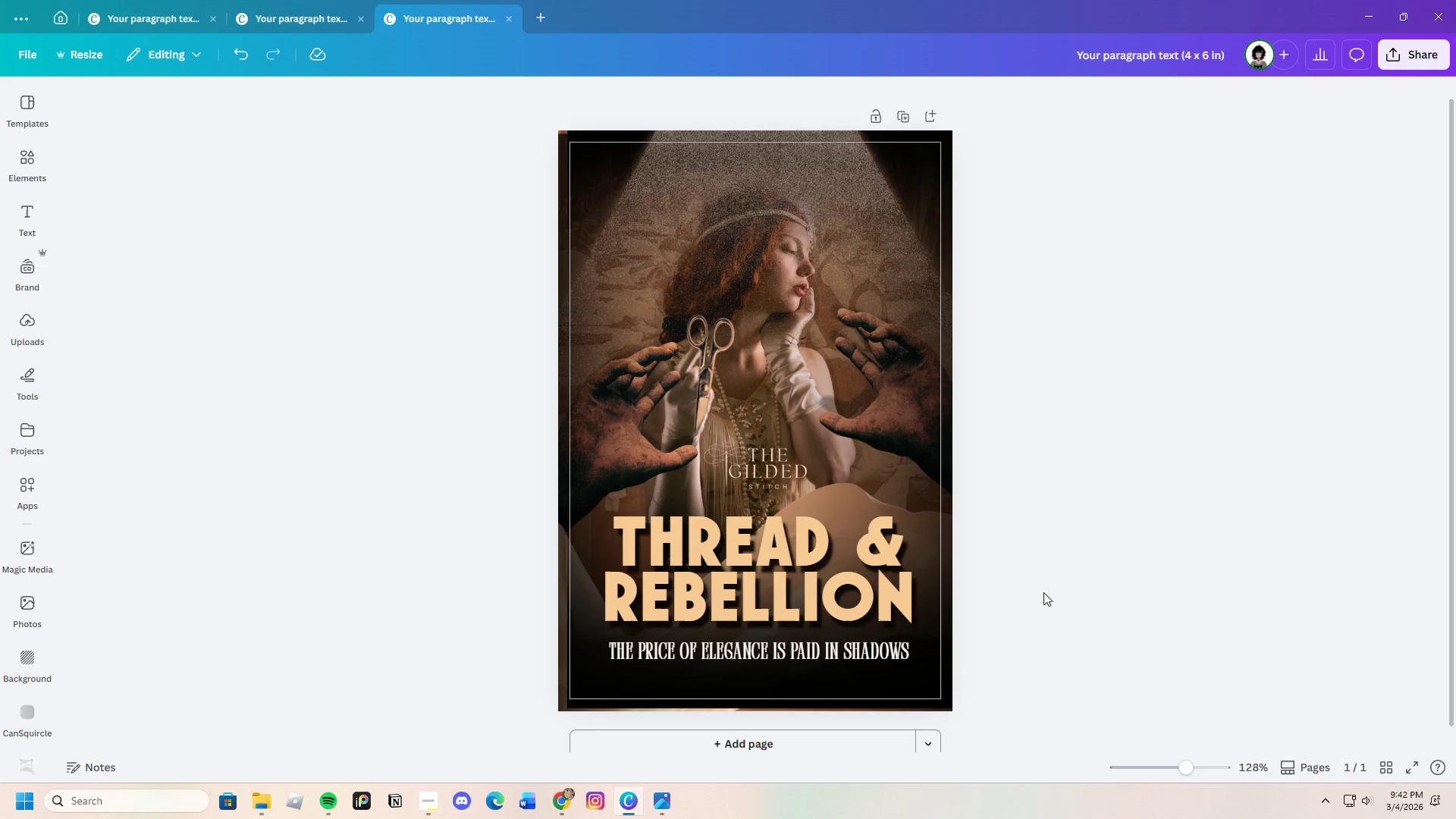 
wait(5.22)
 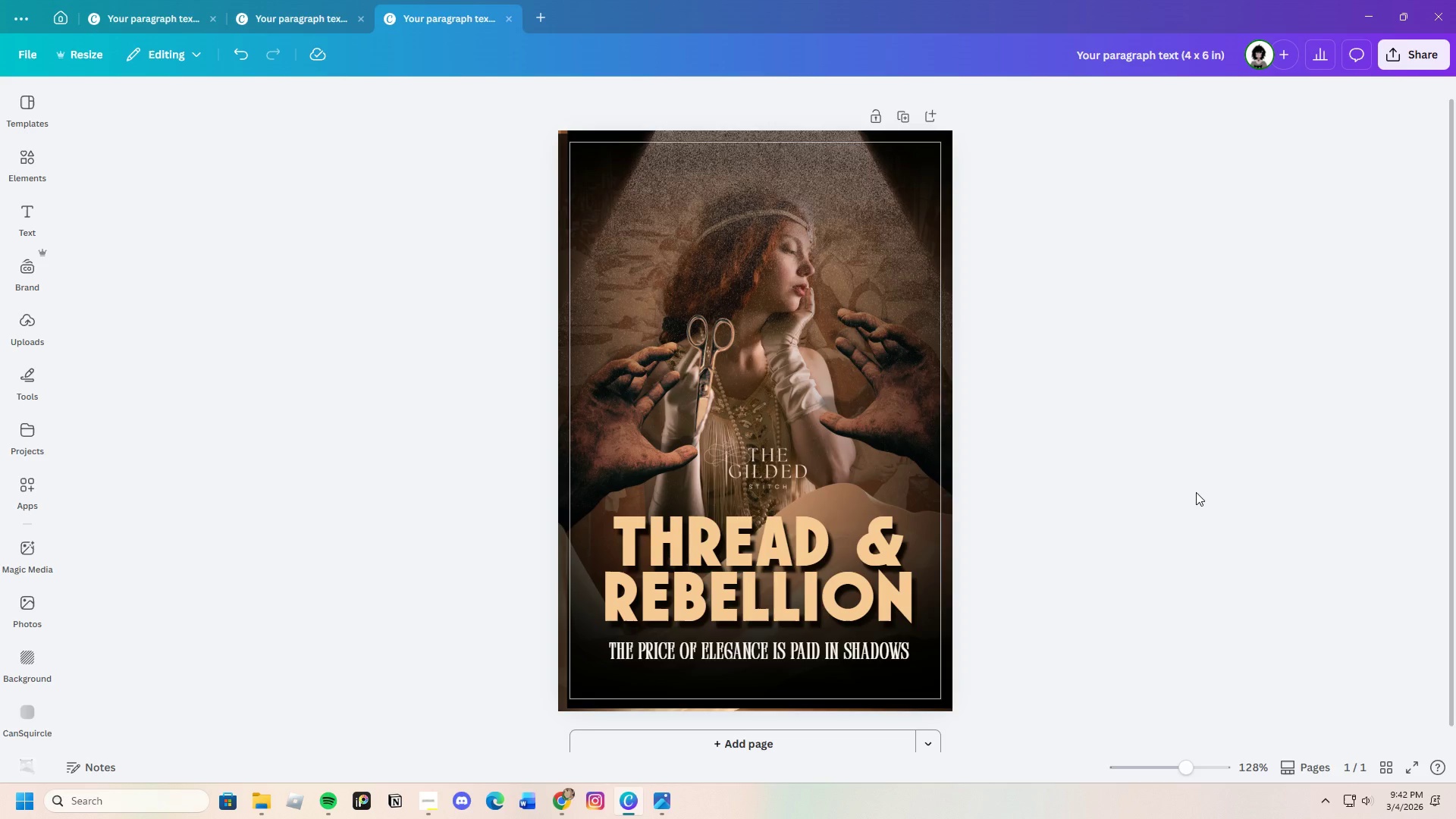 
left_click([817, 289])
 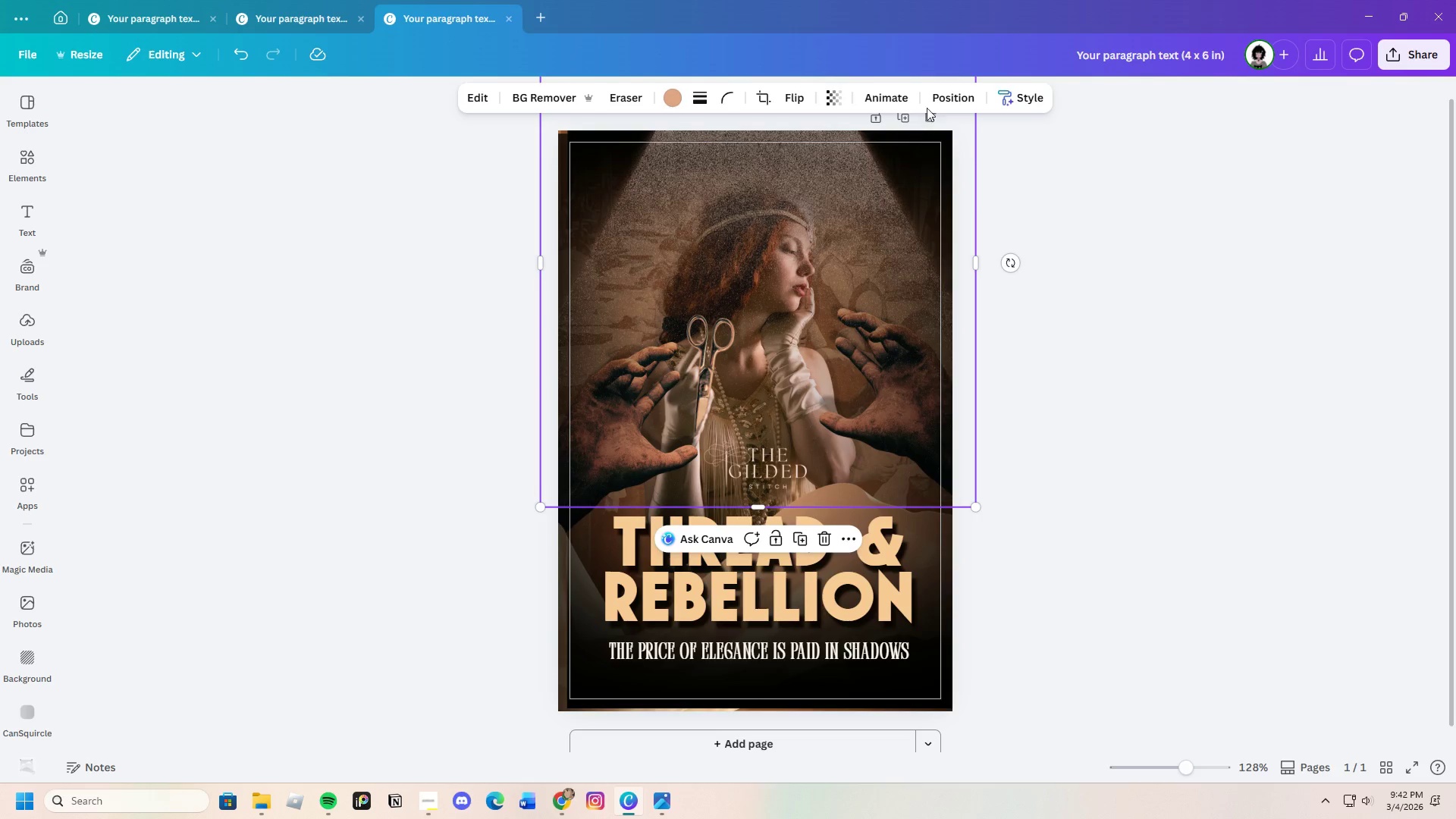 
left_click([939, 94])
 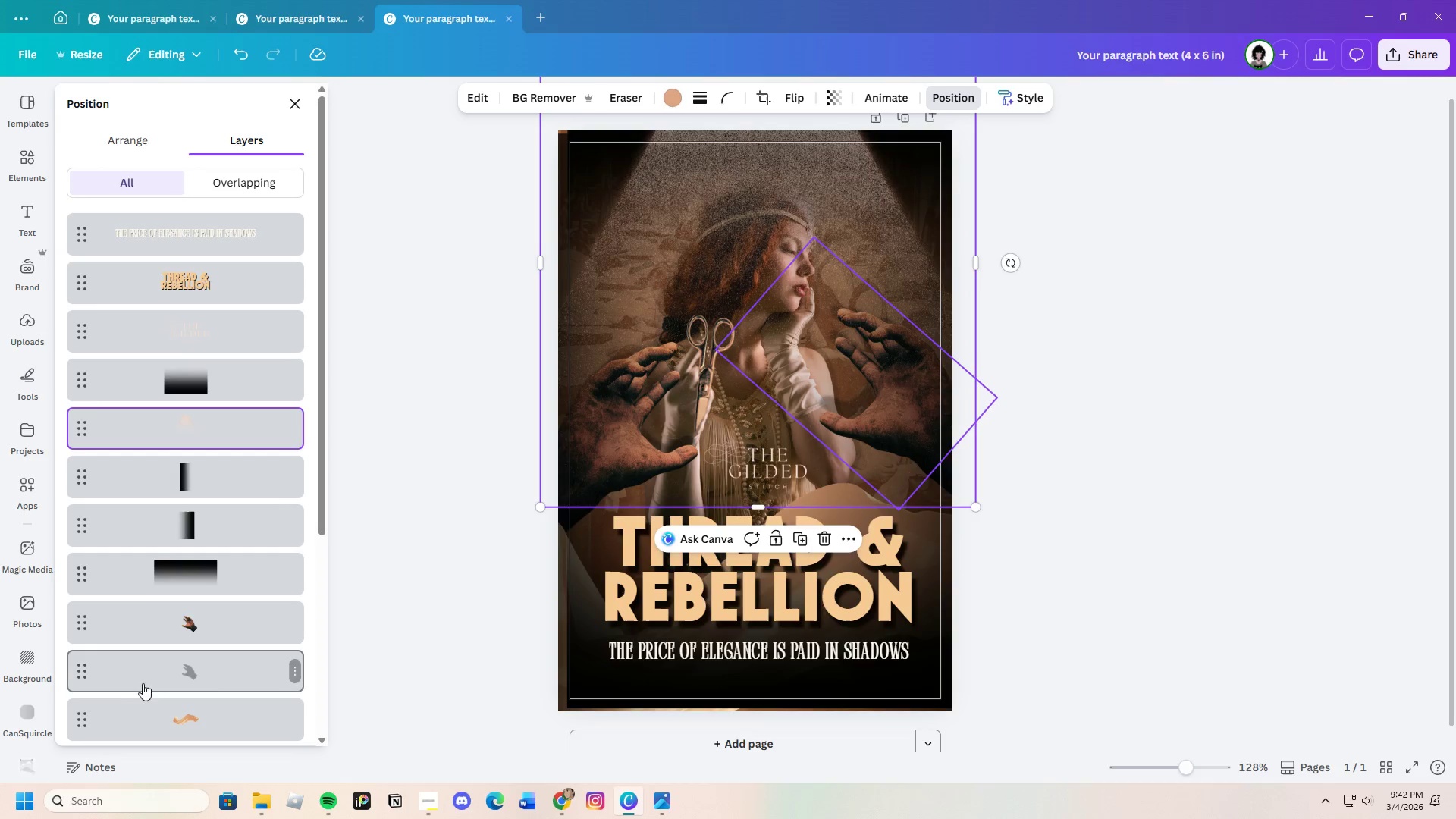 
scroll: coordinate [215, 660], scroll_direction: down, amount: 3.0
 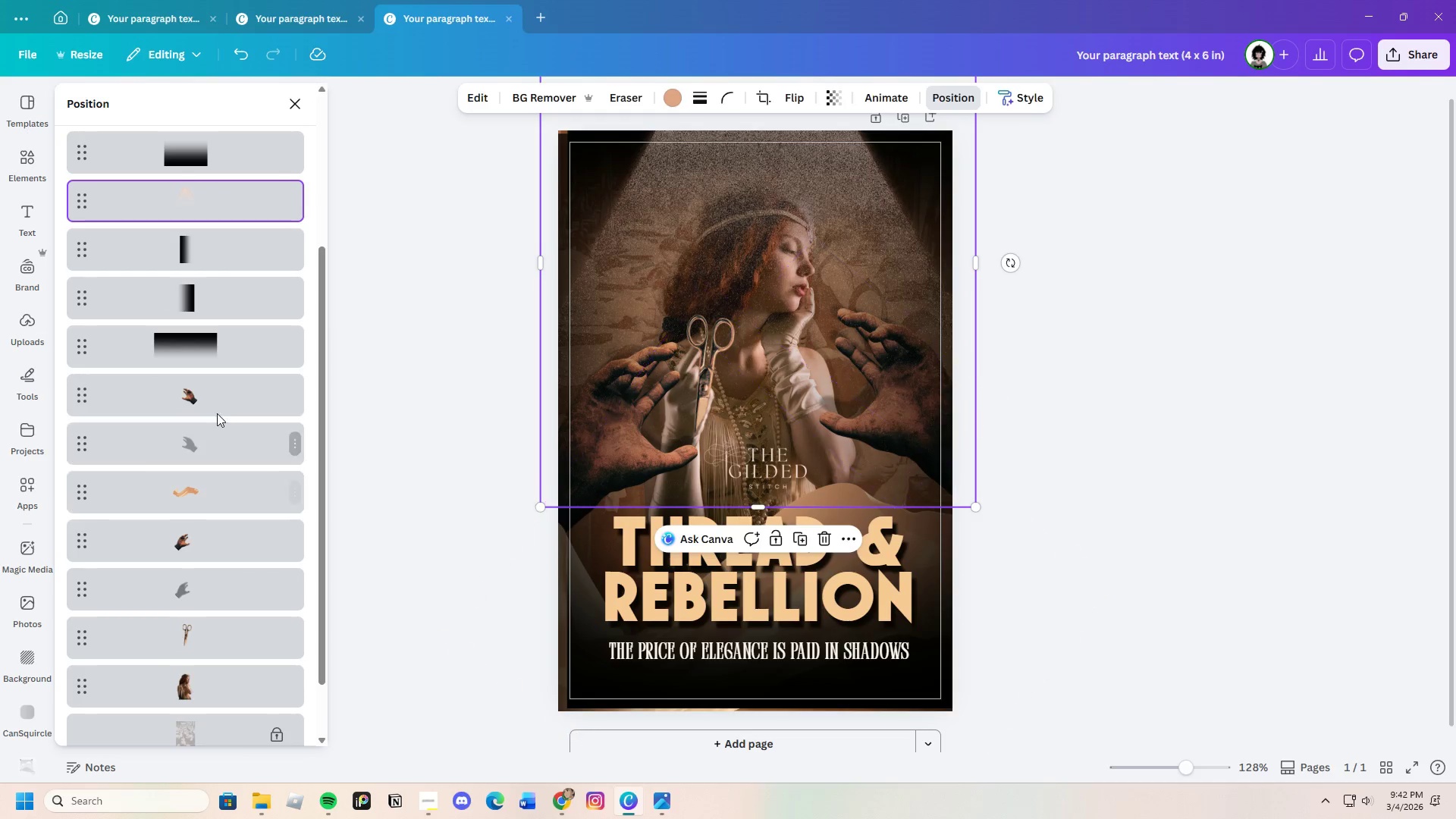 
left_click([215, 397])
 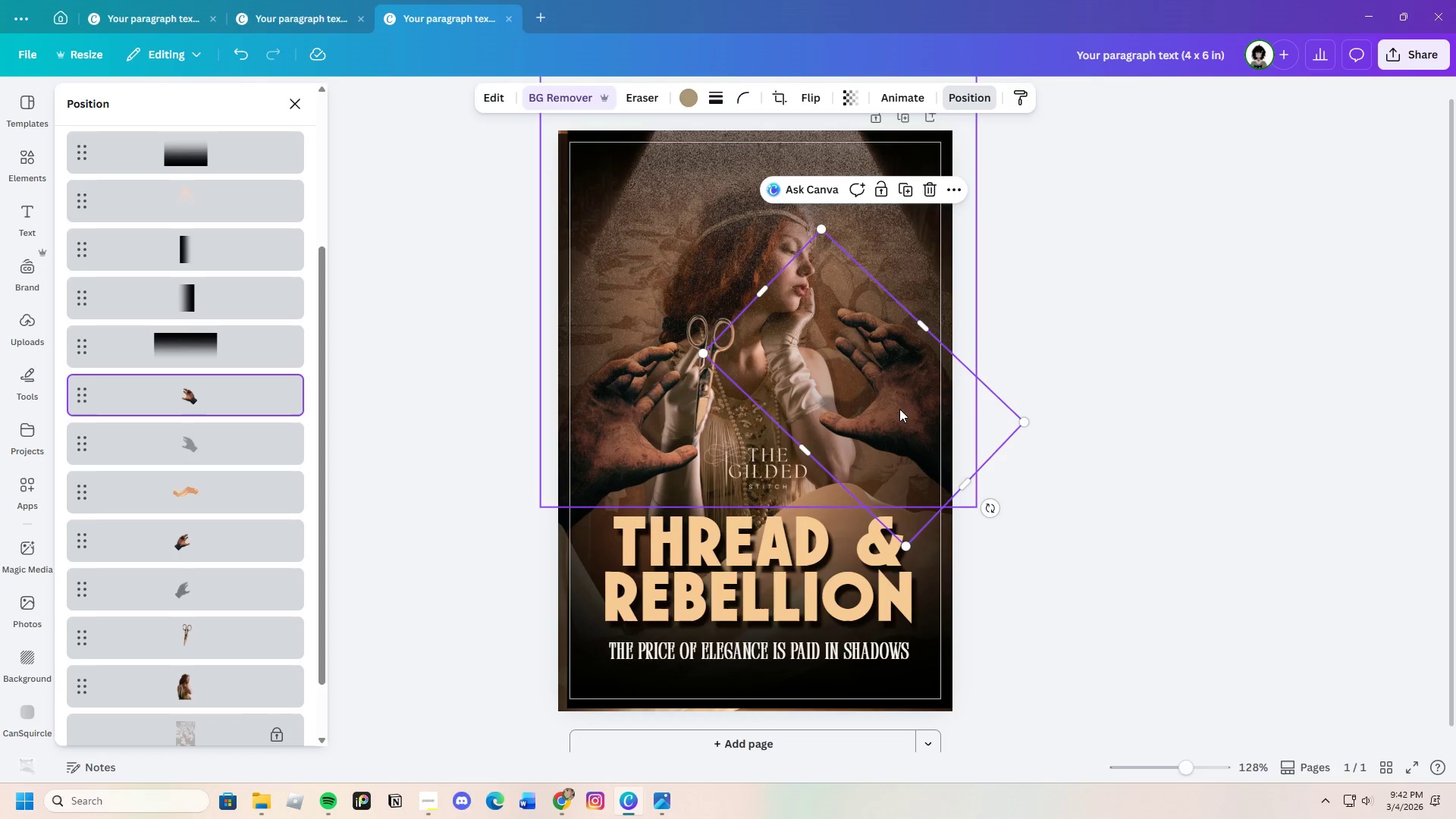 
left_click([241, 438])
 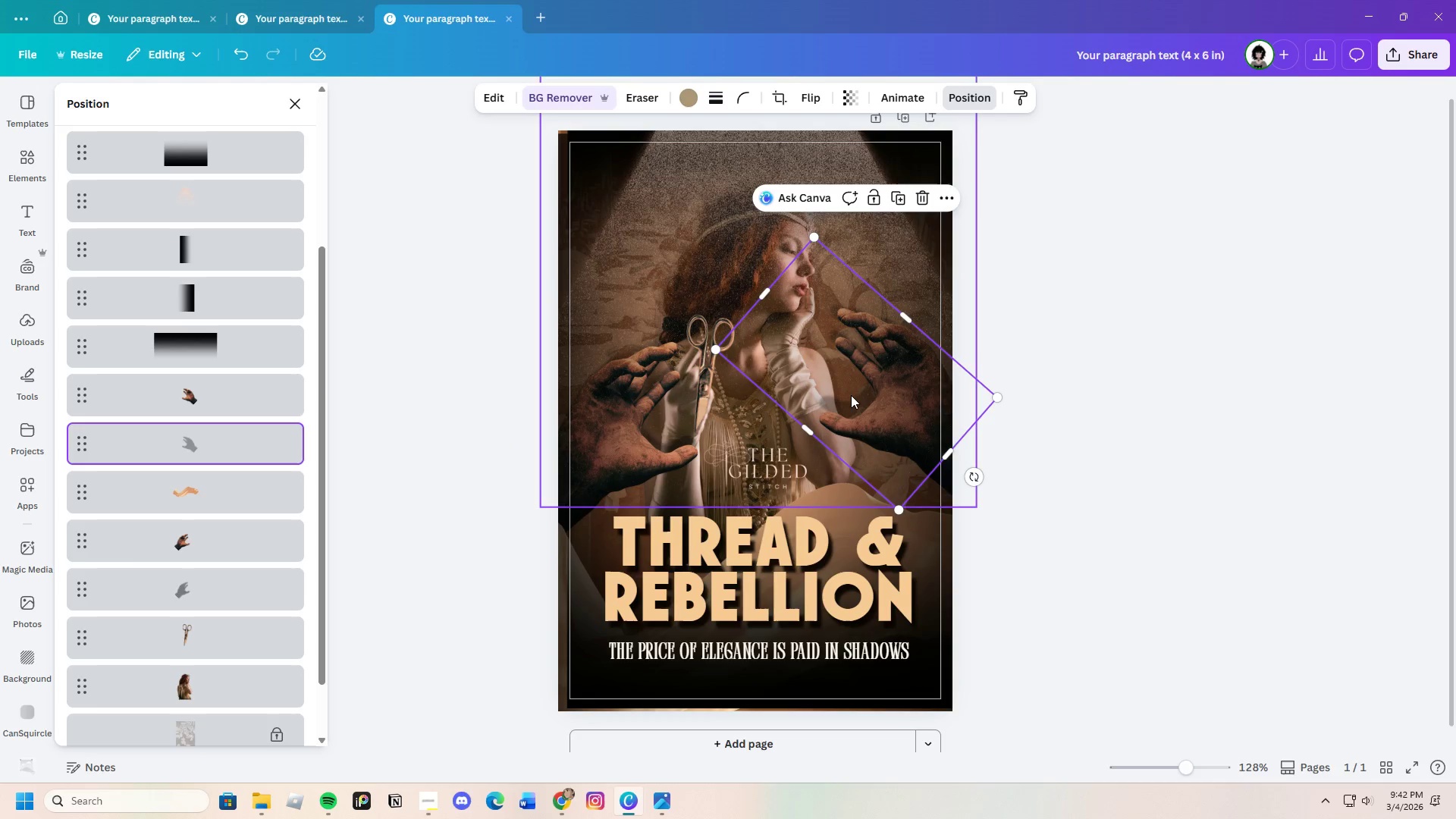 
left_click_drag(start_coordinate=[855, 394], to_coordinate=[857, 402])
 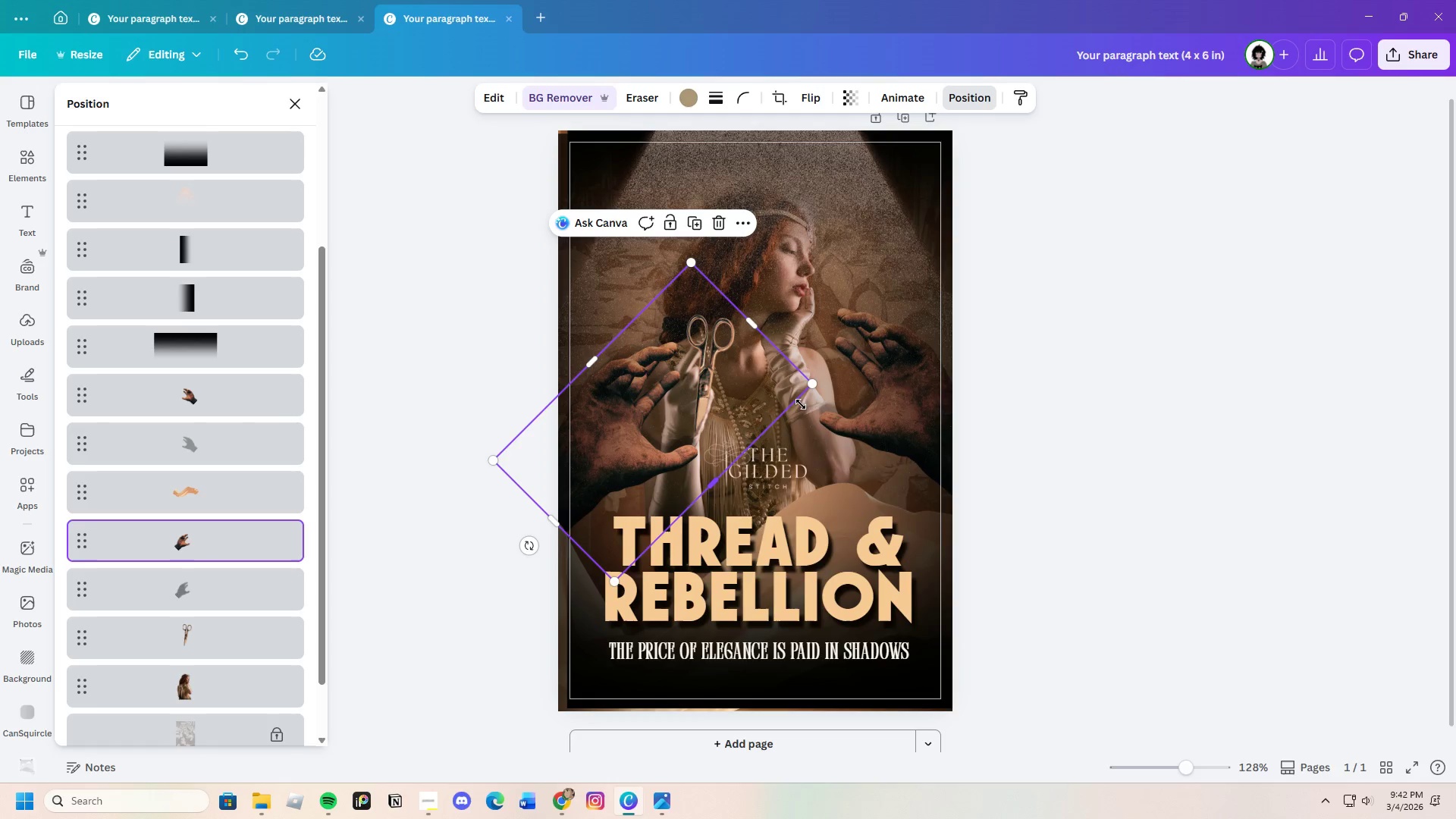 
wait(5.81)
 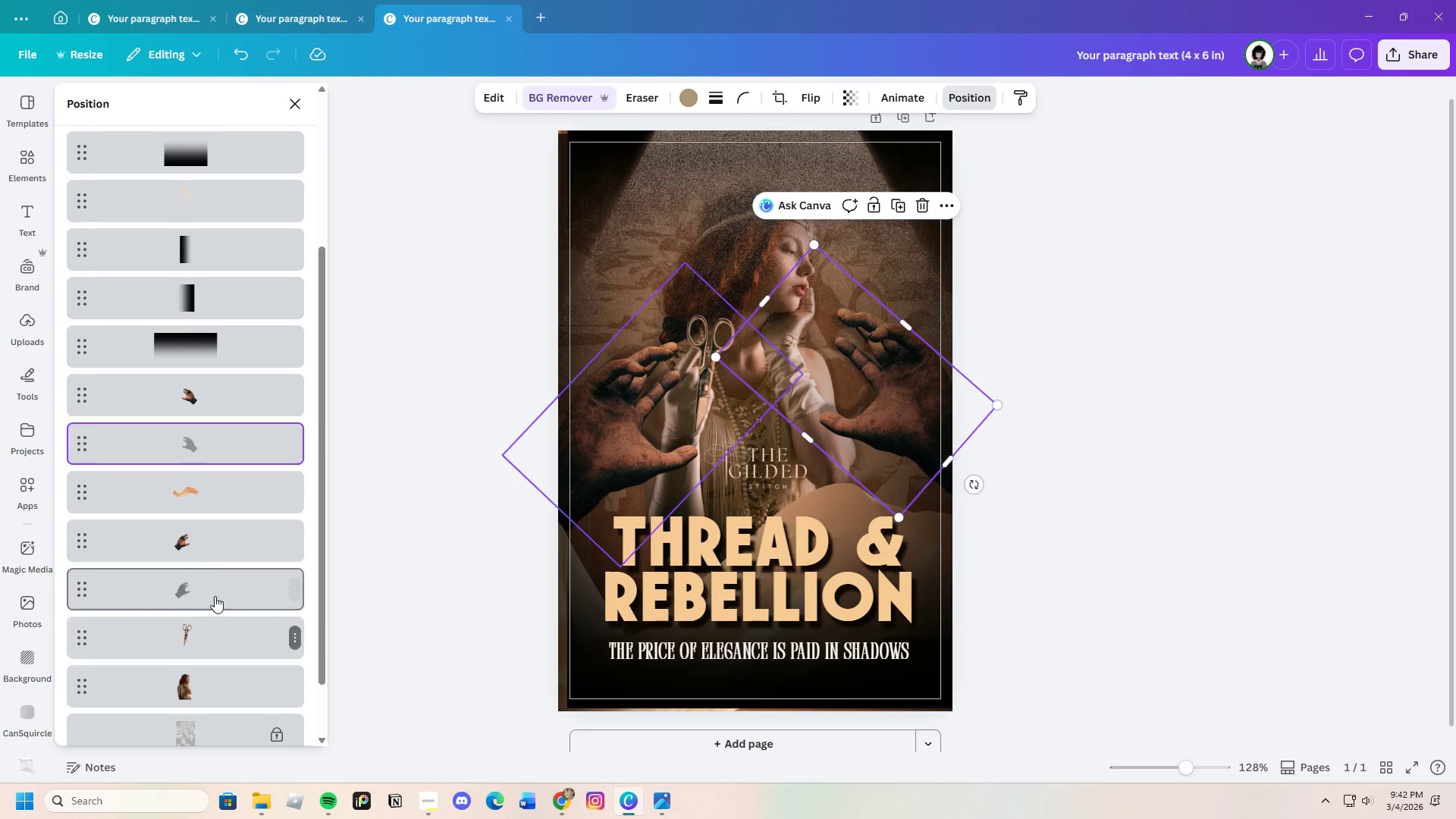 
left_click([184, 581])
 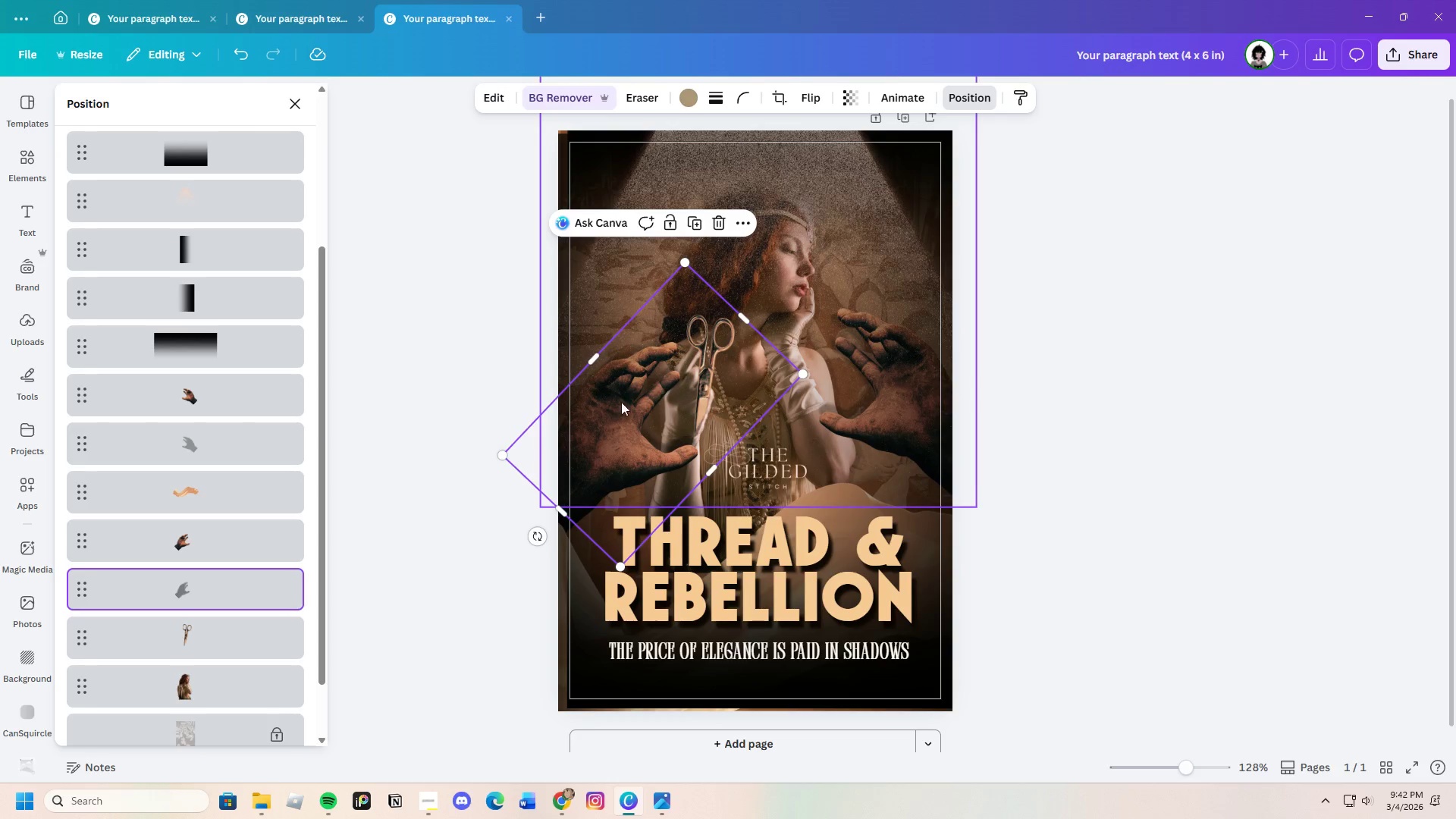 
left_click_drag(start_coordinate=[620, 404], to_coordinate=[627, 410])
 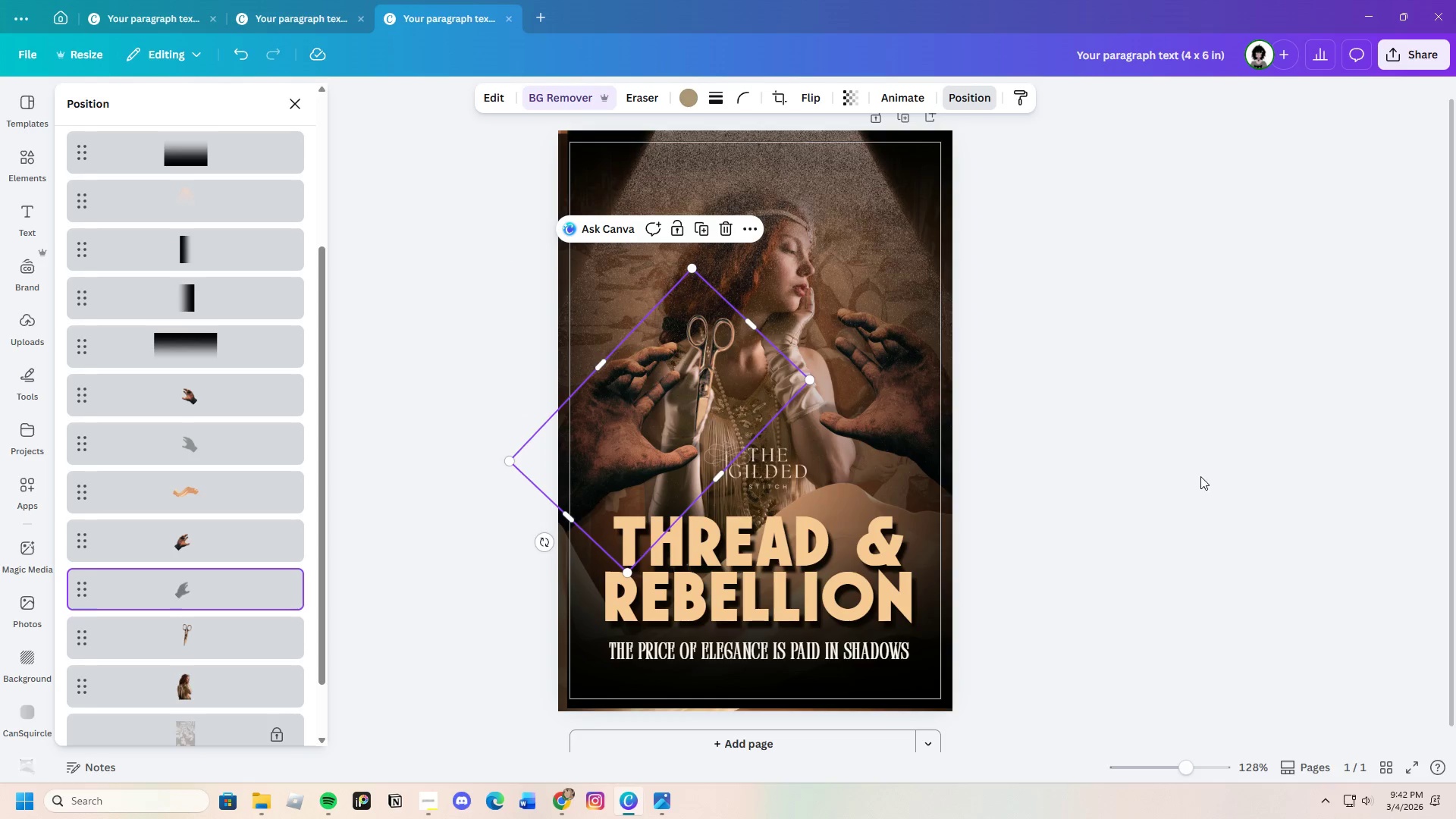 
left_click([1195, 472])
 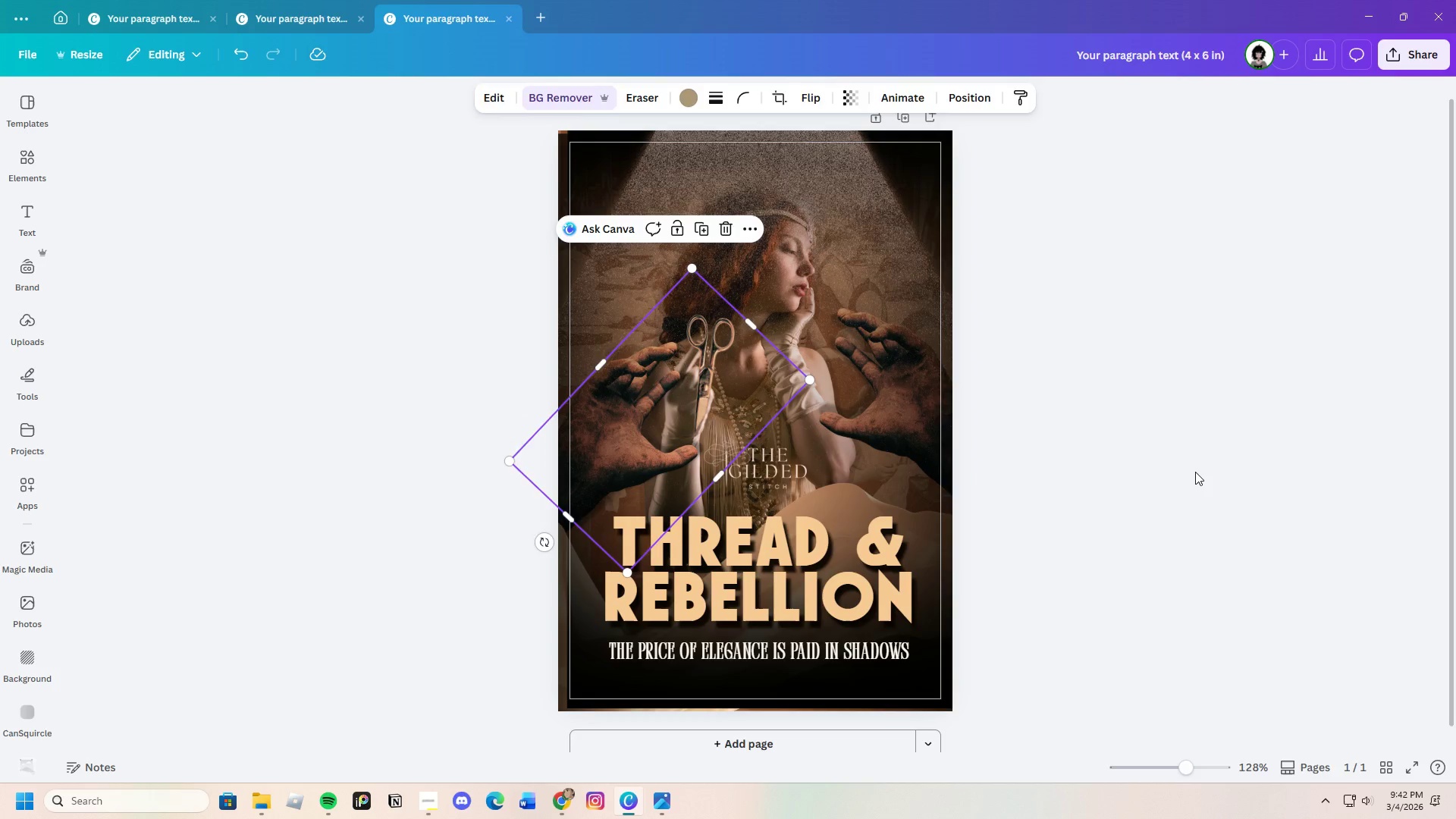 
left_click([1195, 472])
 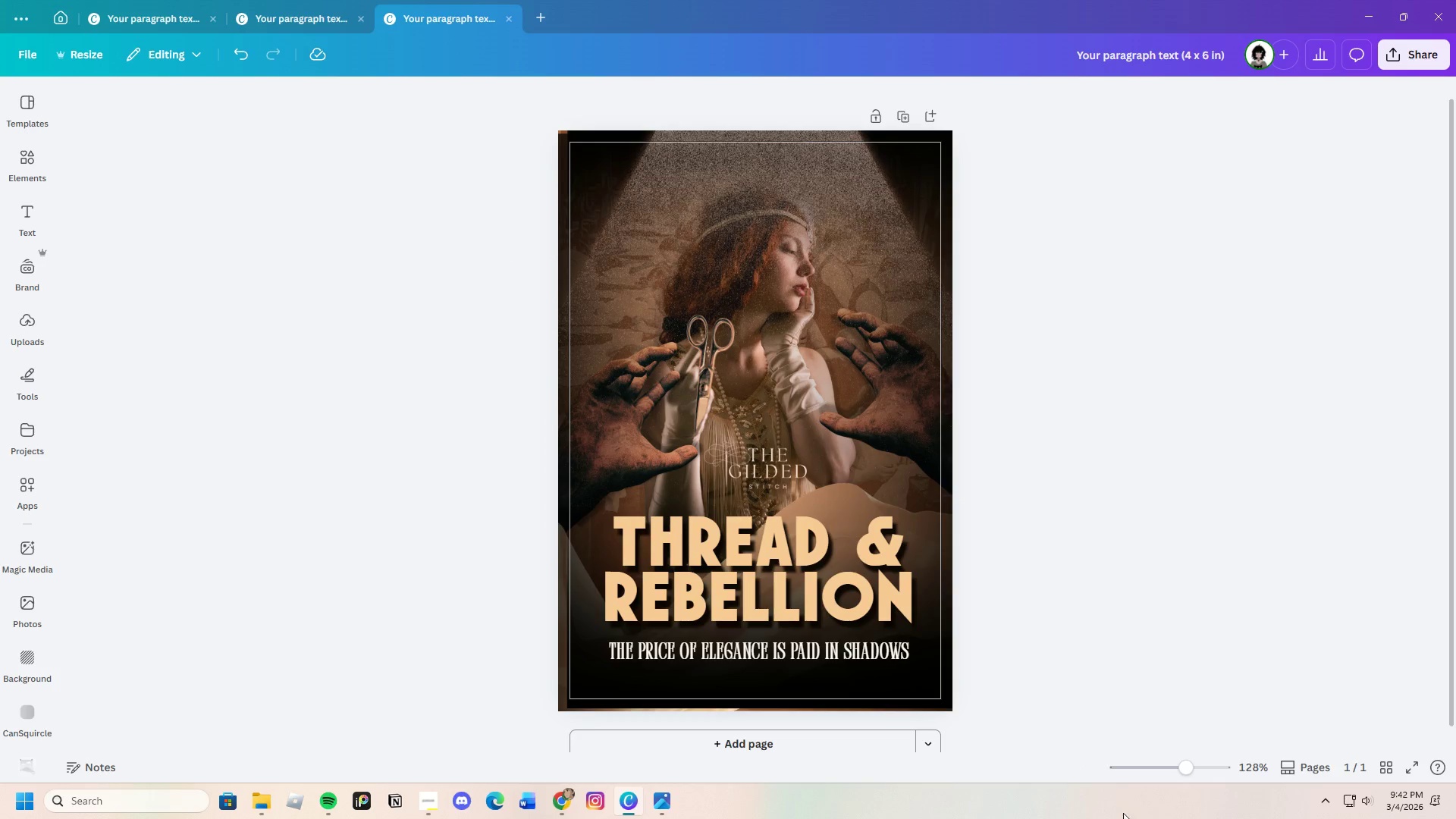 
left_click_drag(start_coordinate=[1187, 766], to_coordinate=[1193, 765])
 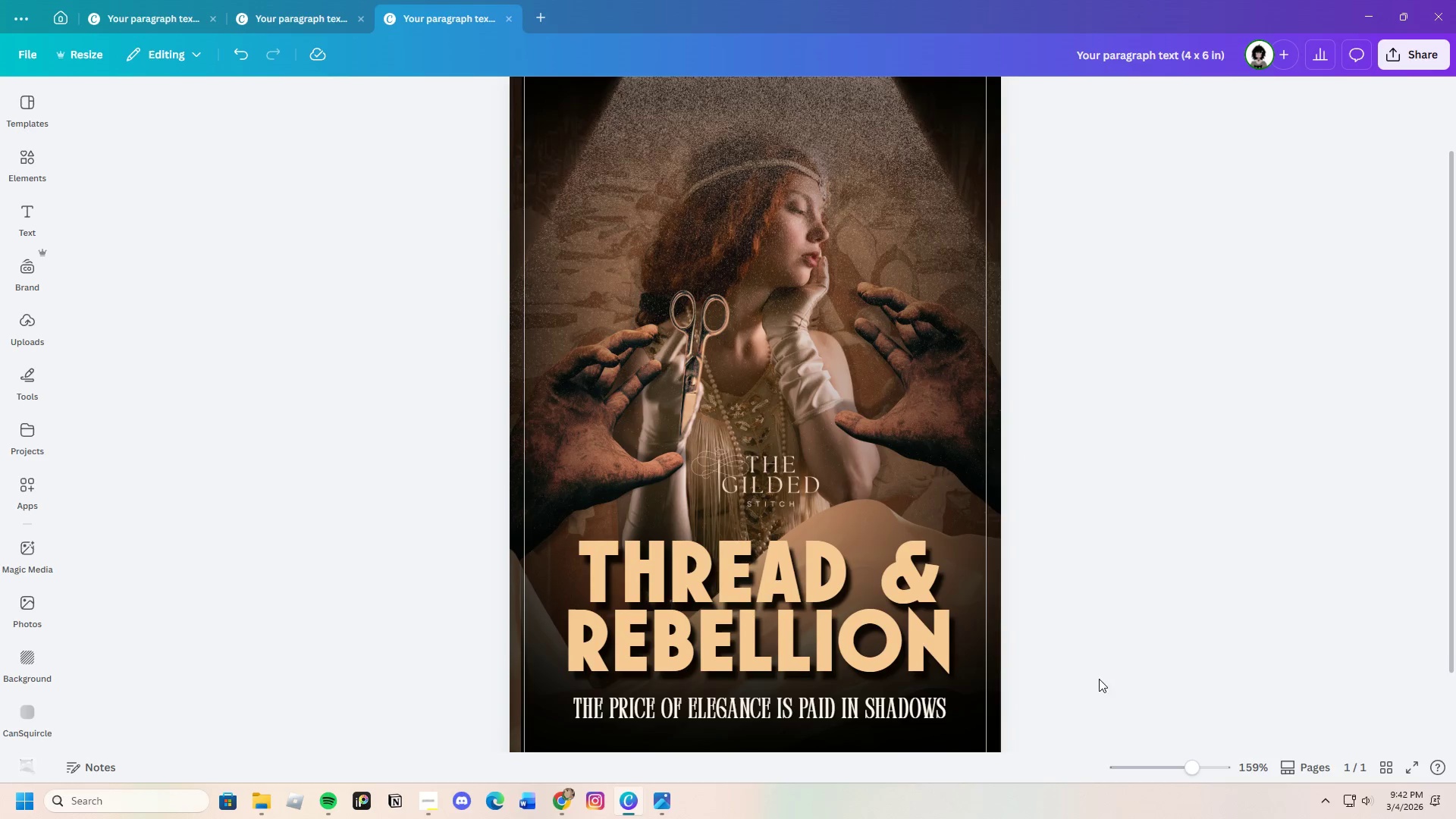 
scroll: coordinate [1099, 679], scroll_direction: down, amount: 1.0
 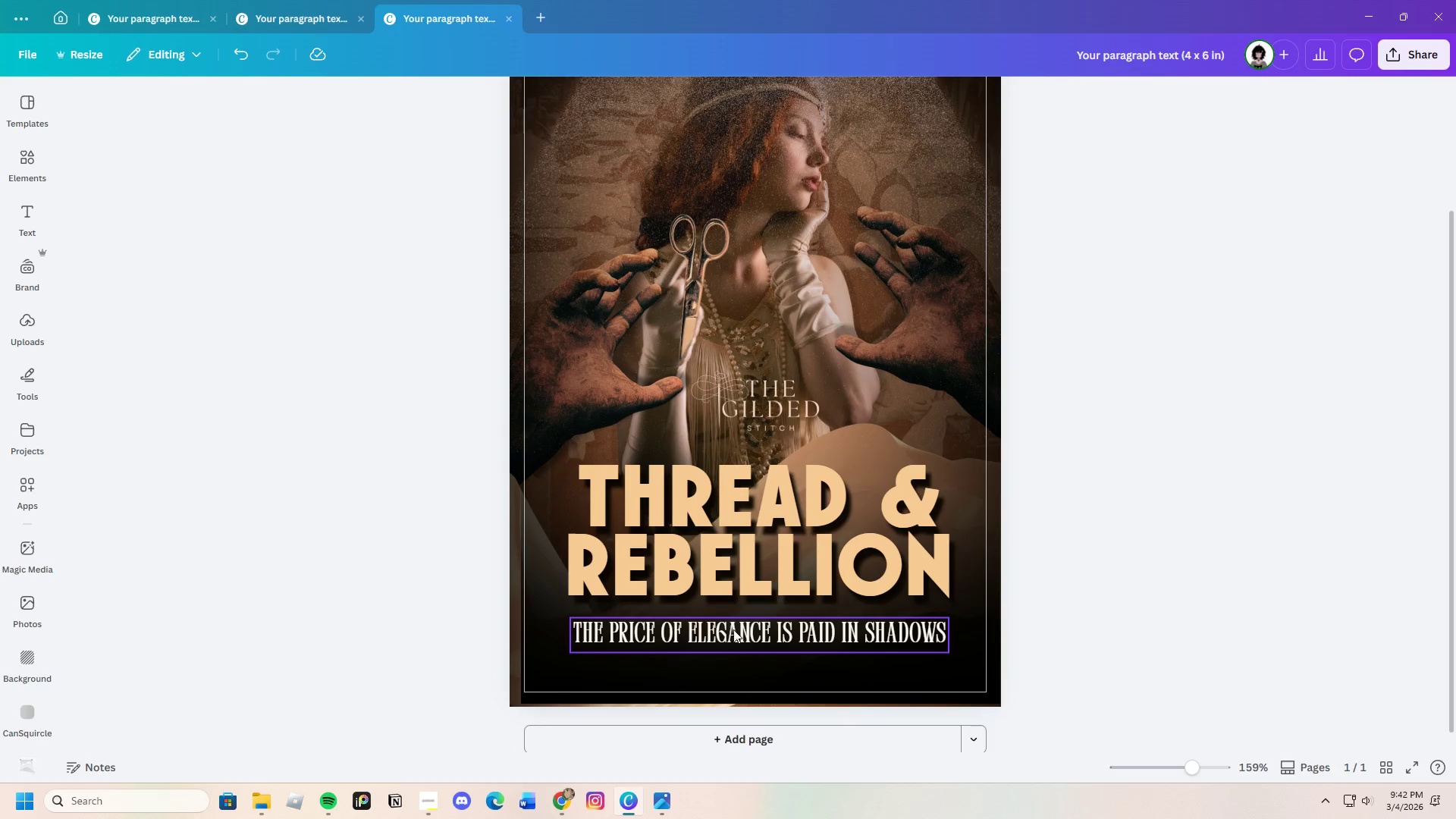 
left_click_drag(start_coordinate=[767, 544], to_coordinate=[763, 544])
 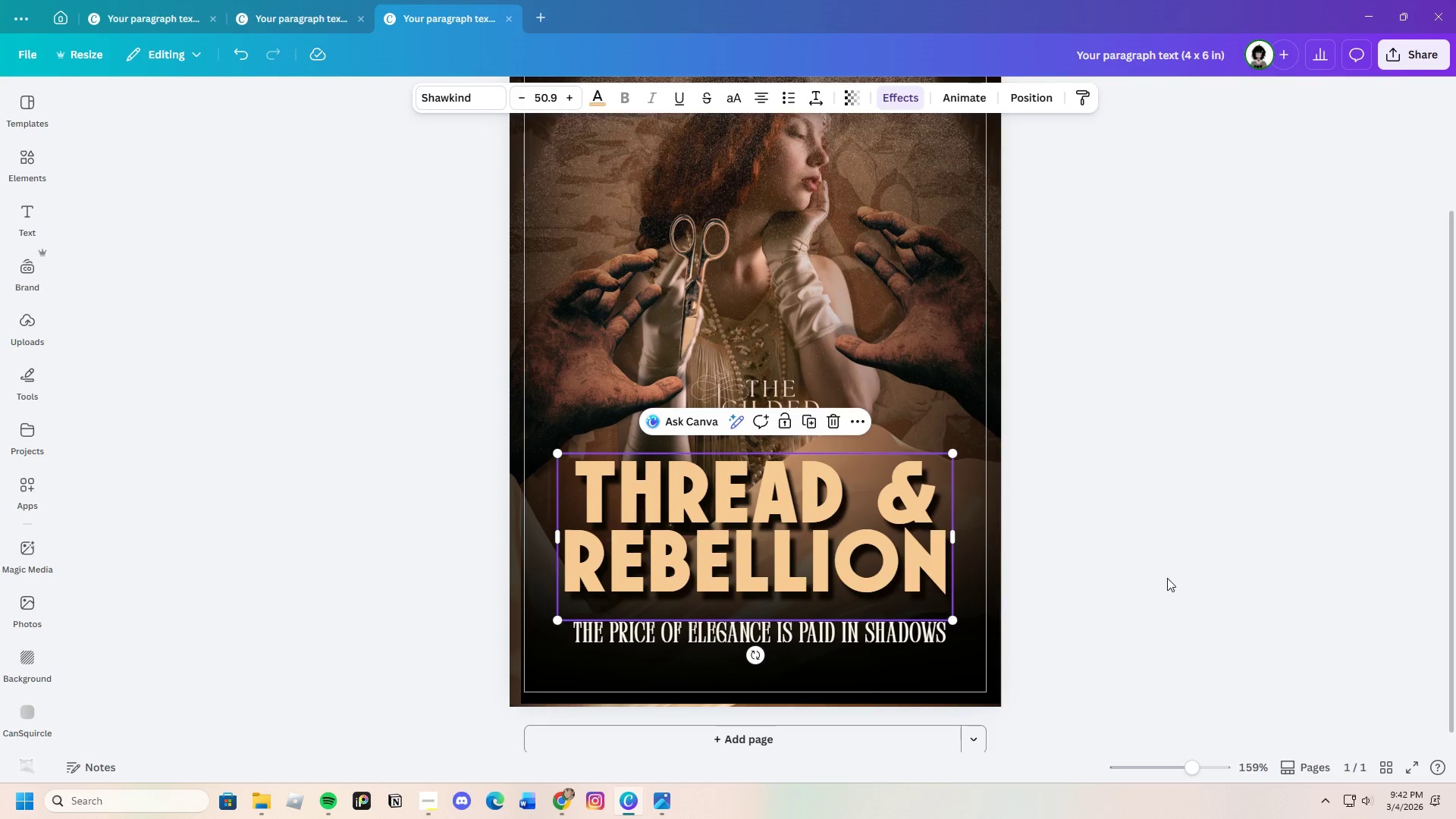 
left_click([1167, 578])
 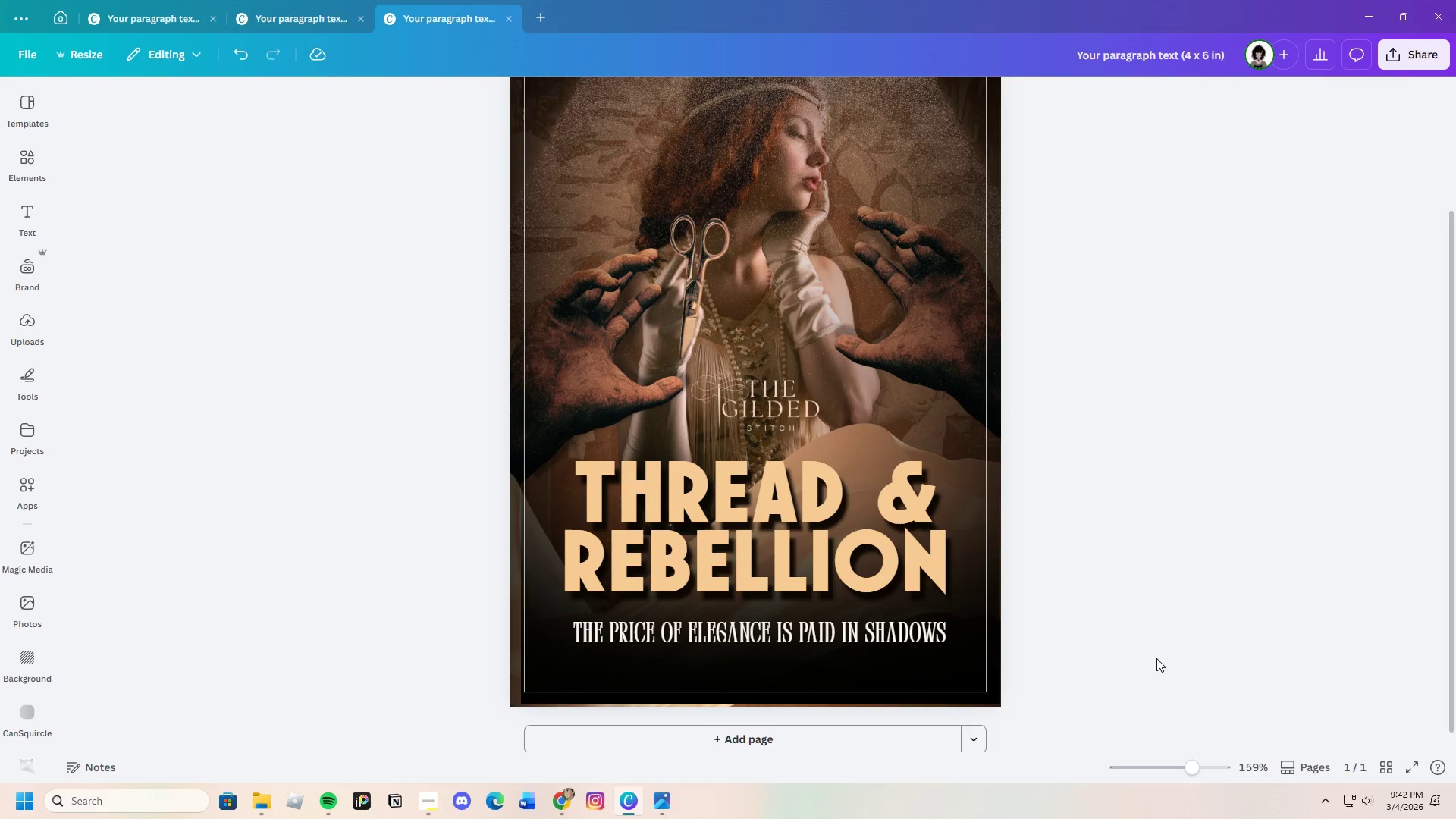 
left_click_drag(start_coordinate=[899, 635], to_coordinate=[895, 632])
 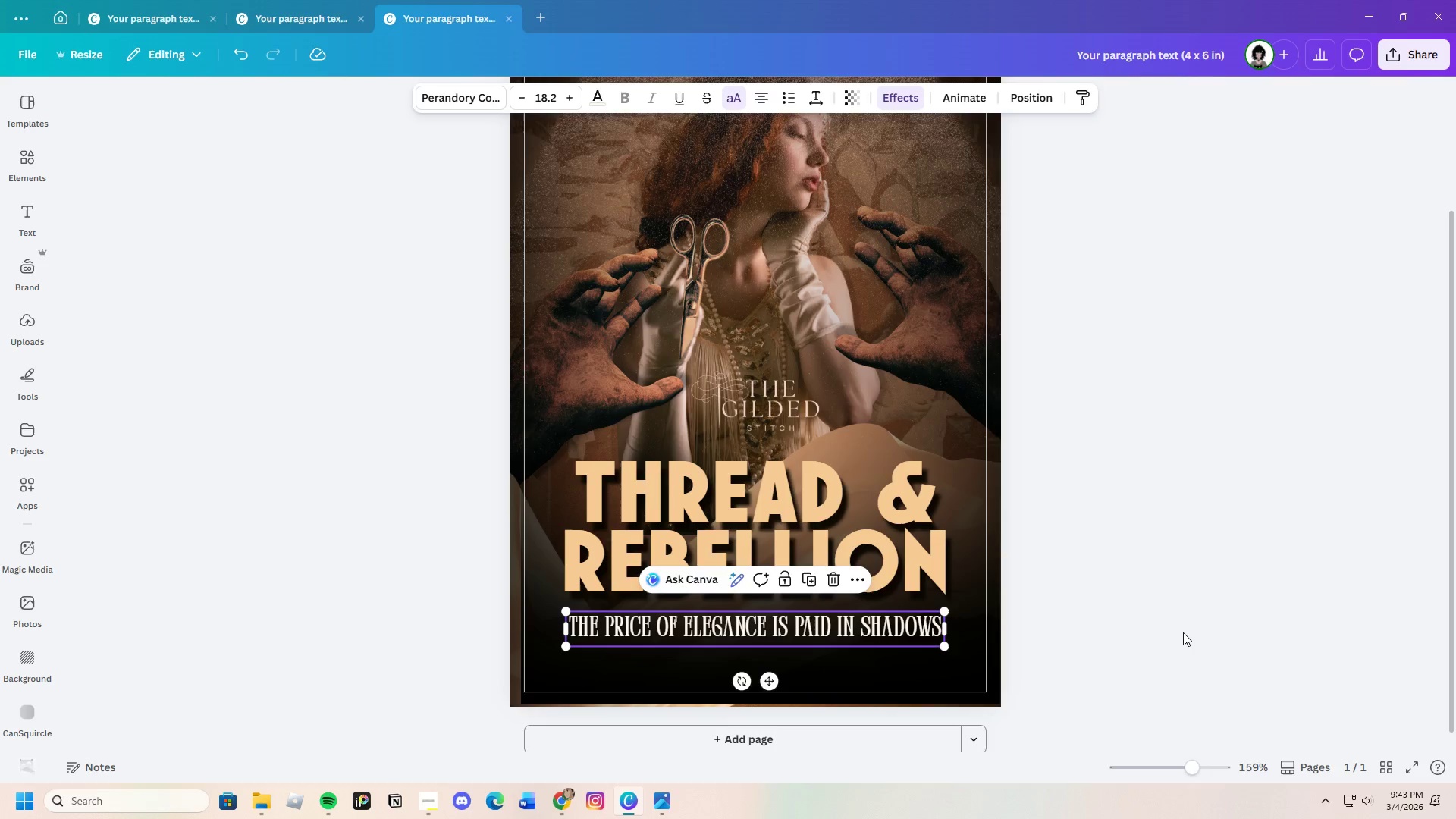 
left_click([1183, 632])
 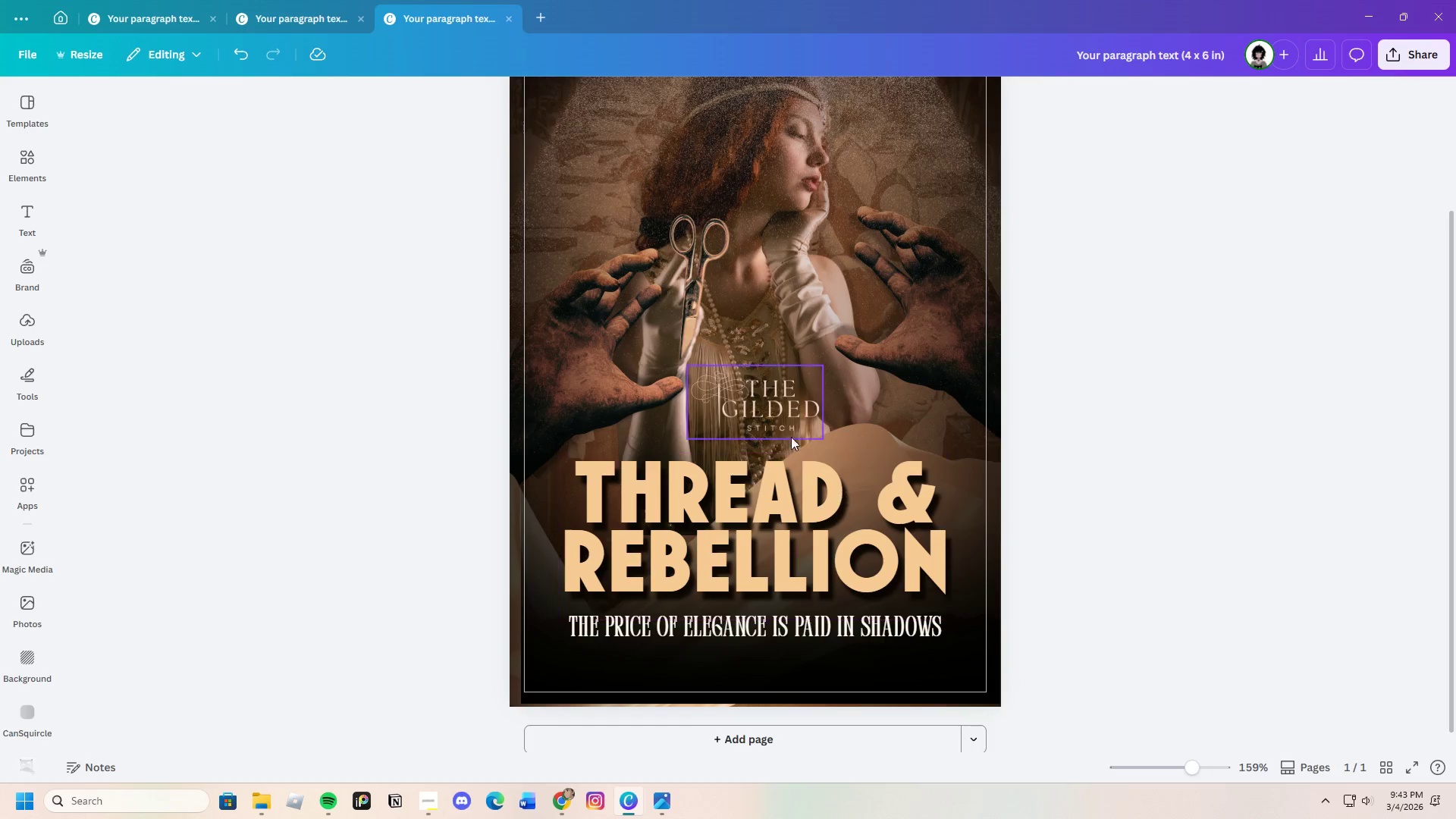 
left_click_drag(start_coordinate=[762, 406], to_coordinate=[748, 410])
 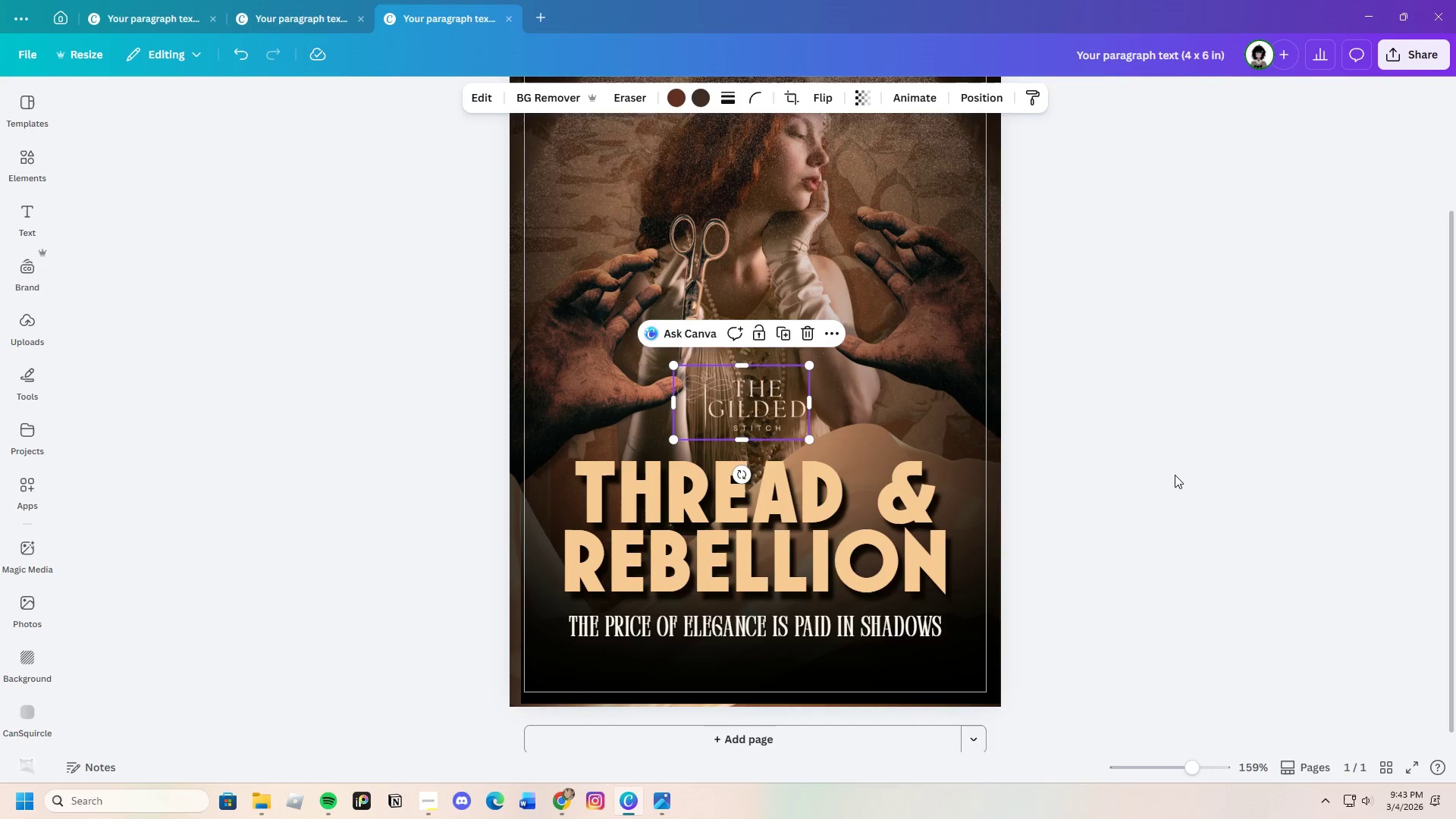 
left_click([1208, 483])
 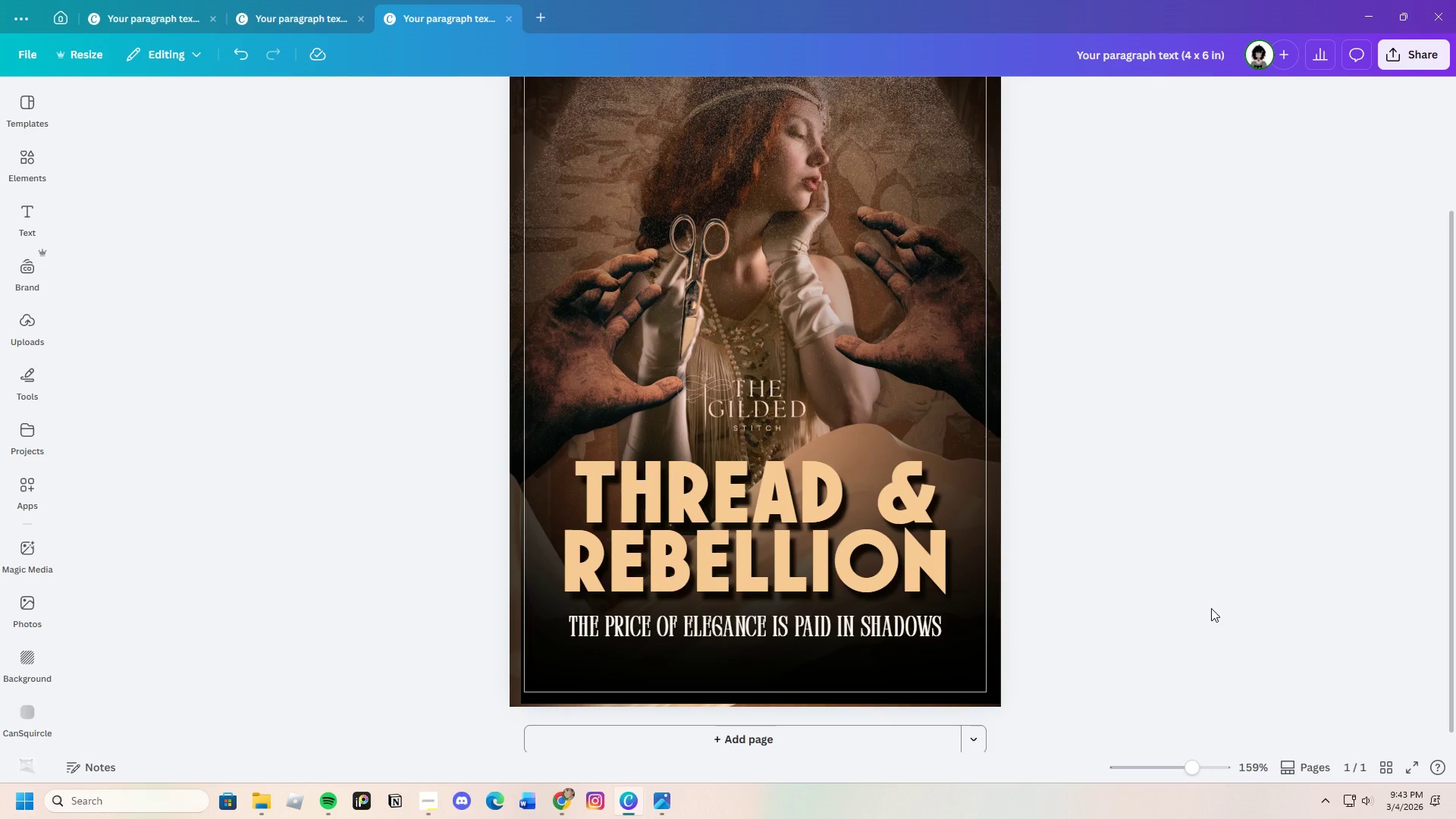 
scroll: coordinate [1208, 607], scroll_direction: up, amount: 2.0
 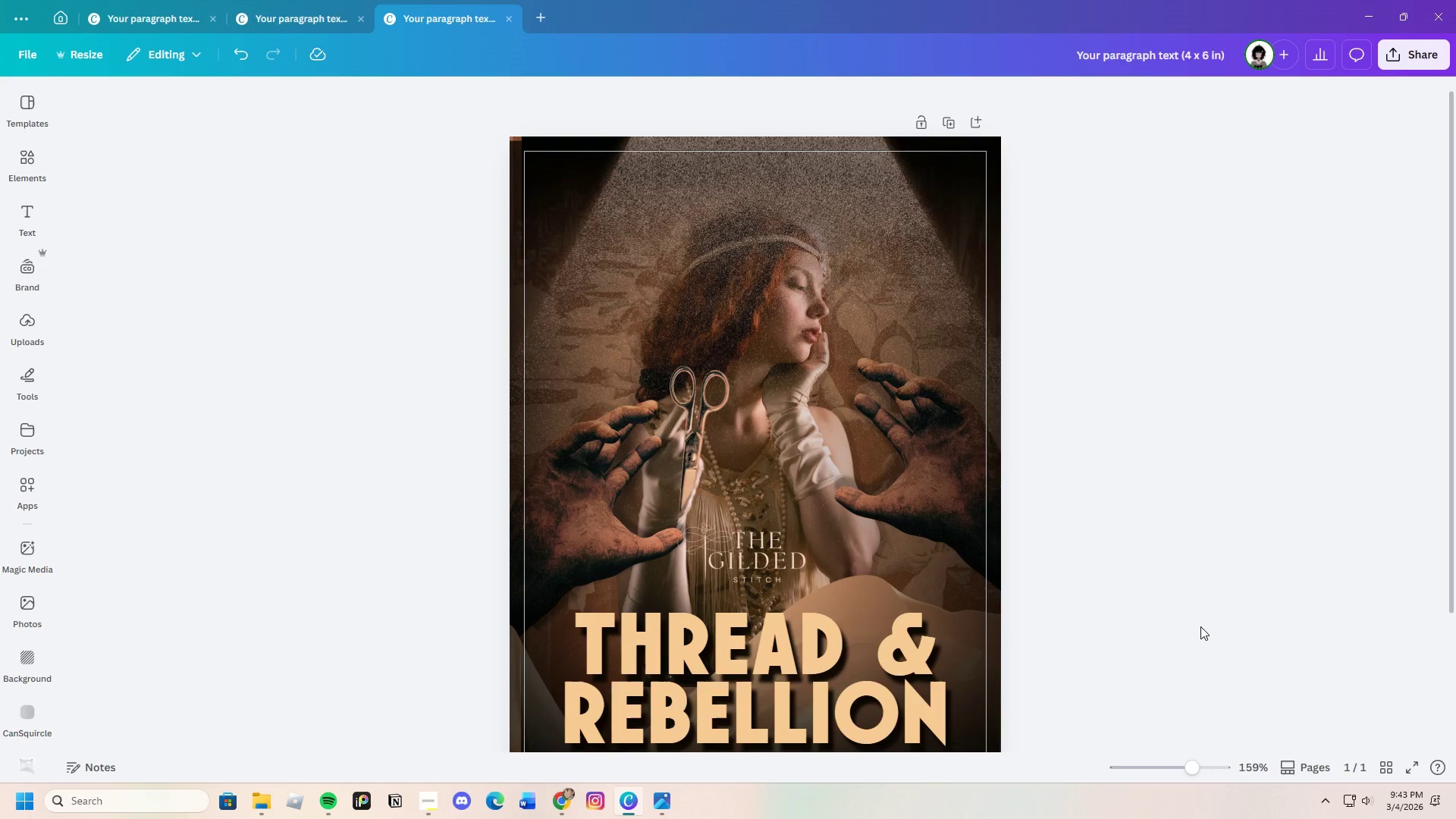 
scroll: coordinate [1200, 626], scroll_direction: down, amount: 3.0
 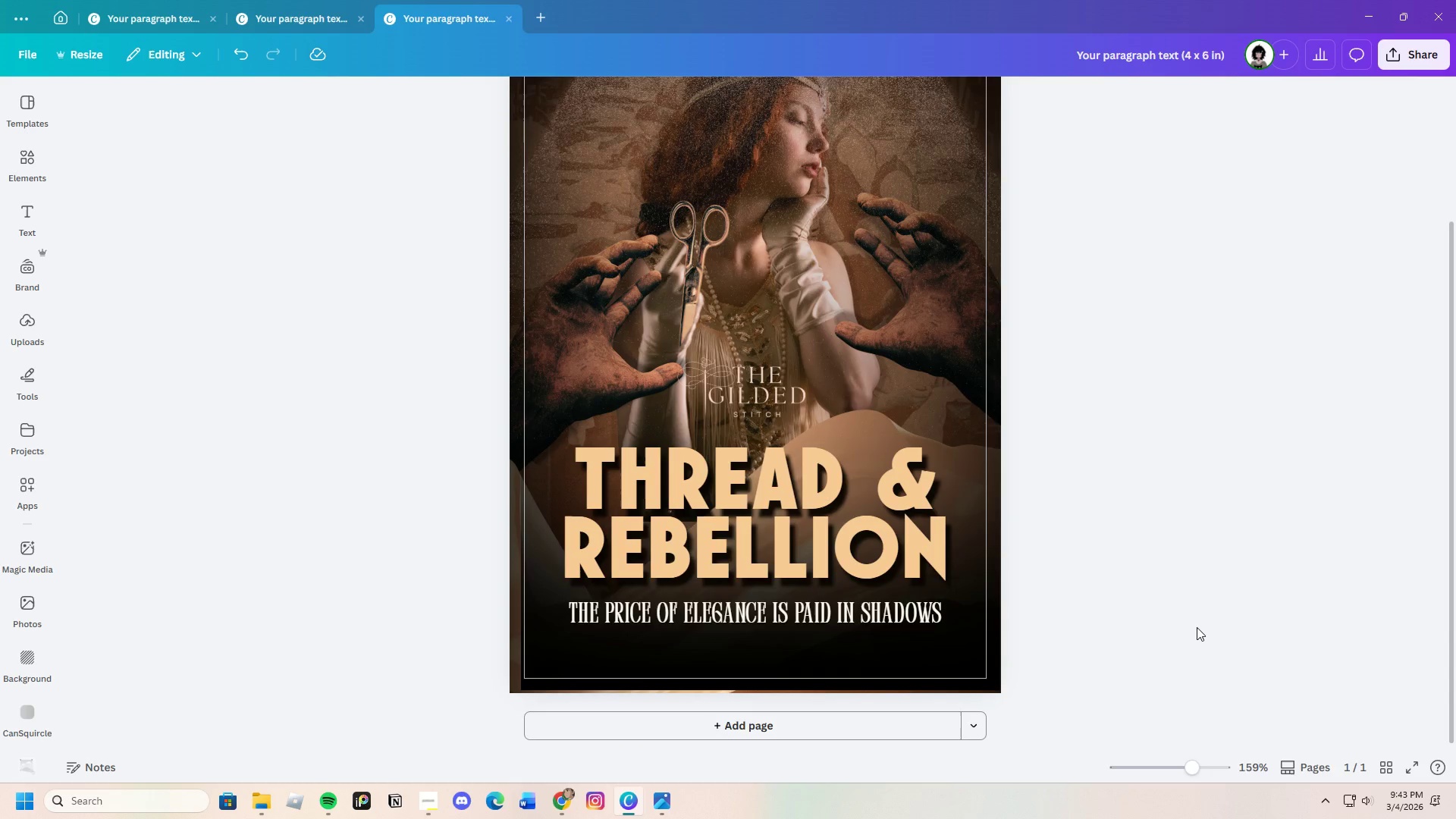 
scroll: coordinate [1163, 643], scroll_direction: up, amount: 2.0
 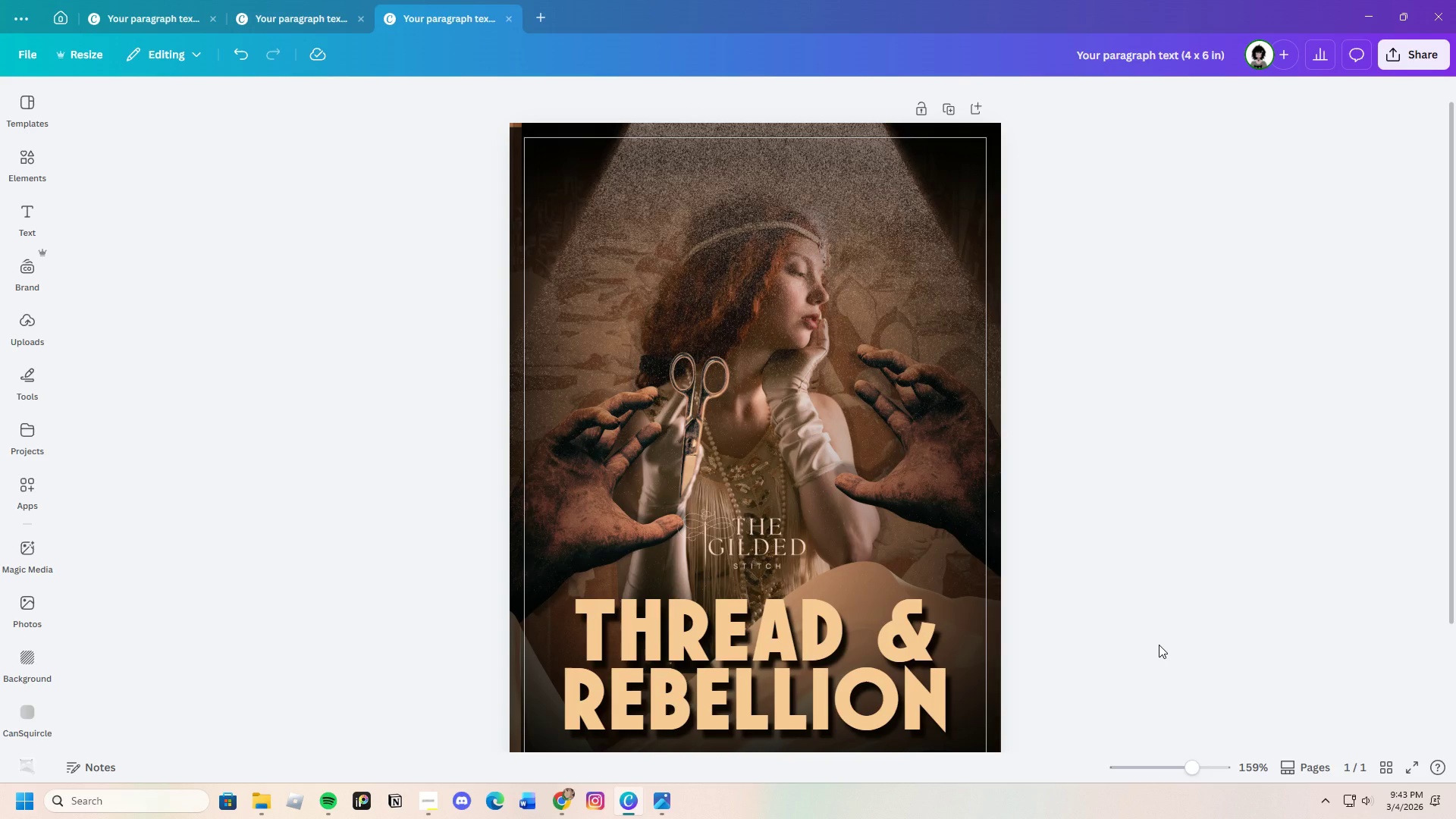 
scroll: coordinate [1159, 645], scroll_direction: down, amount: 2.0
 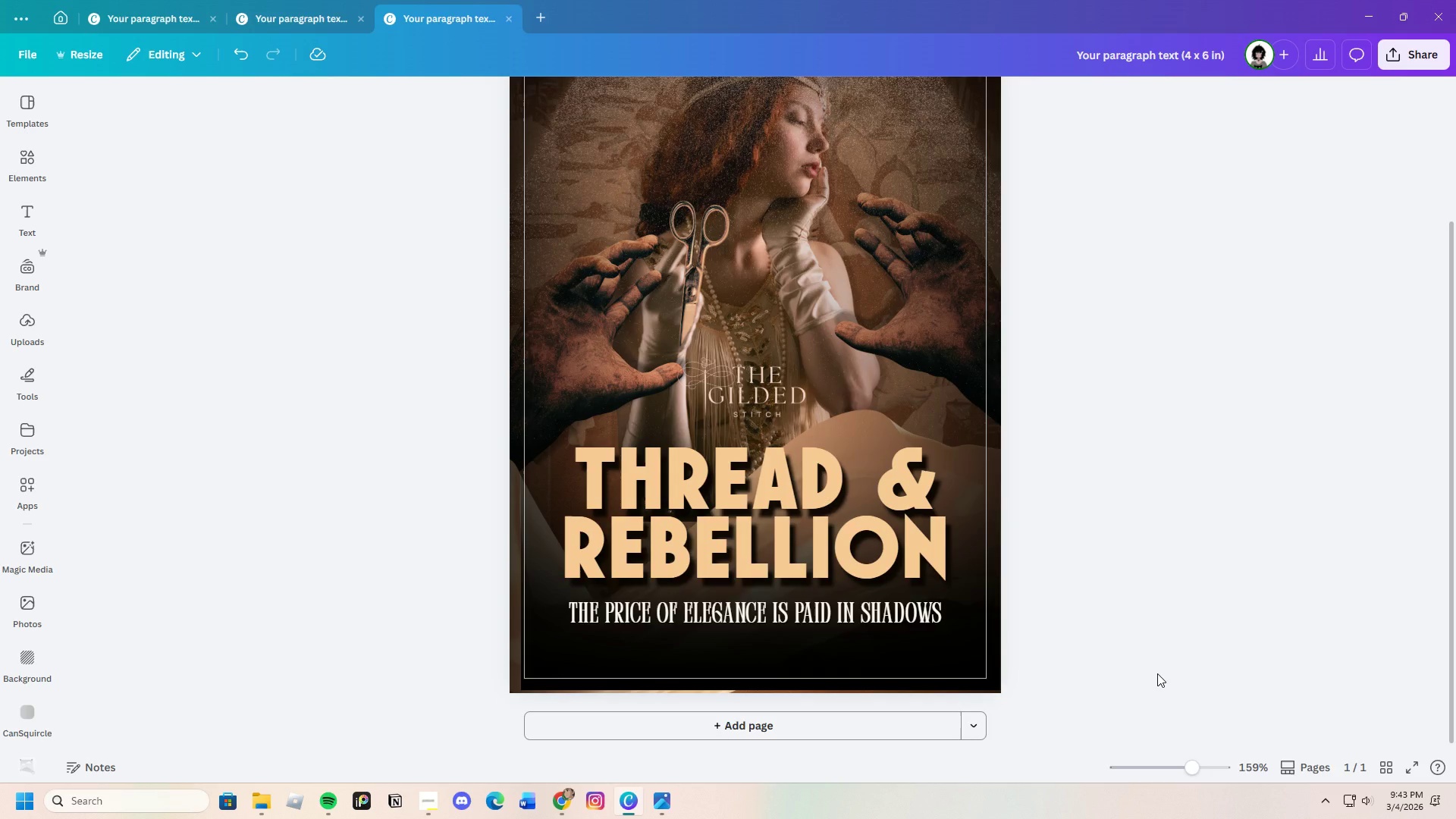 
wait(7.19)
 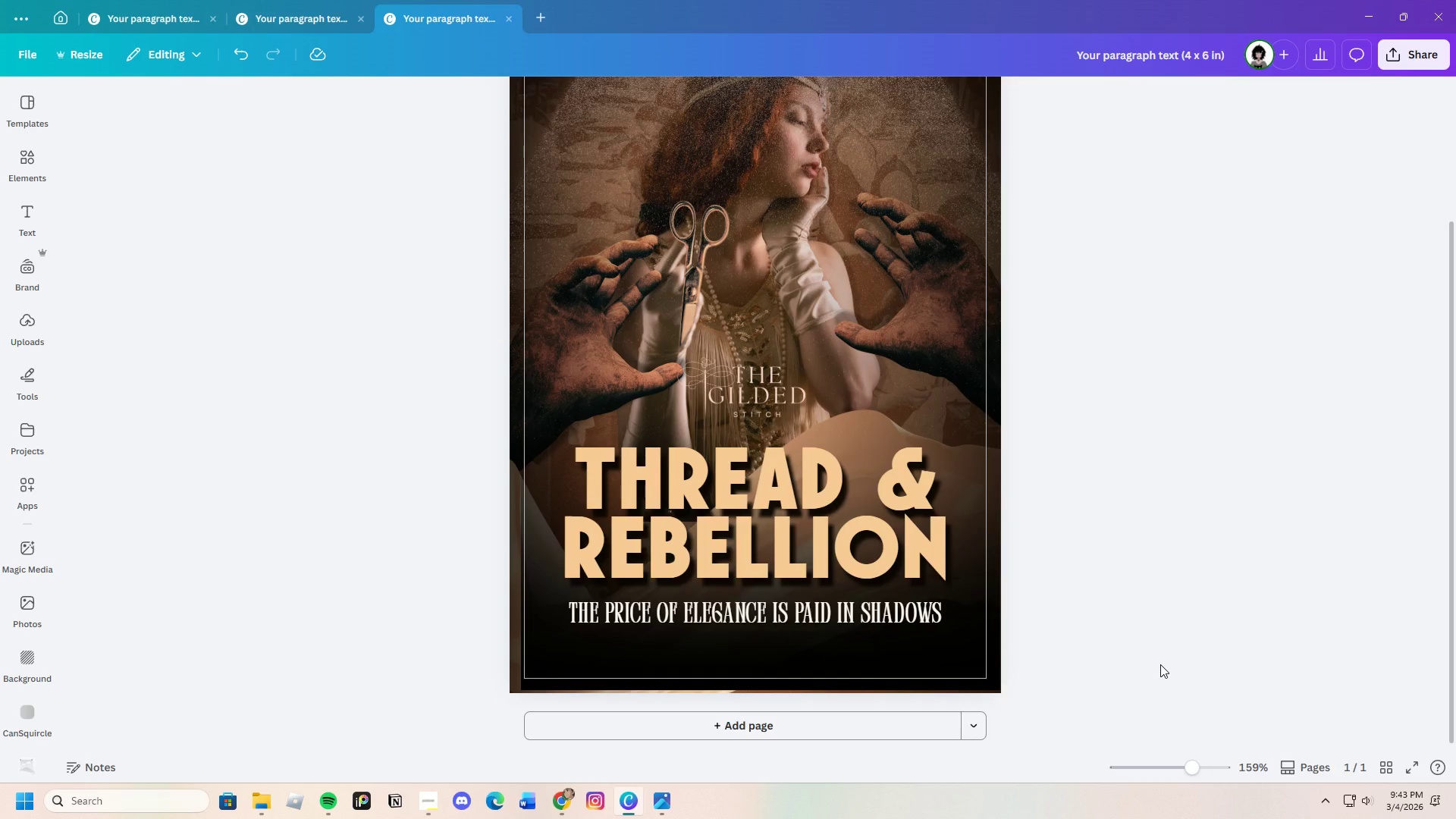 
scroll: coordinate [1157, 673], scroll_direction: up, amount: 1.0
 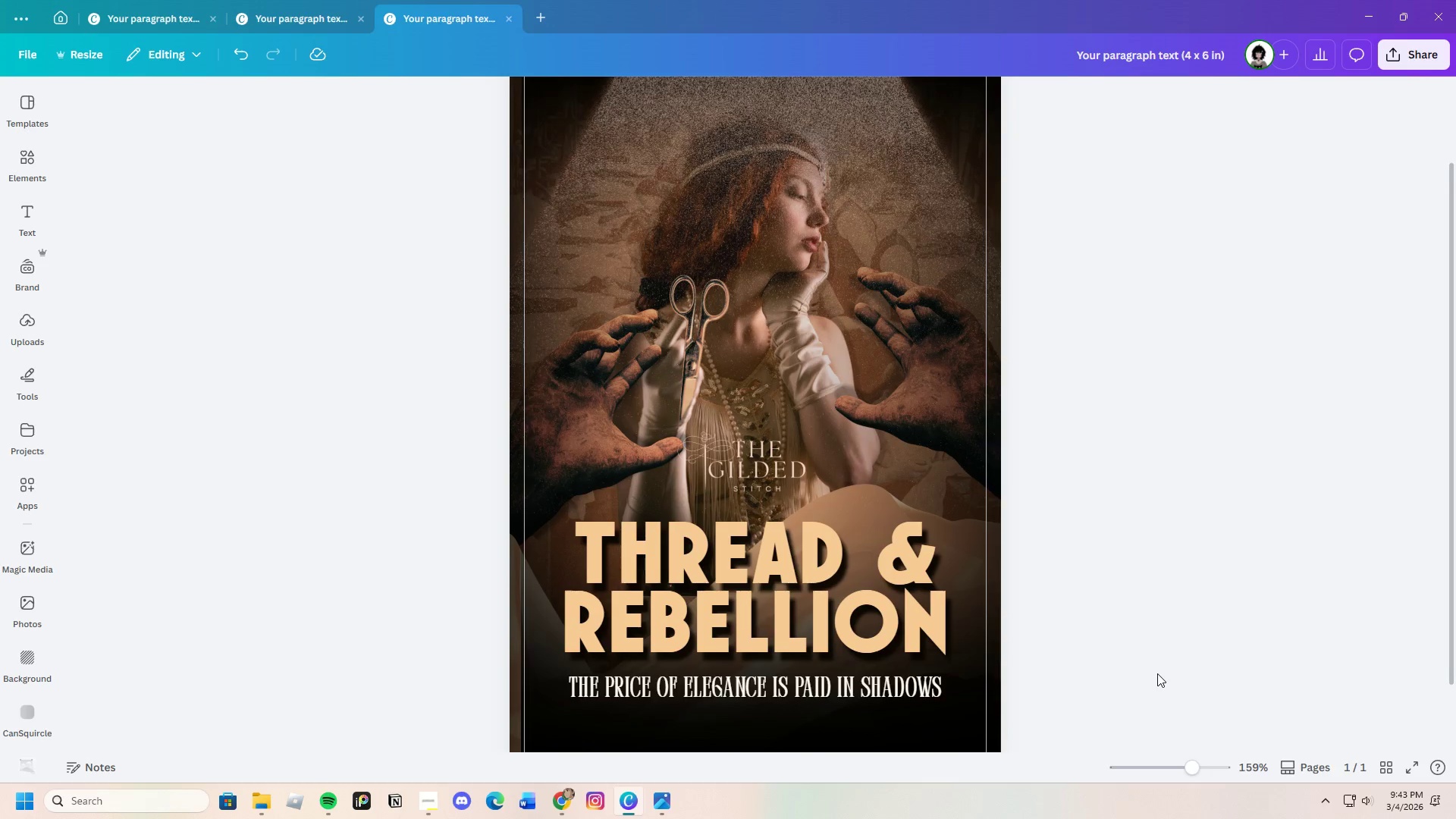 
scroll: coordinate [1157, 673], scroll_direction: down, amount: 1.0
 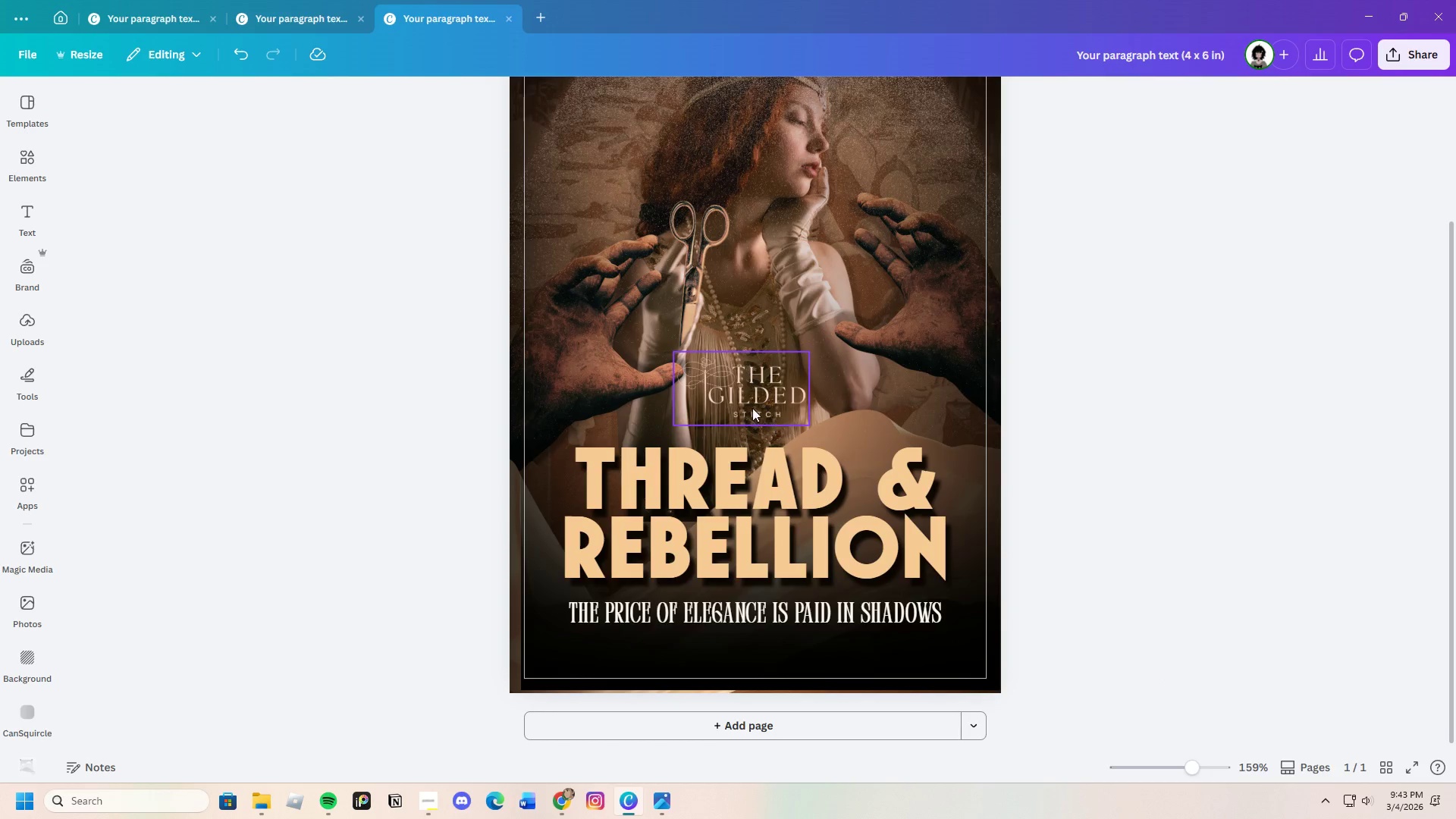 
left_click_drag(start_coordinate=[755, 406], to_coordinate=[752, 417])
 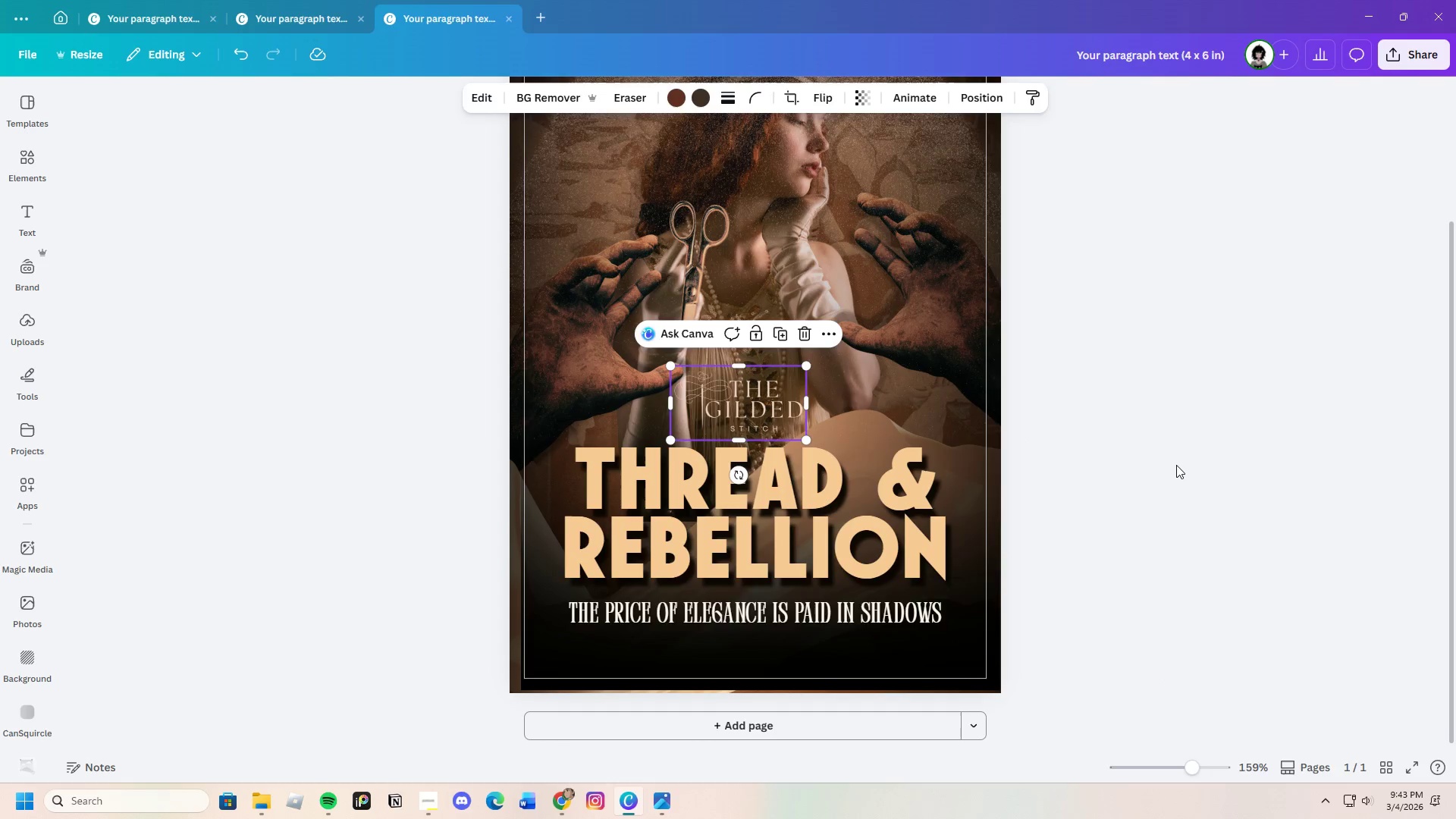 
left_click([1213, 469])
 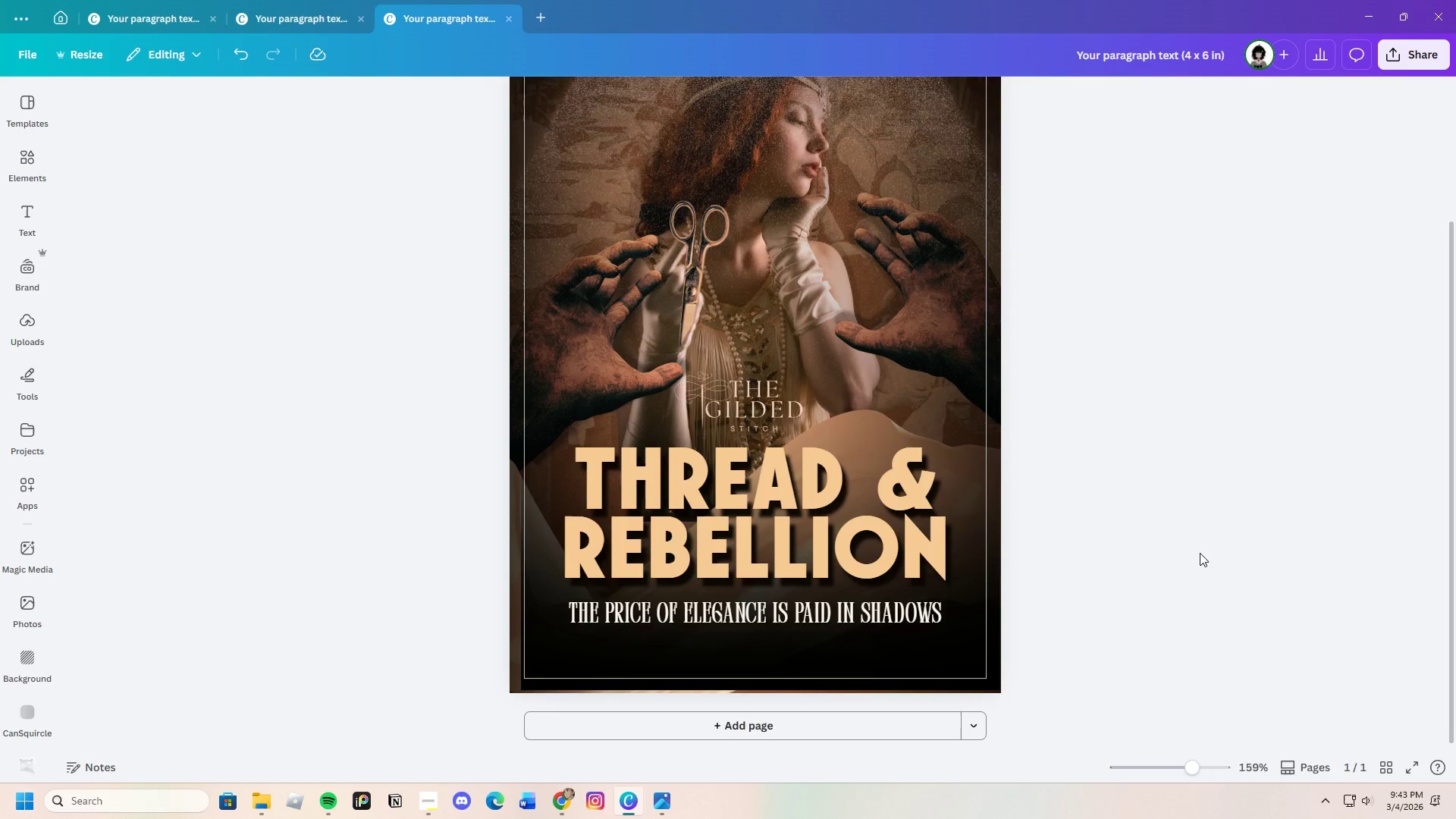 
scroll: coordinate [1197, 587], scroll_direction: up, amount: 1.0
 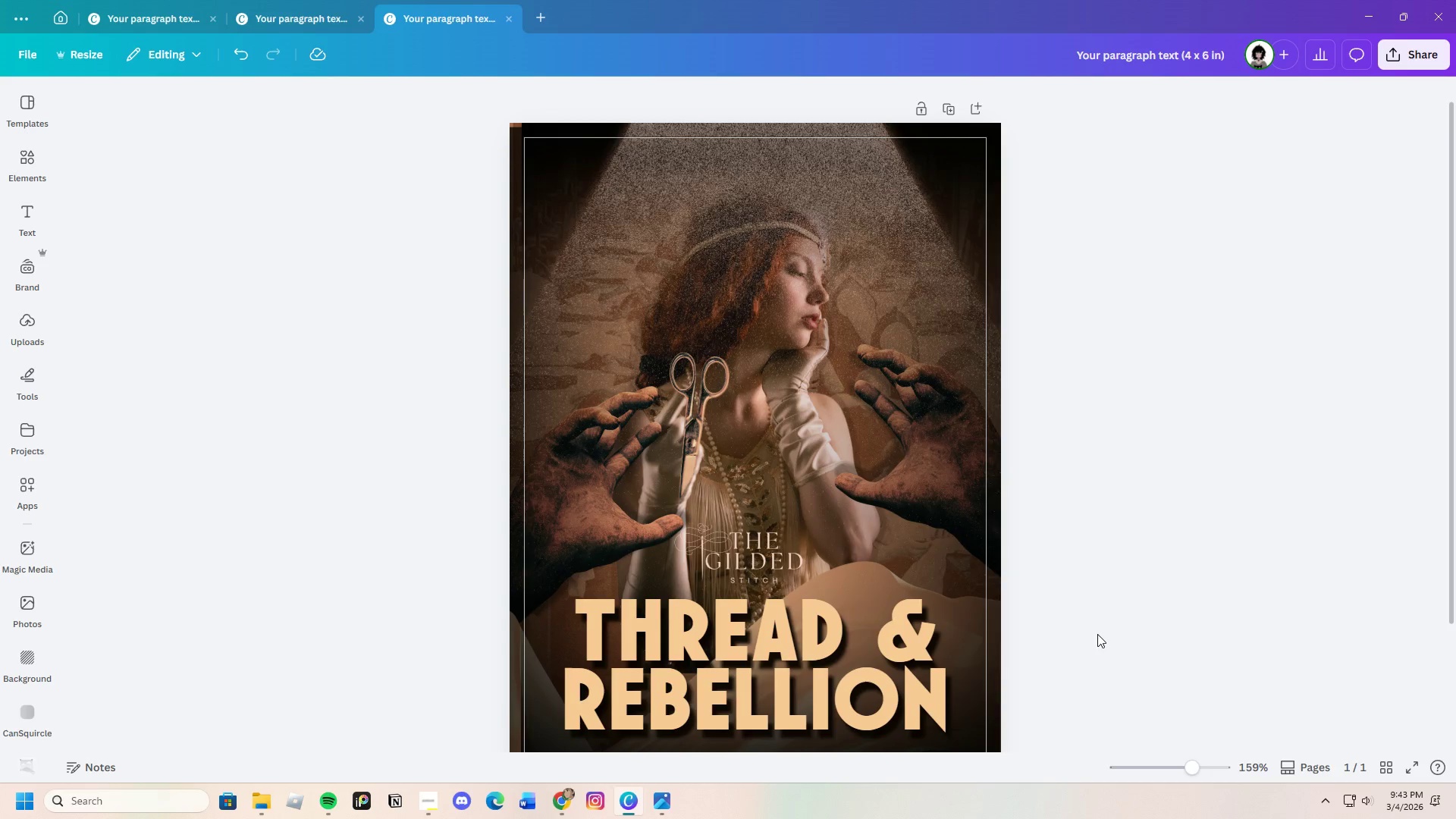 
scroll: coordinate [1227, 702], scroll_direction: down, amount: 2.0
 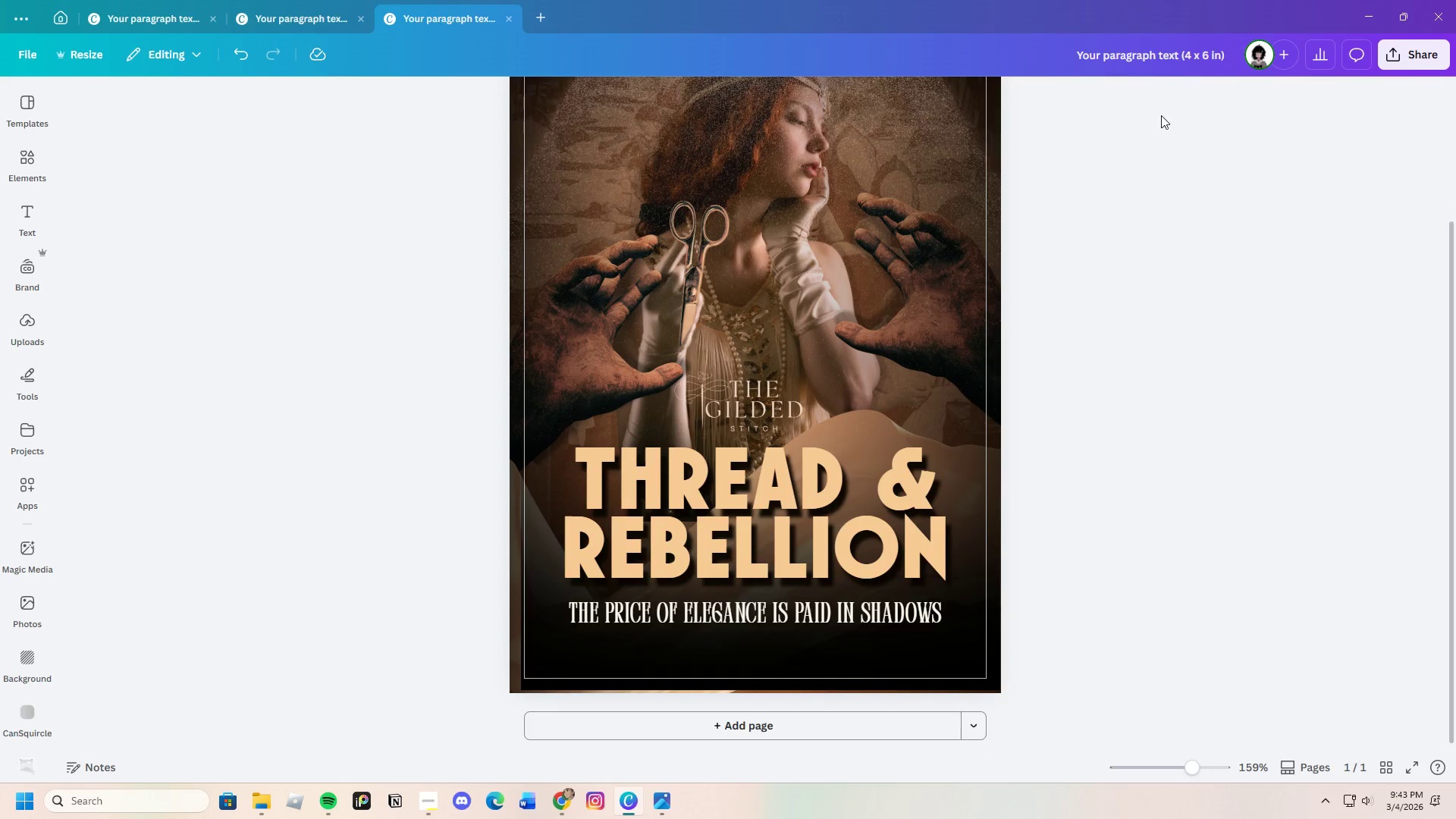 
left_click([873, 221])
 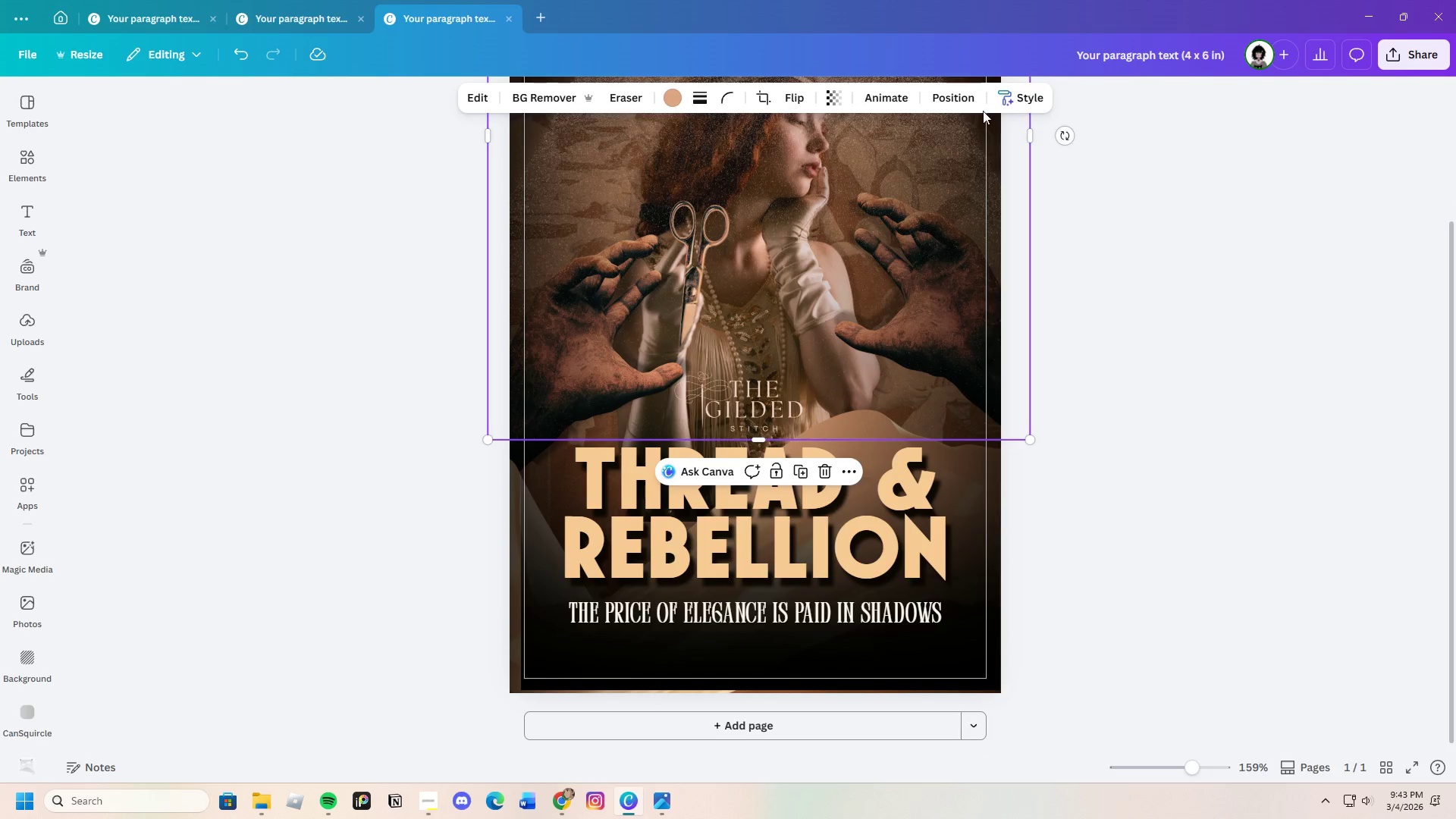 
left_click([962, 103])
 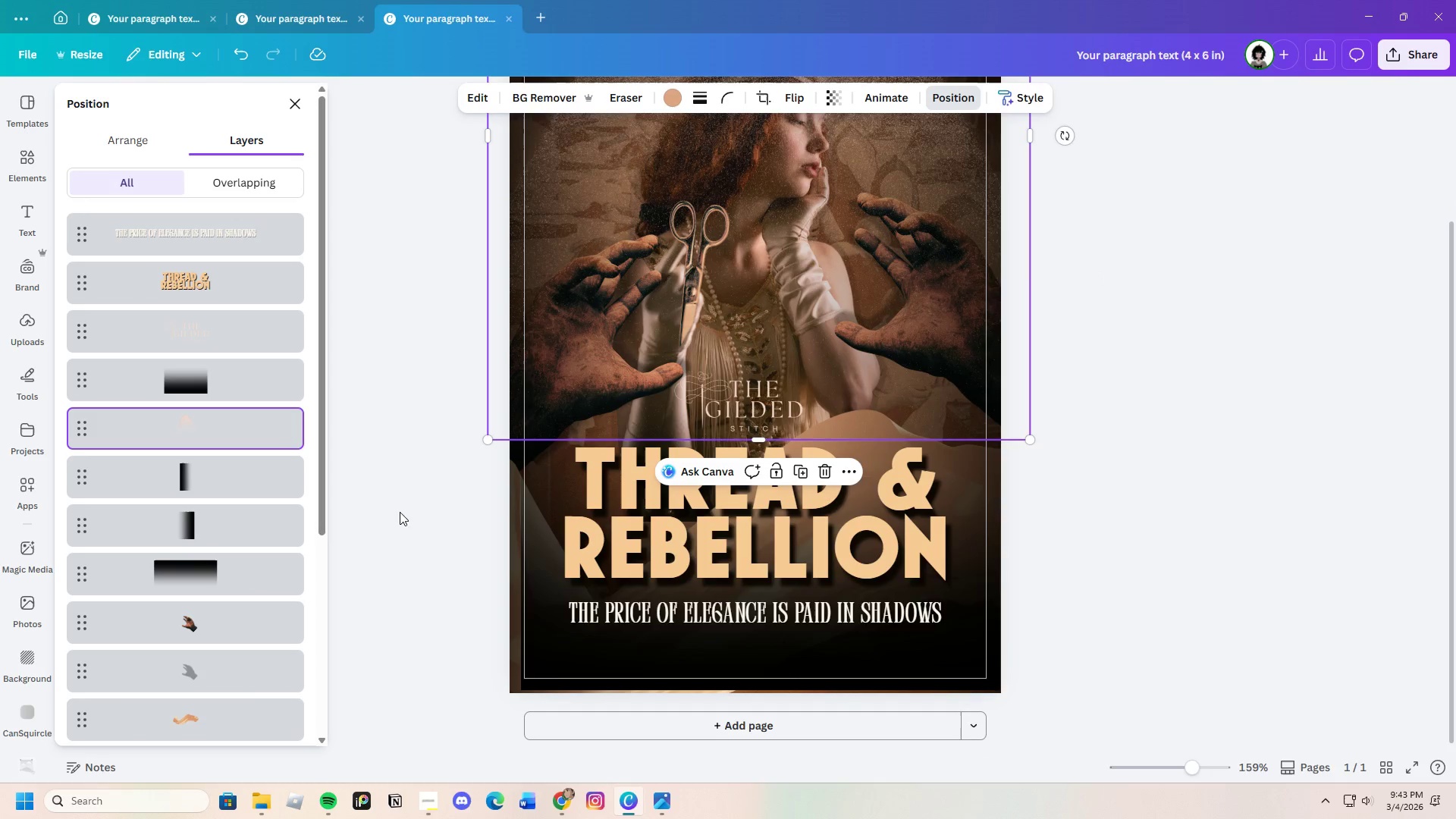 
scroll: coordinate [223, 674], scroll_direction: down, amount: 7.0
 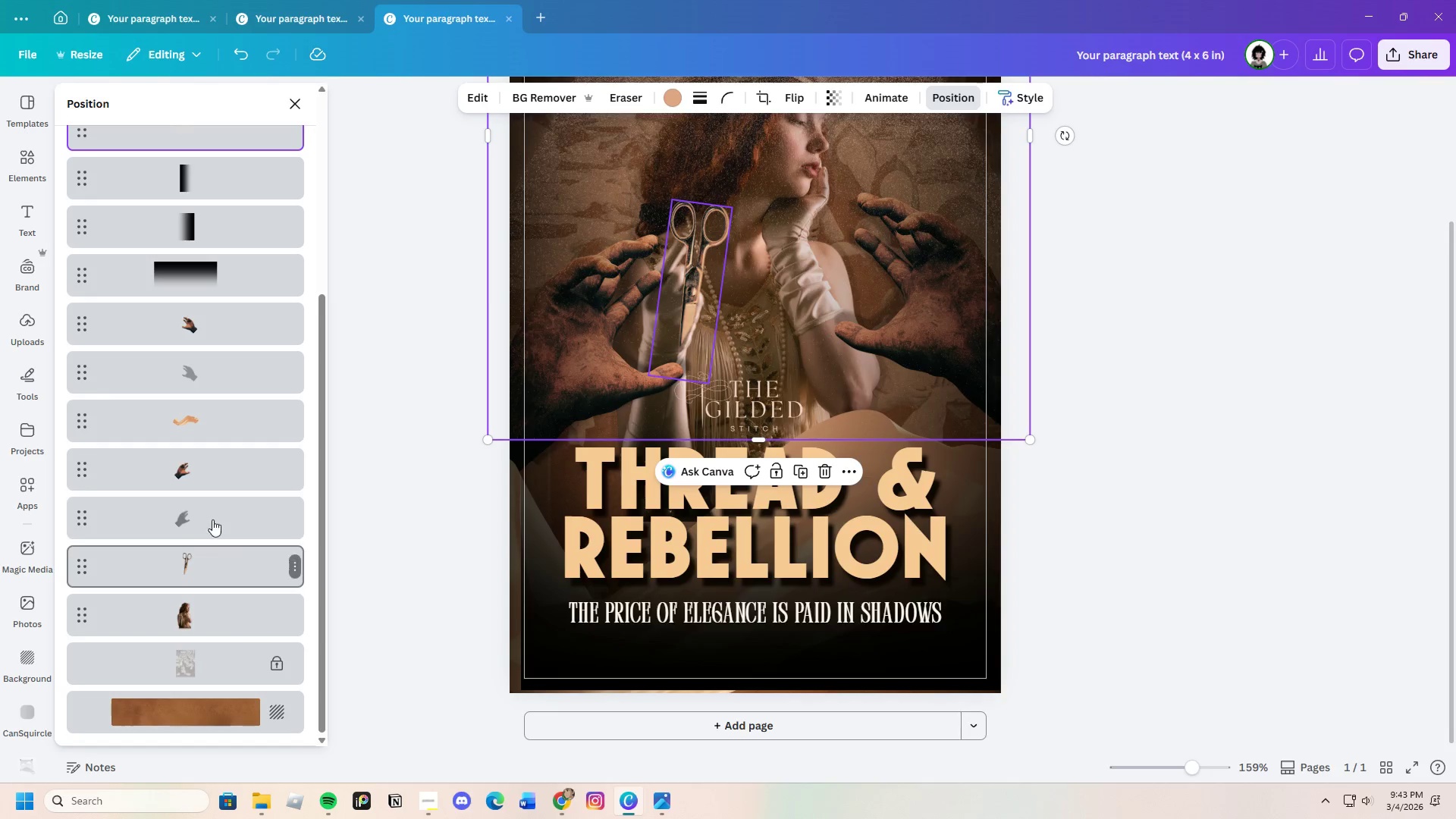 
scroll: coordinate [212, 483], scroll_direction: up, amount: 2.0
 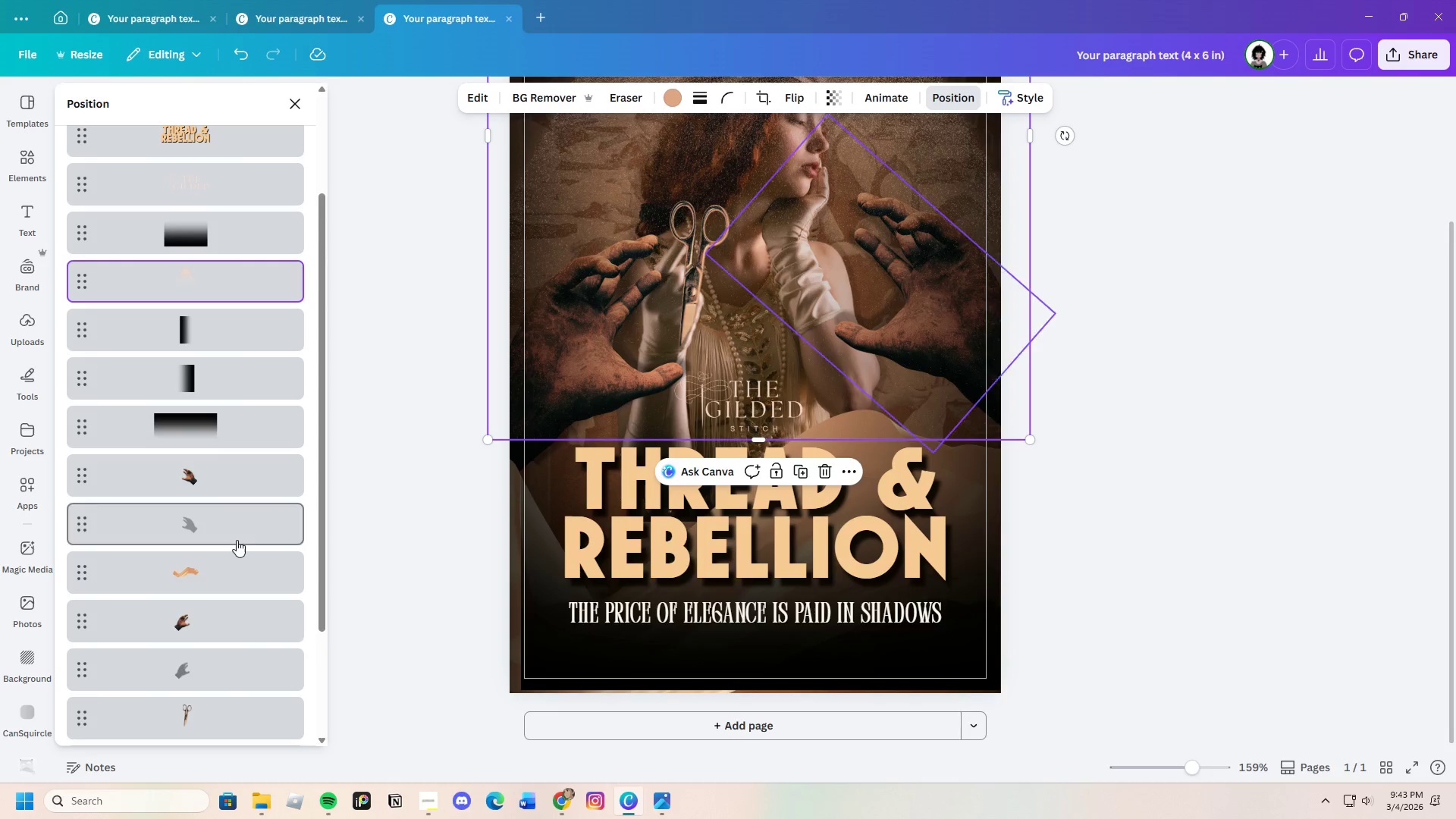 
left_click([229, 563])
 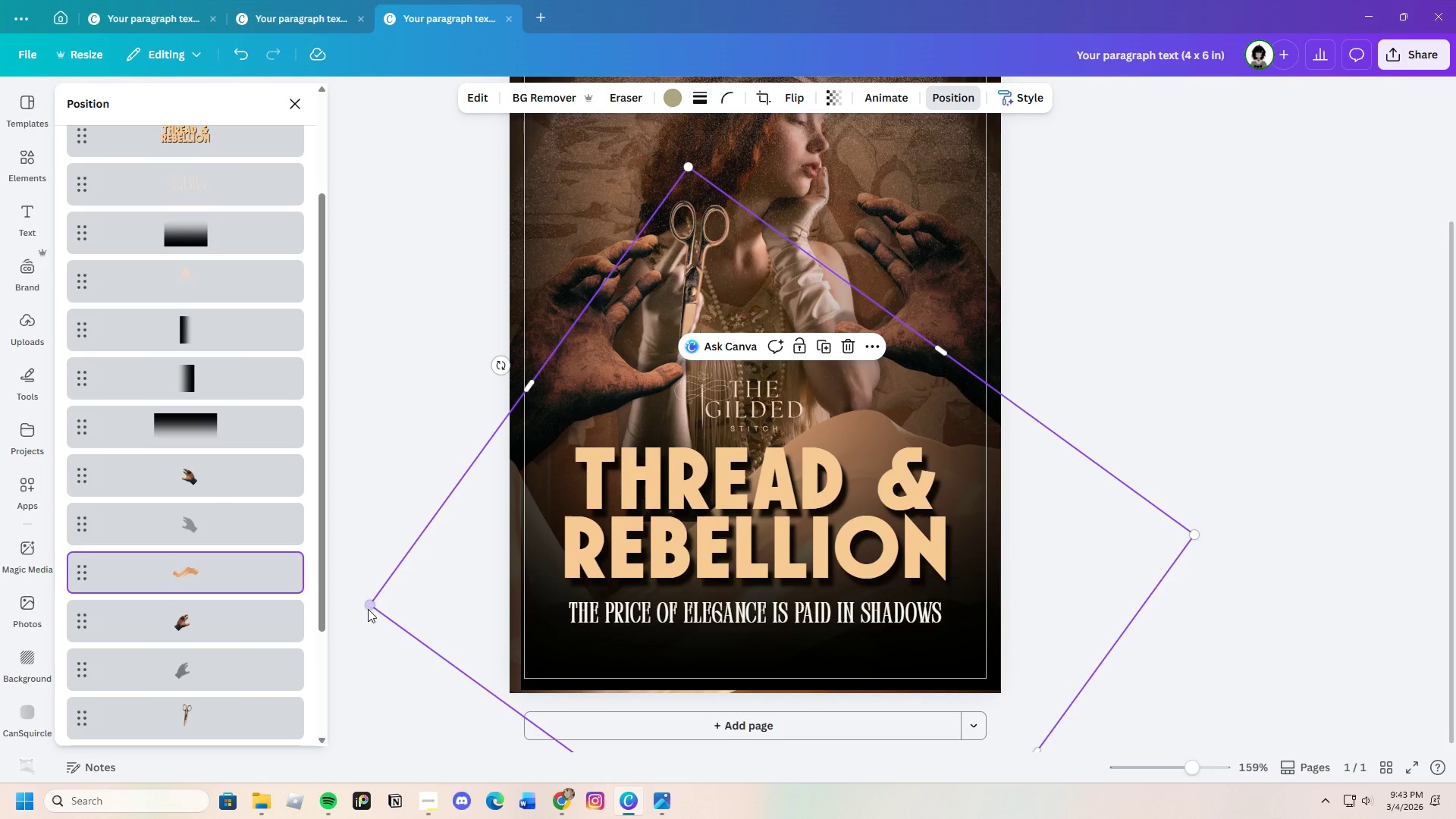 
left_click_drag(start_coordinate=[369, 608], to_coordinate=[362, 606])
 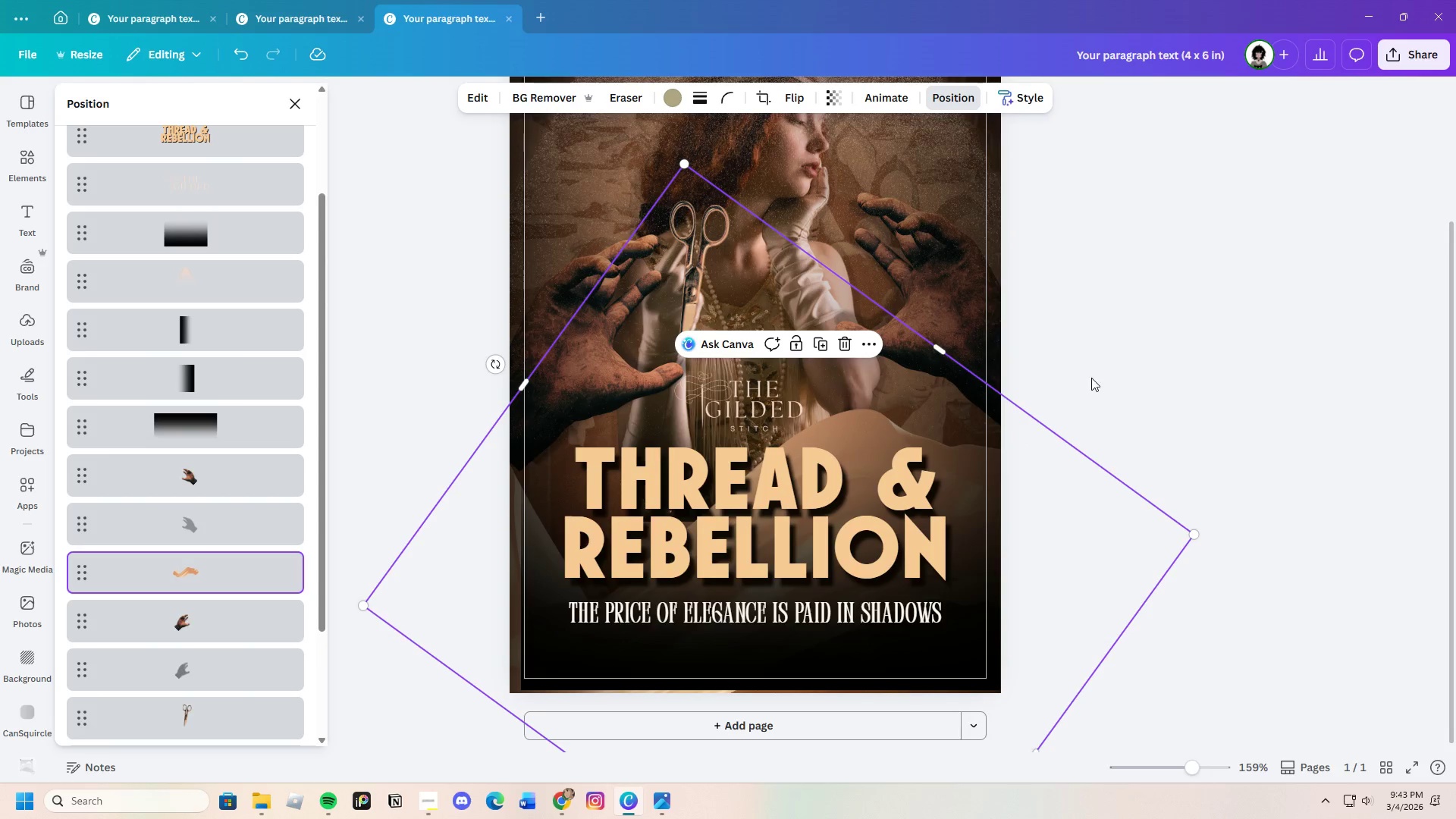 
left_click([1098, 375])
 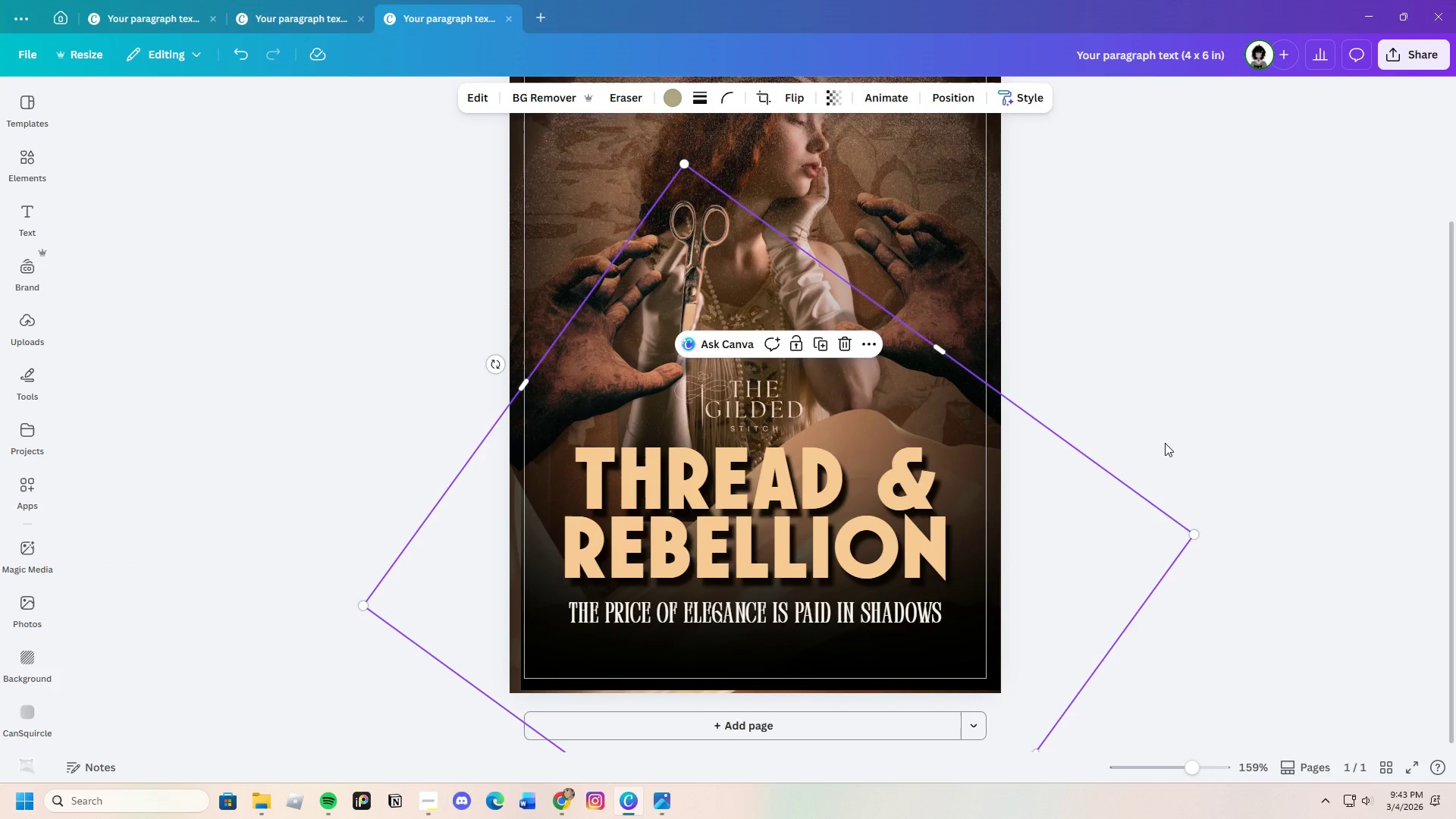 
scroll: coordinate [1165, 444], scroll_direction: up, amount: 1.0
 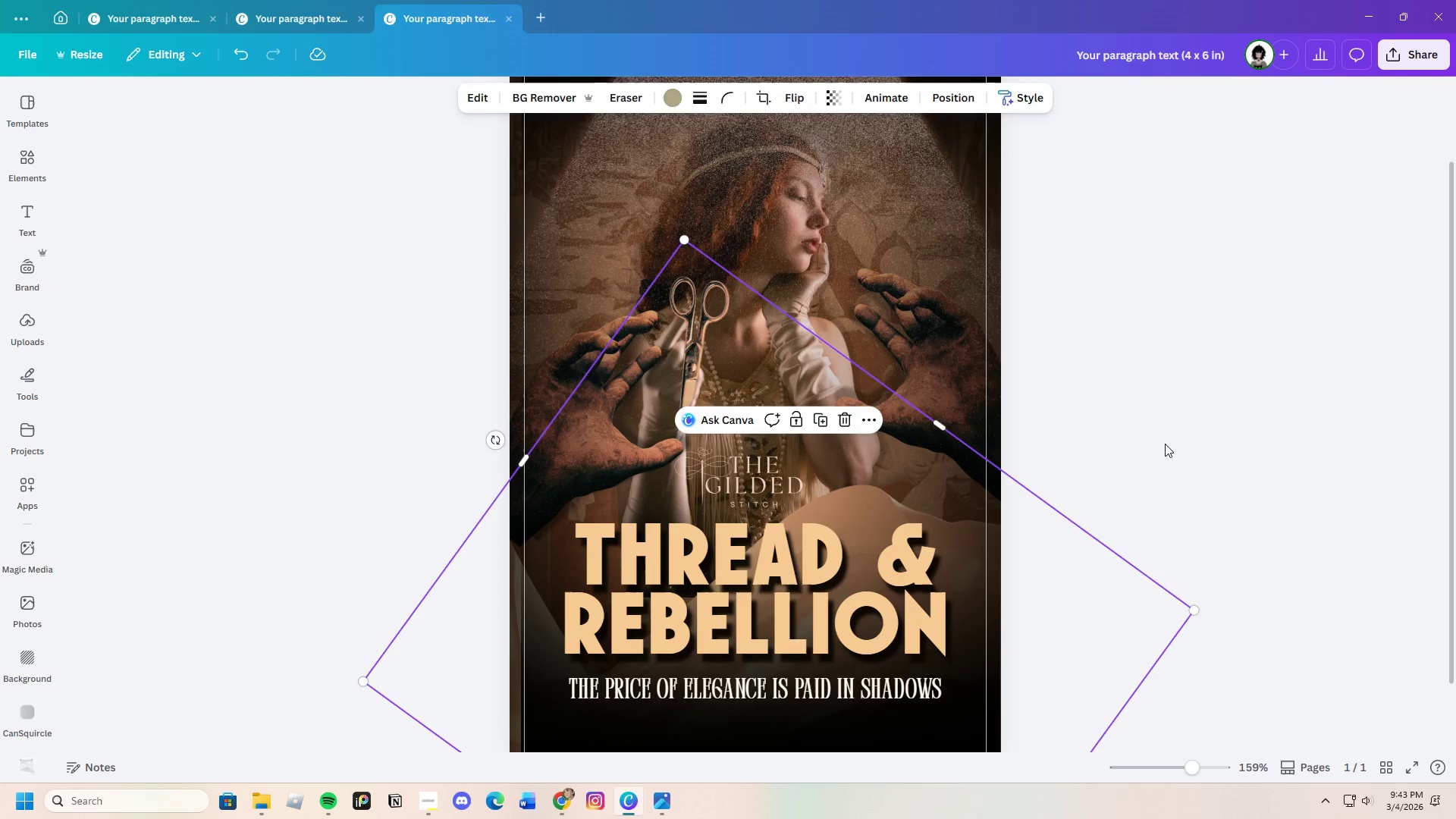 
left_click([1165, 444])
 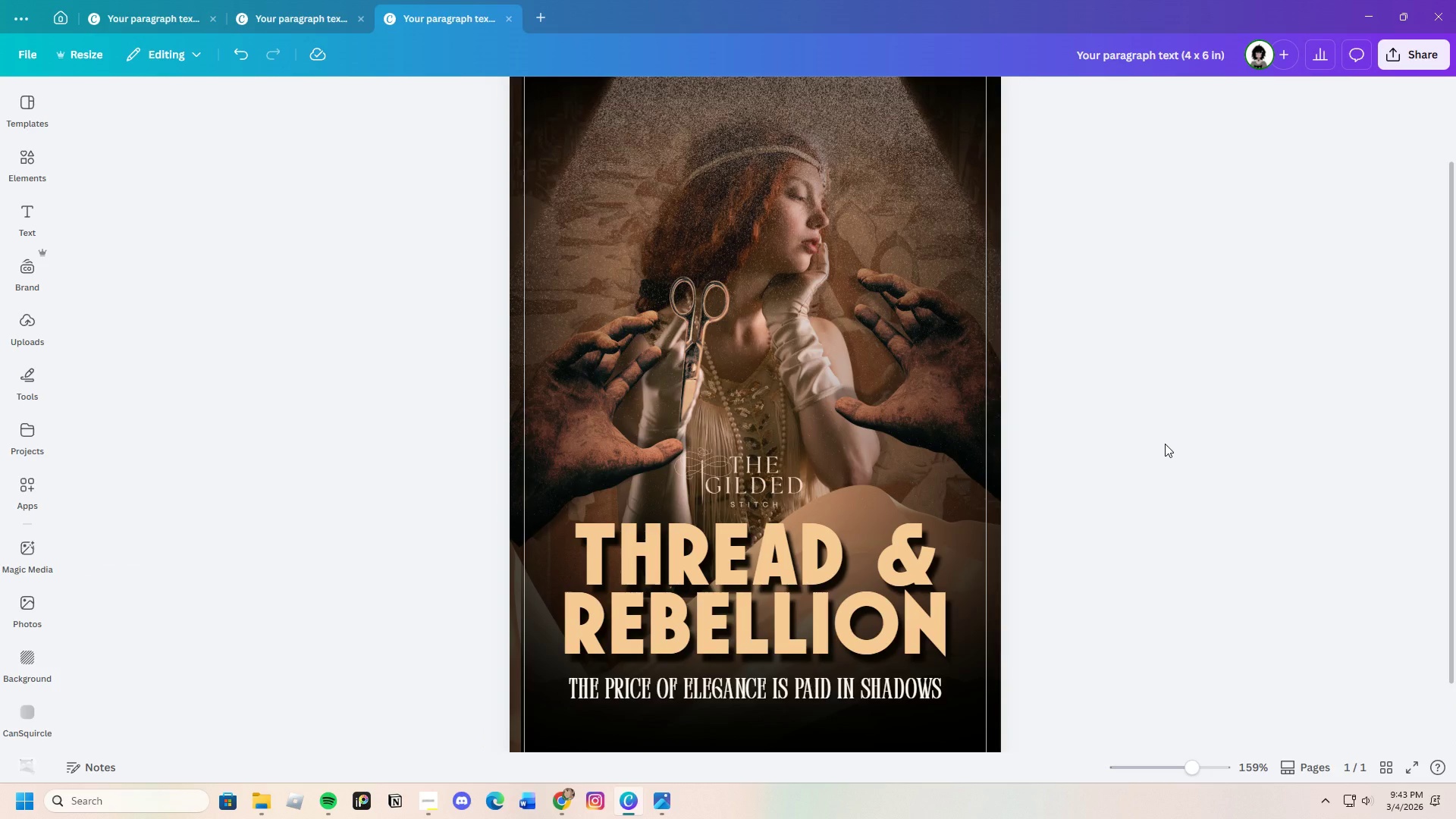 
scroll: coordinate [1142, 461], scroll_direction: up, amount: 2.0
 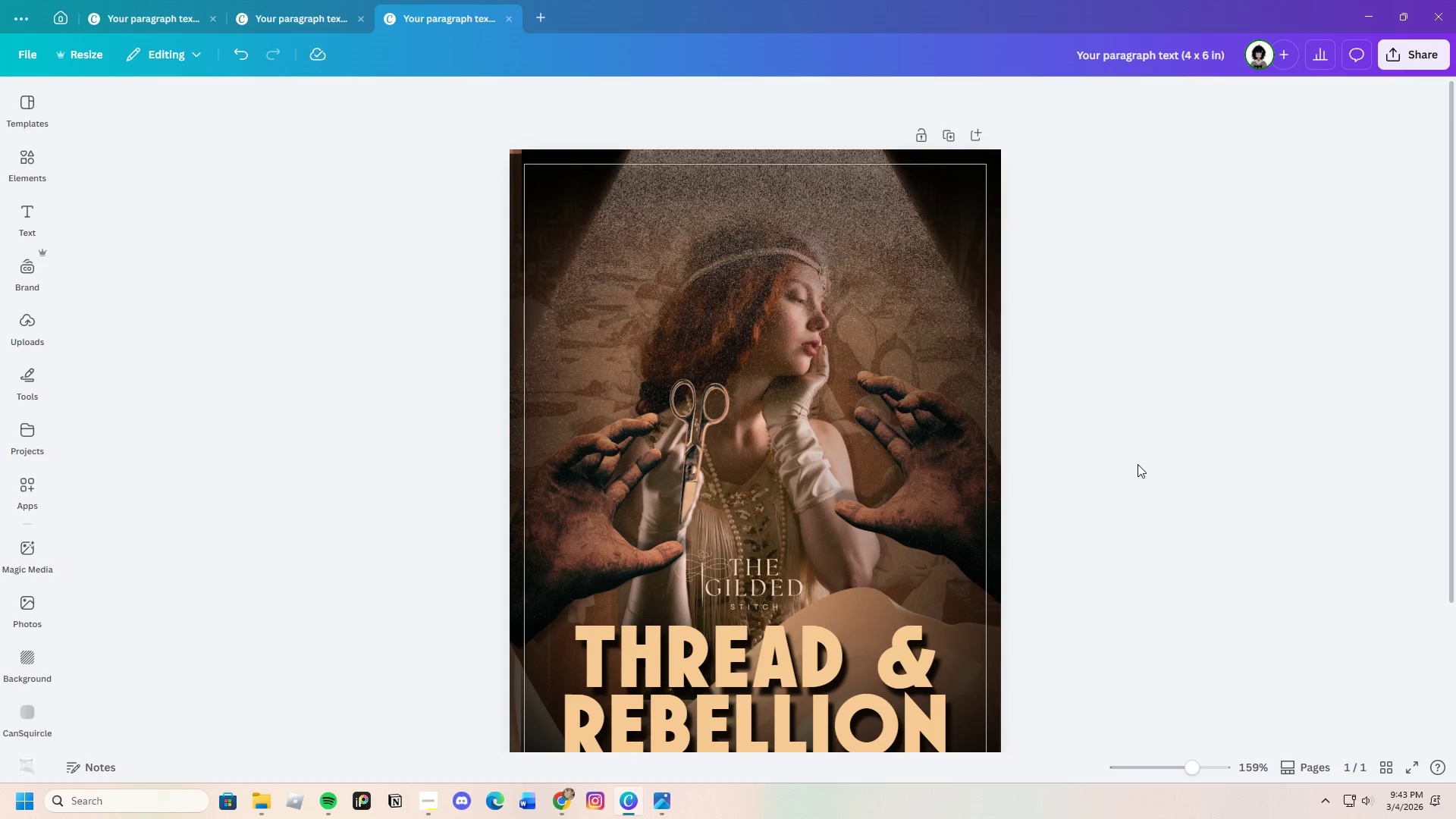 
scroll: coordinate [1138, 464], scroll_direction: down, amount: 2.0
 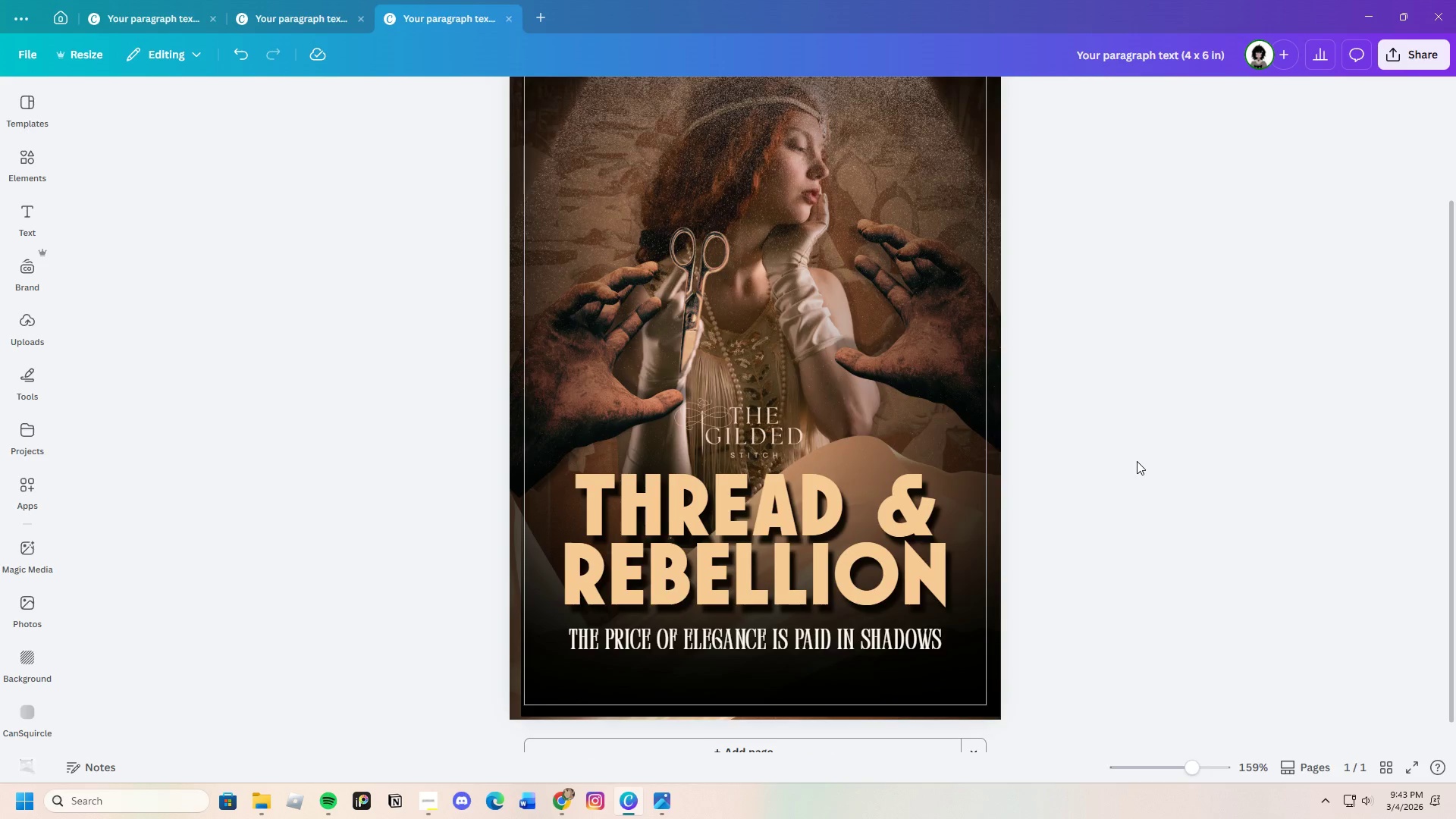 
scroll: coordinate [1137, 461], scroll_direction: up, amount: 2.0
 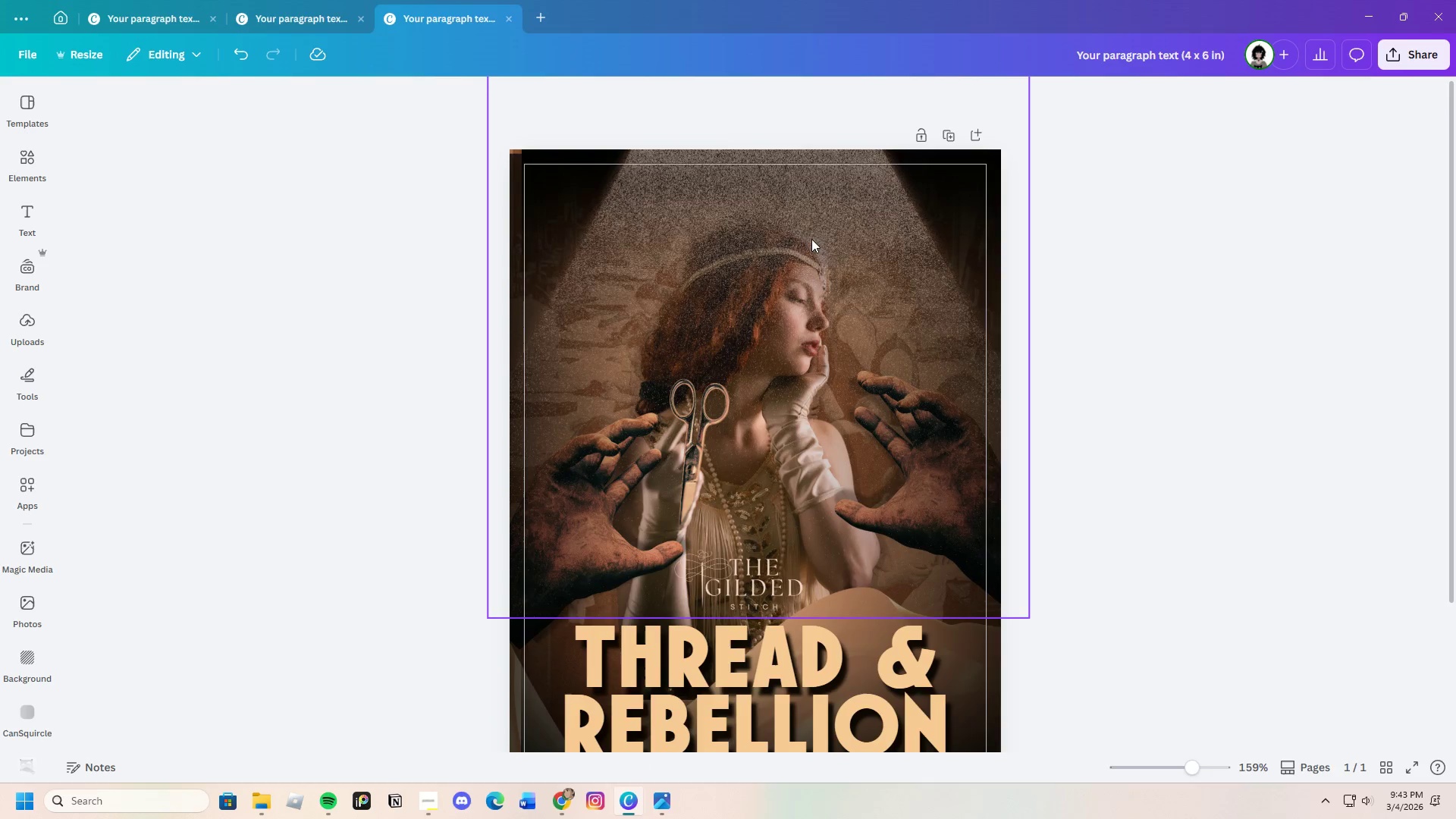 
left_click([777, 198])
 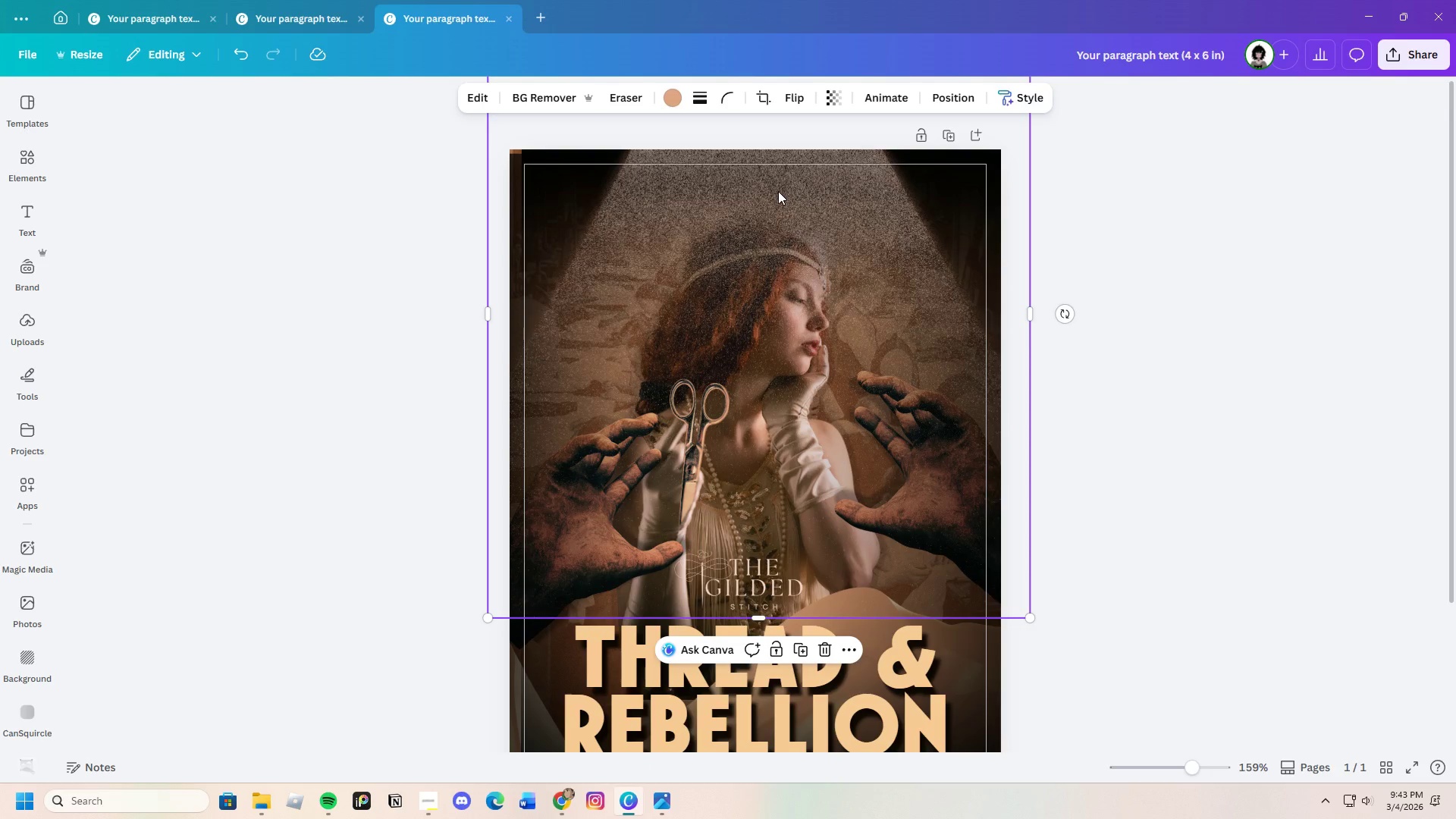 
left_click_drag(start_coordinate=[777, 198], to_coordinate=[780, 156])
 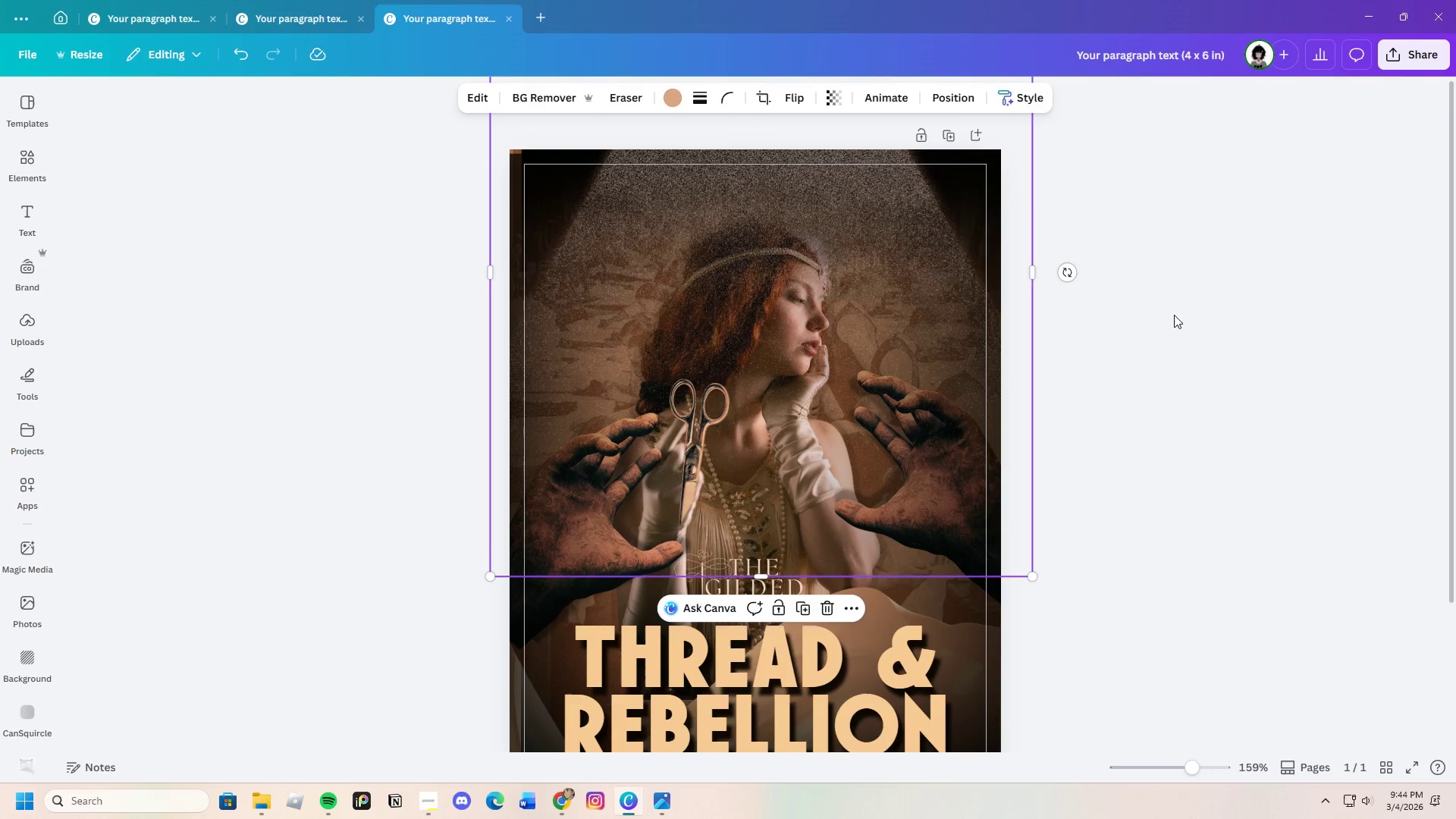 
left_click([1182, 318])
 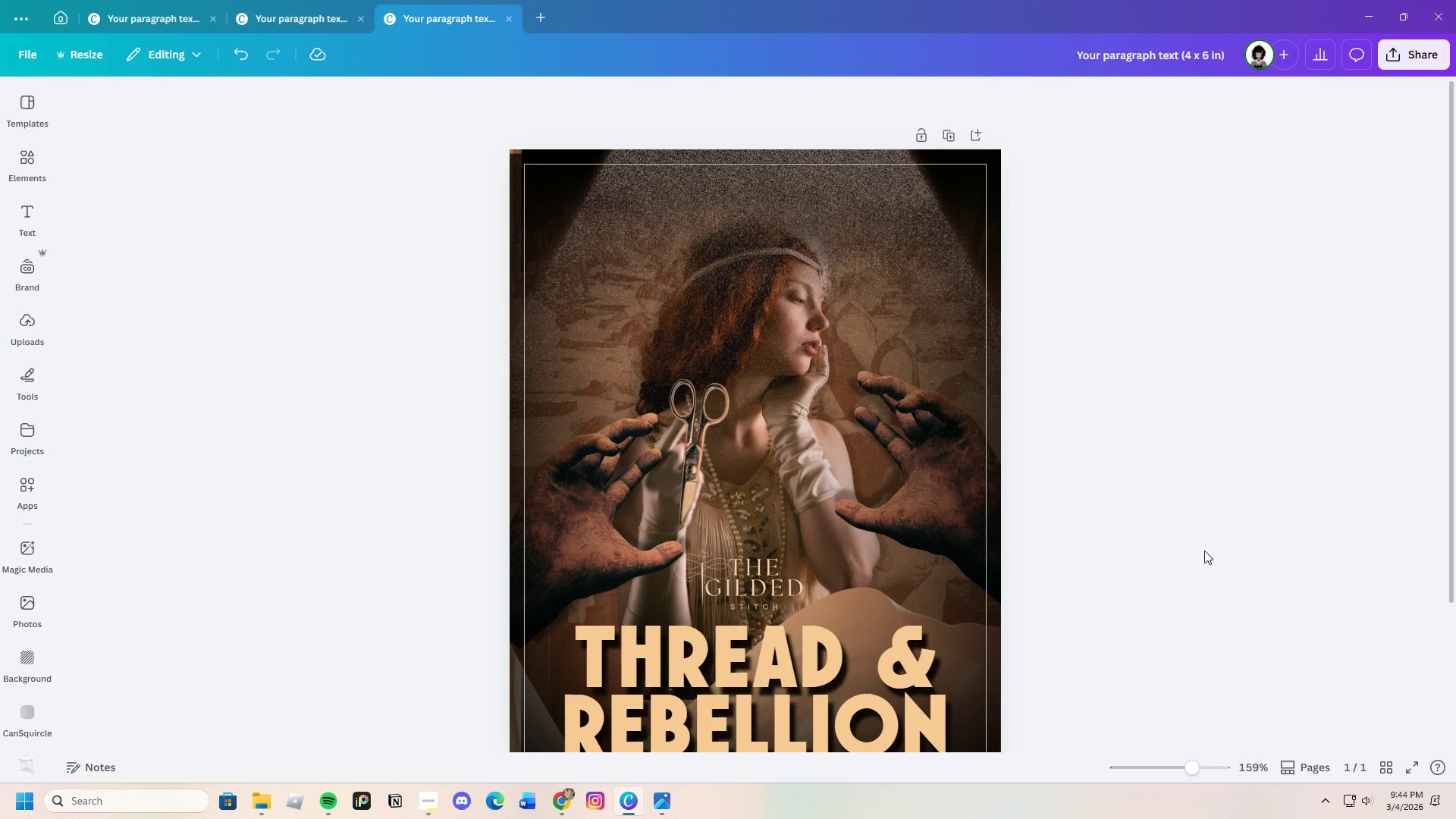 
scroll: coordinate [1199, 575], scroll_direction: down, amount: 1.0
 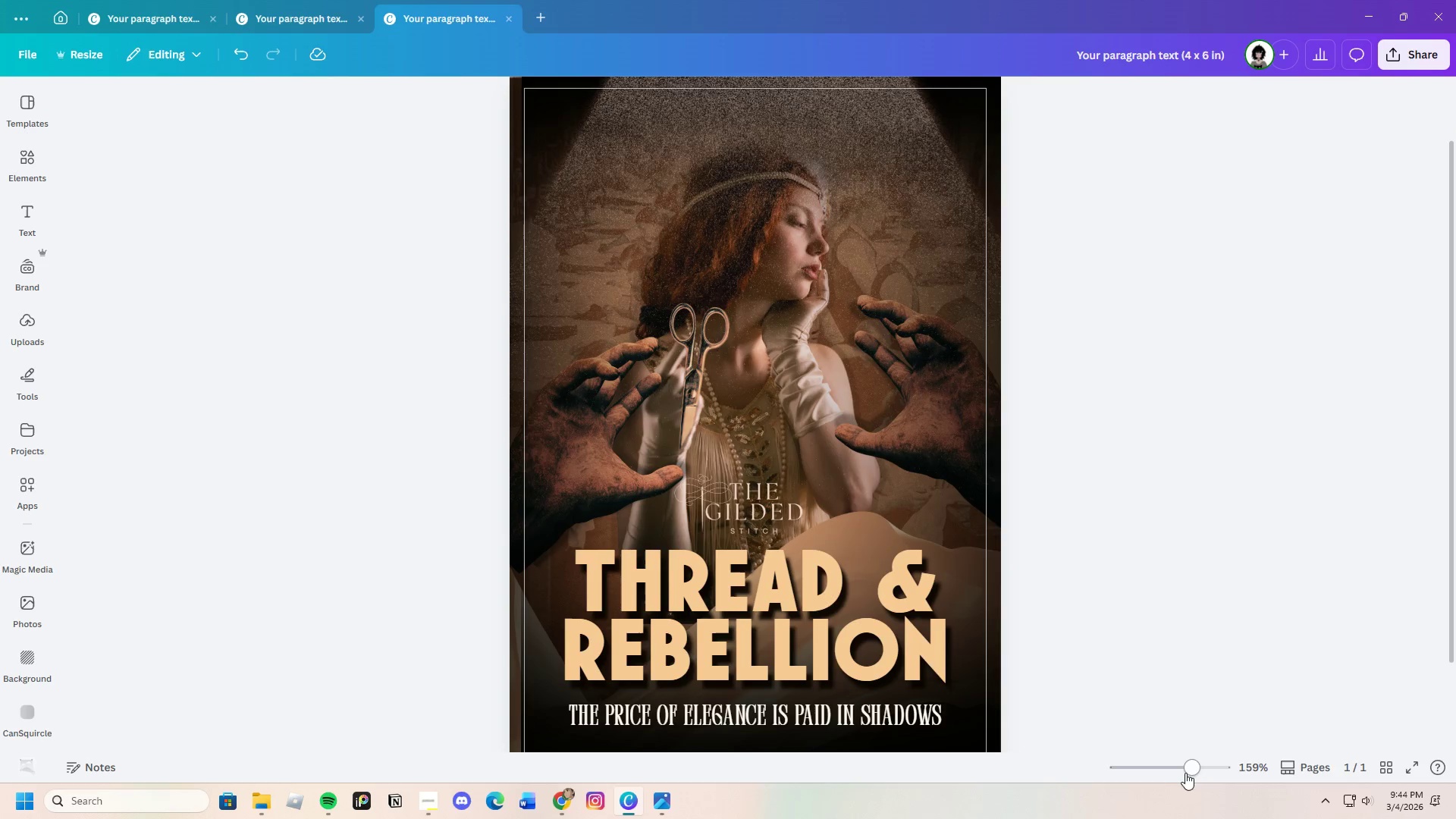 
left_click_drag(start_coordinate=[1188, 770], to_coordinate=[1203, 764])
 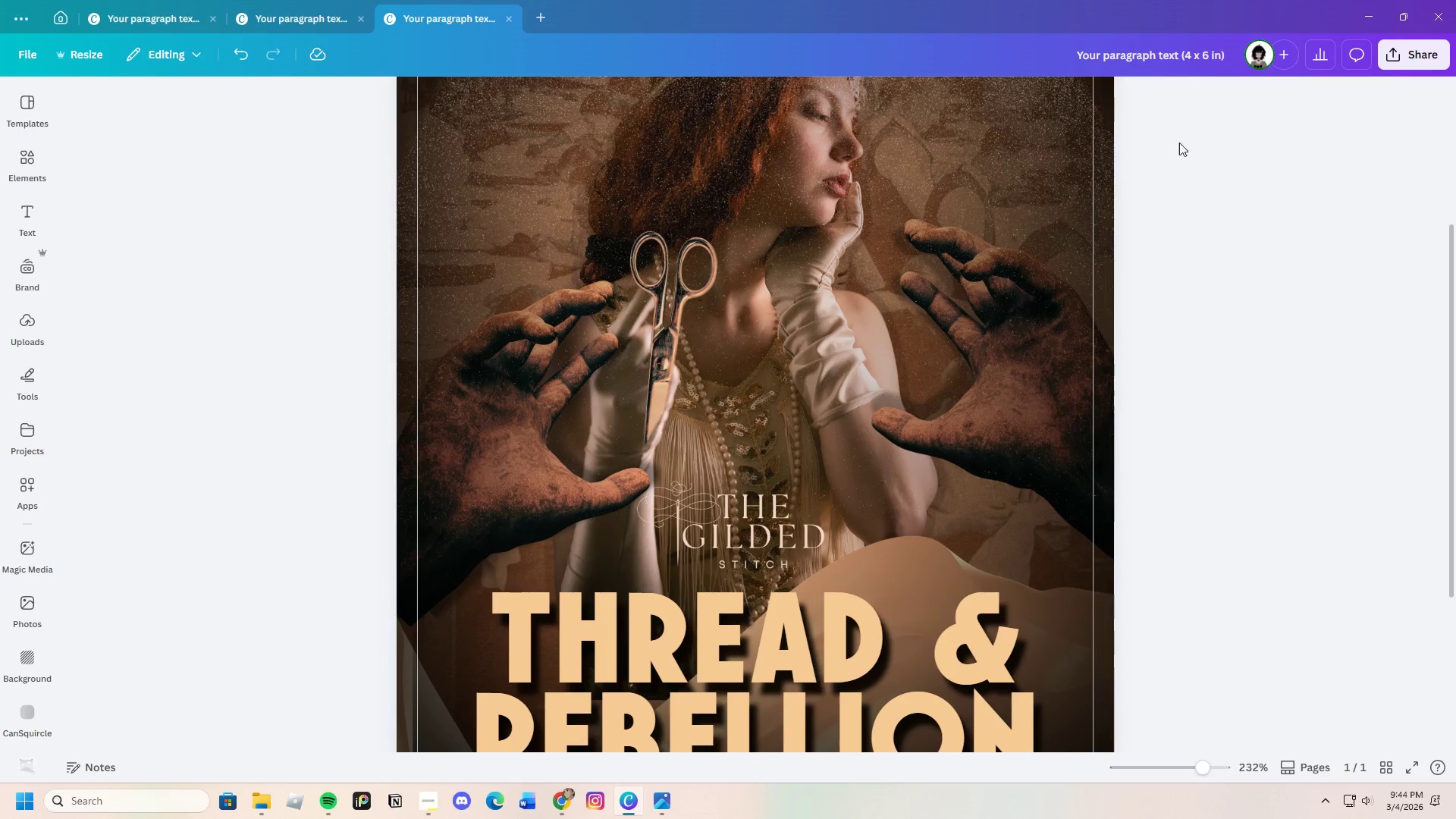 
left_click([1048, 179])
 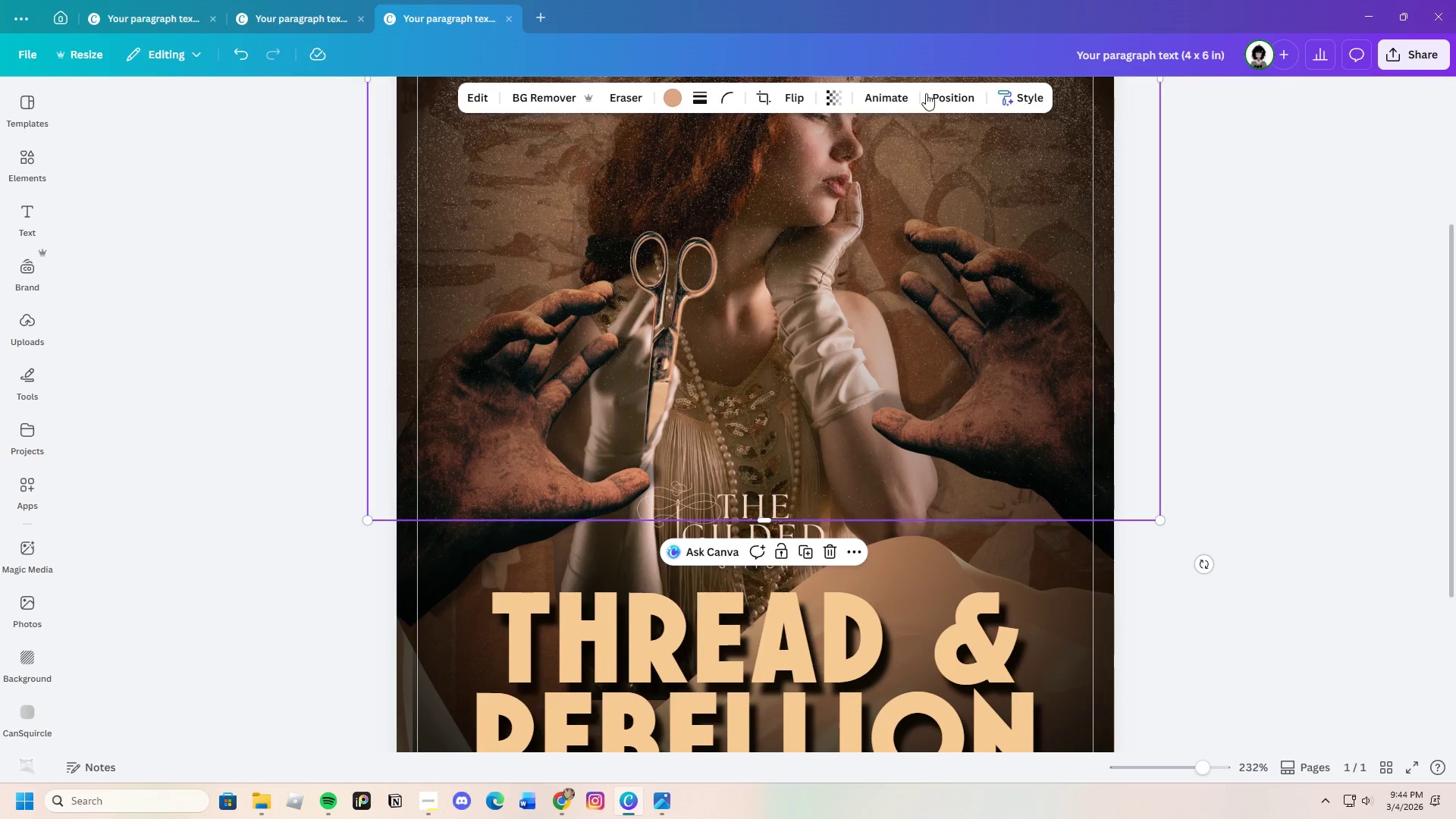 
left_click([934, 93])
 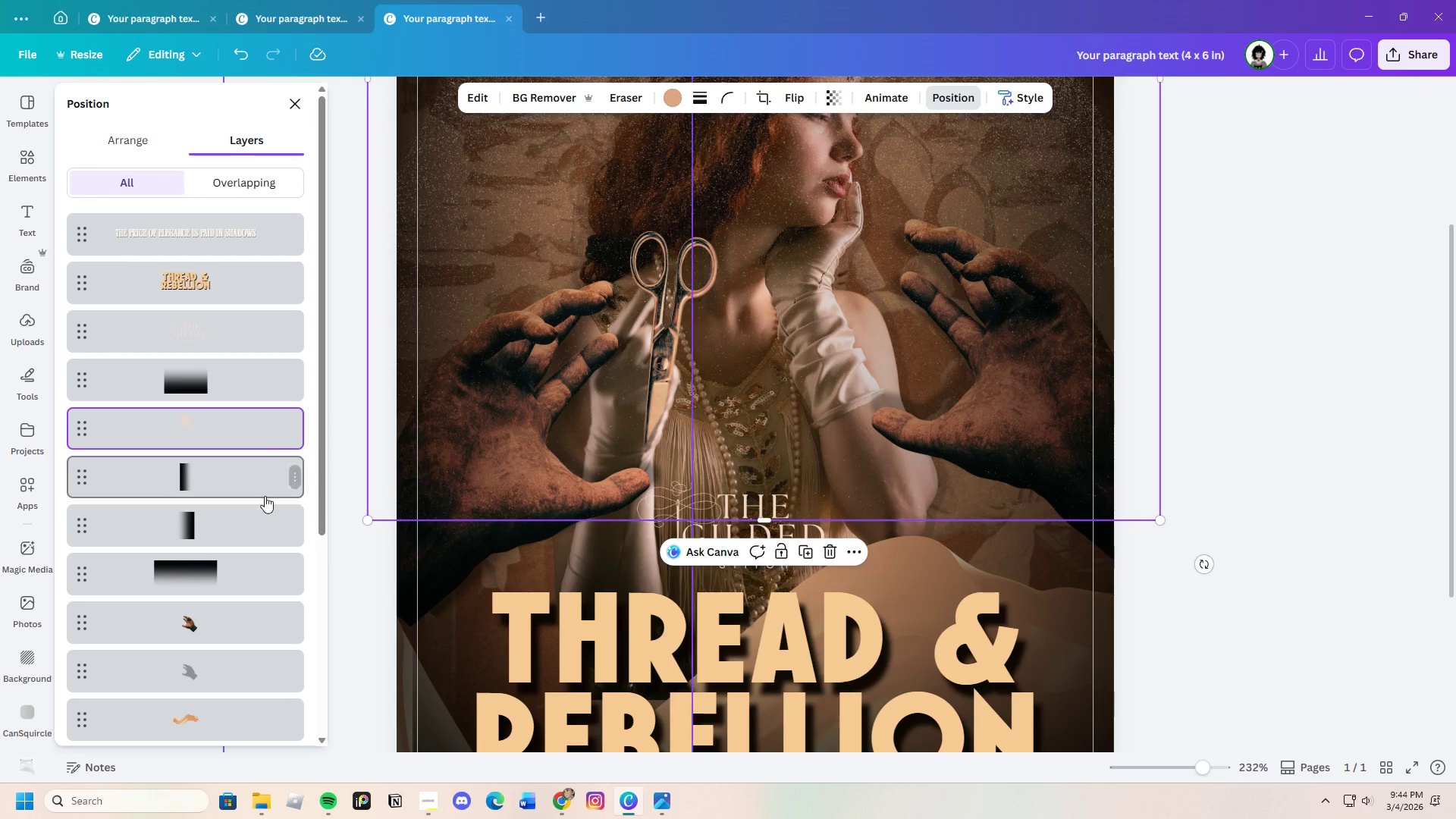 
scroll: coordinate [218, 626], scroll_direction: down, amount: 4.0
 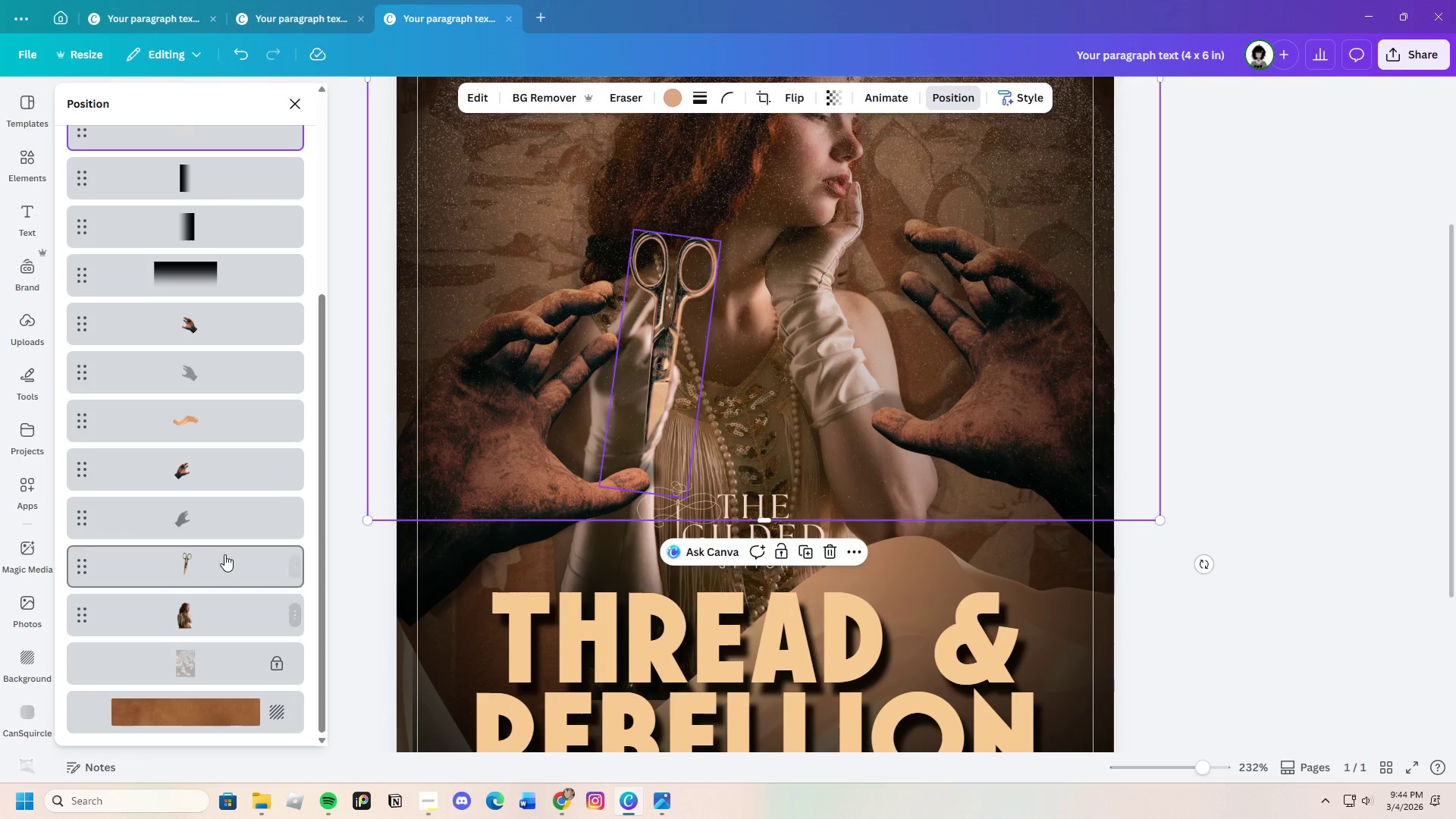 
left_click([220, 546])
 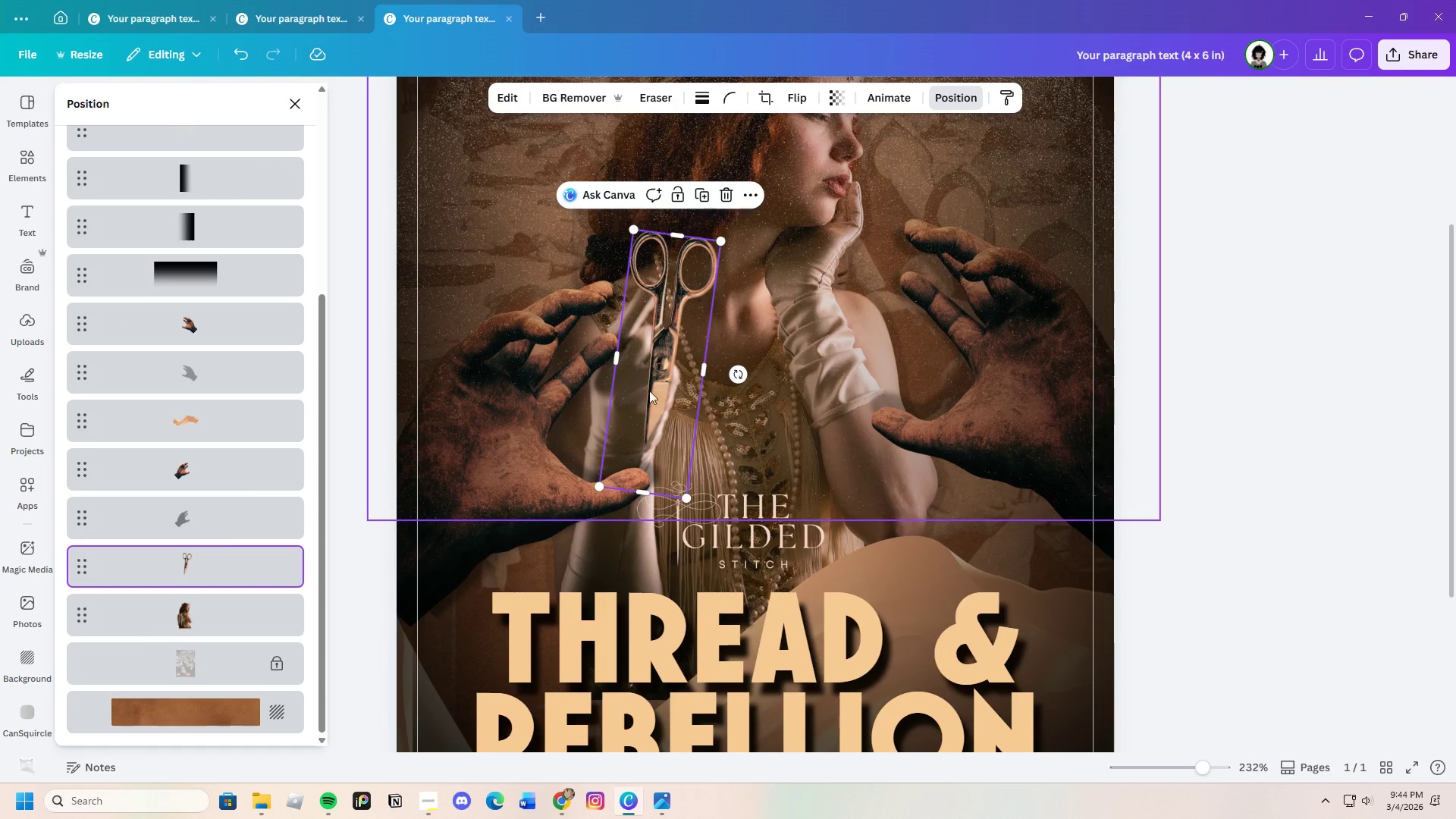 
left_click_drag(start_coordinate=[652, 392], to_coordinate=[611, 282])
 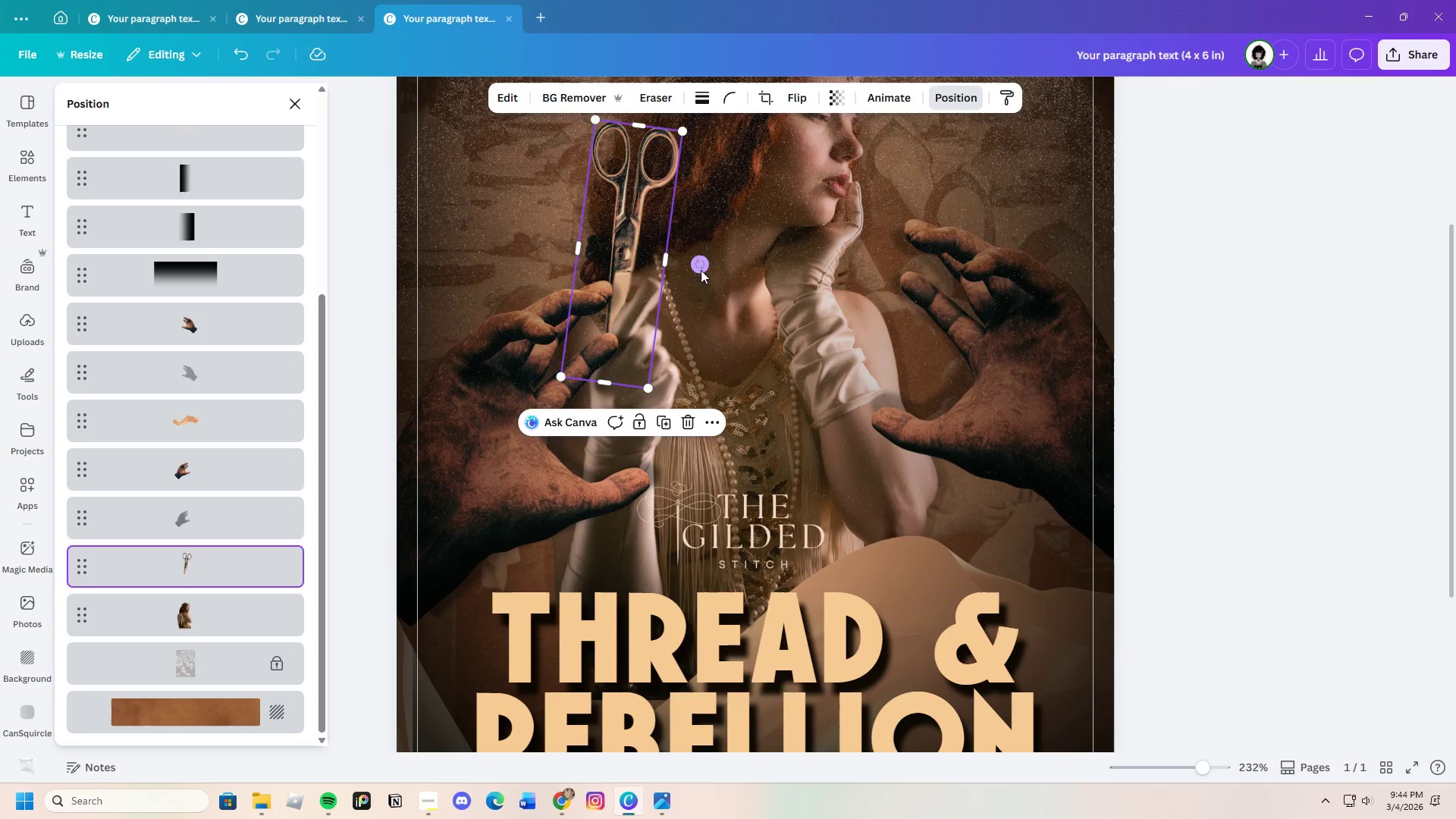 
left_click_drag(start_coordinate=[702, 267], to_coordinate=[705, 271])
 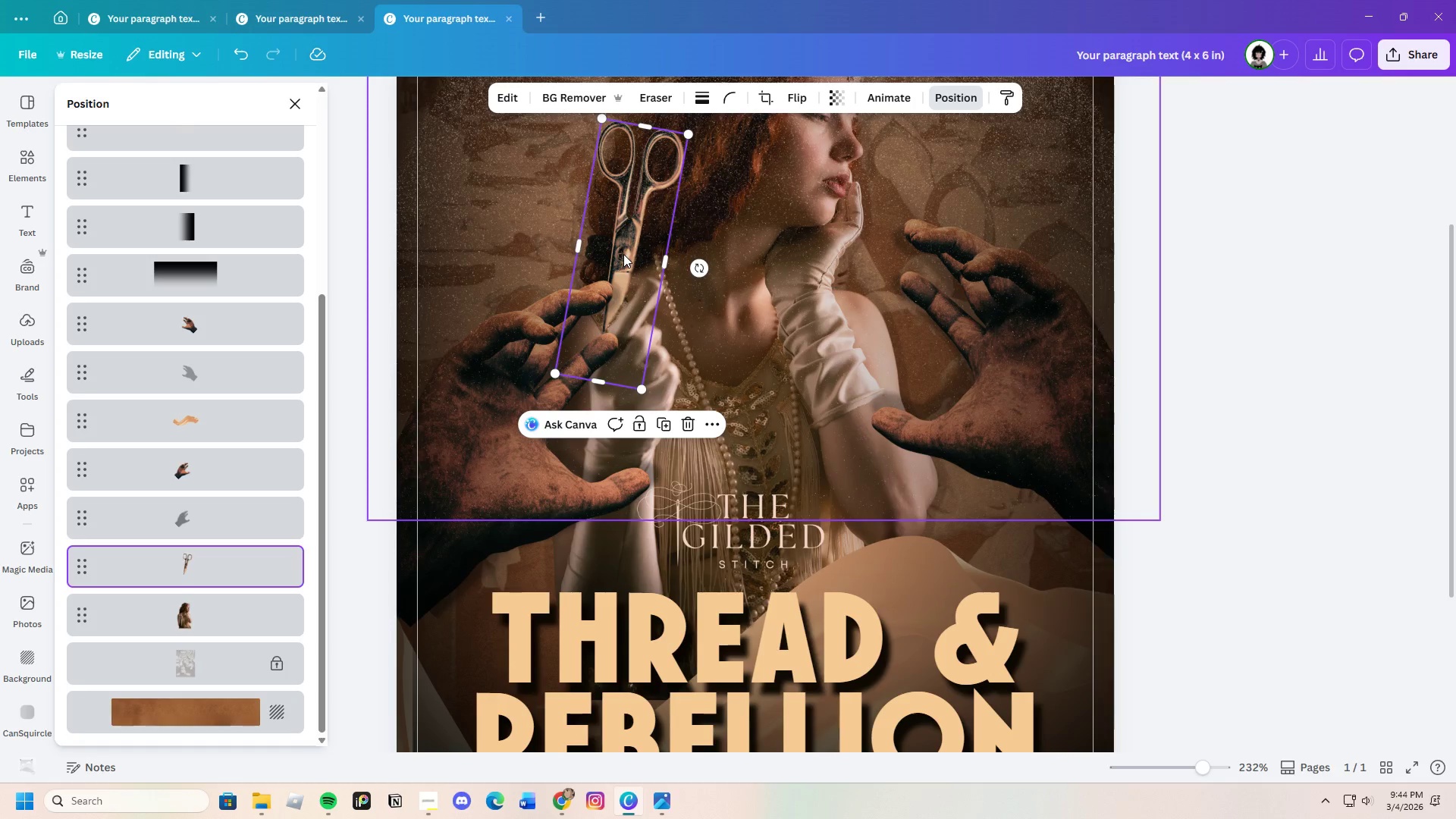 
left_click_drag(start_coordinate=[623, 254], to_coordinate=[627, 258])
 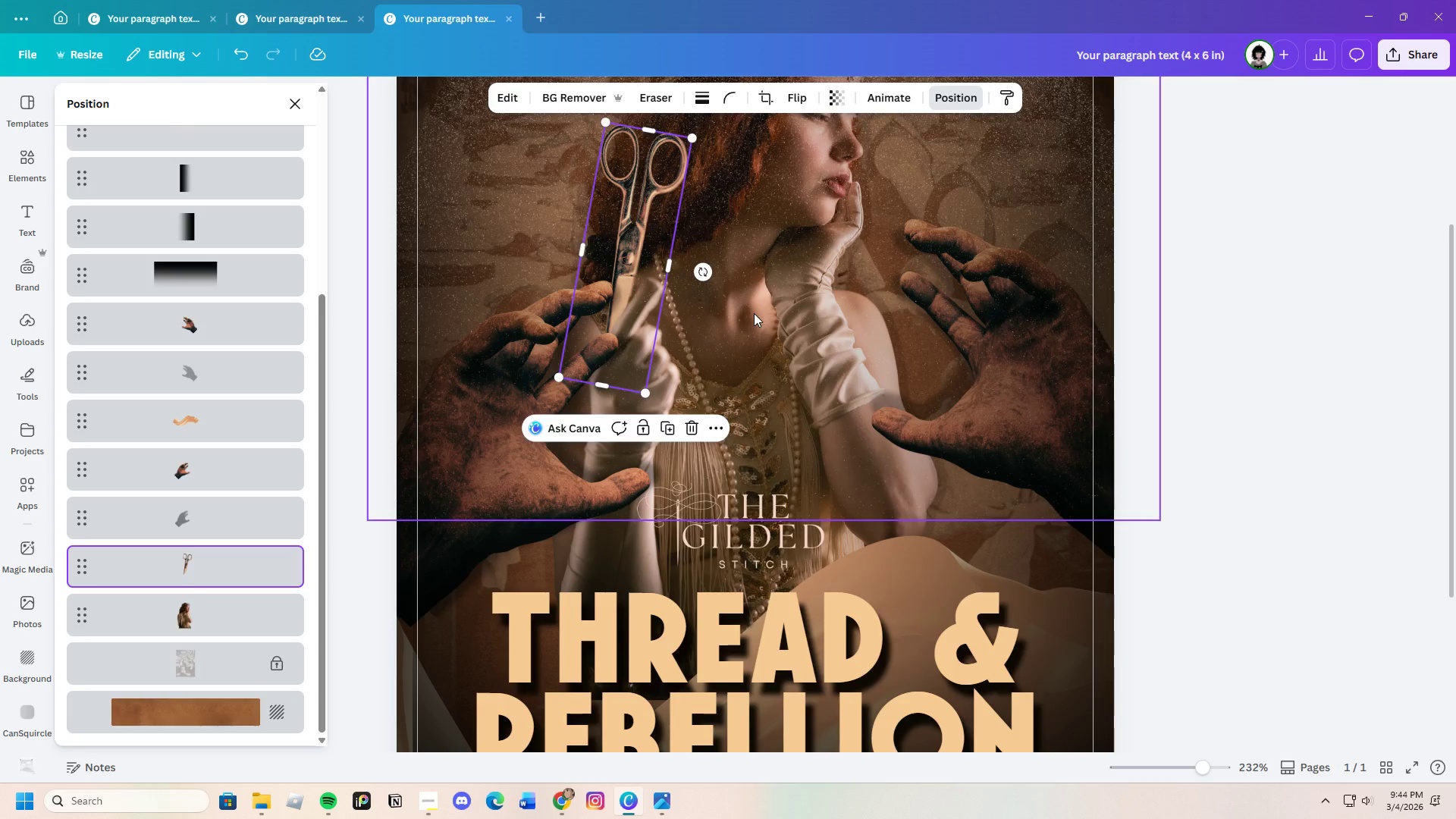 
left_click([754, 313])
 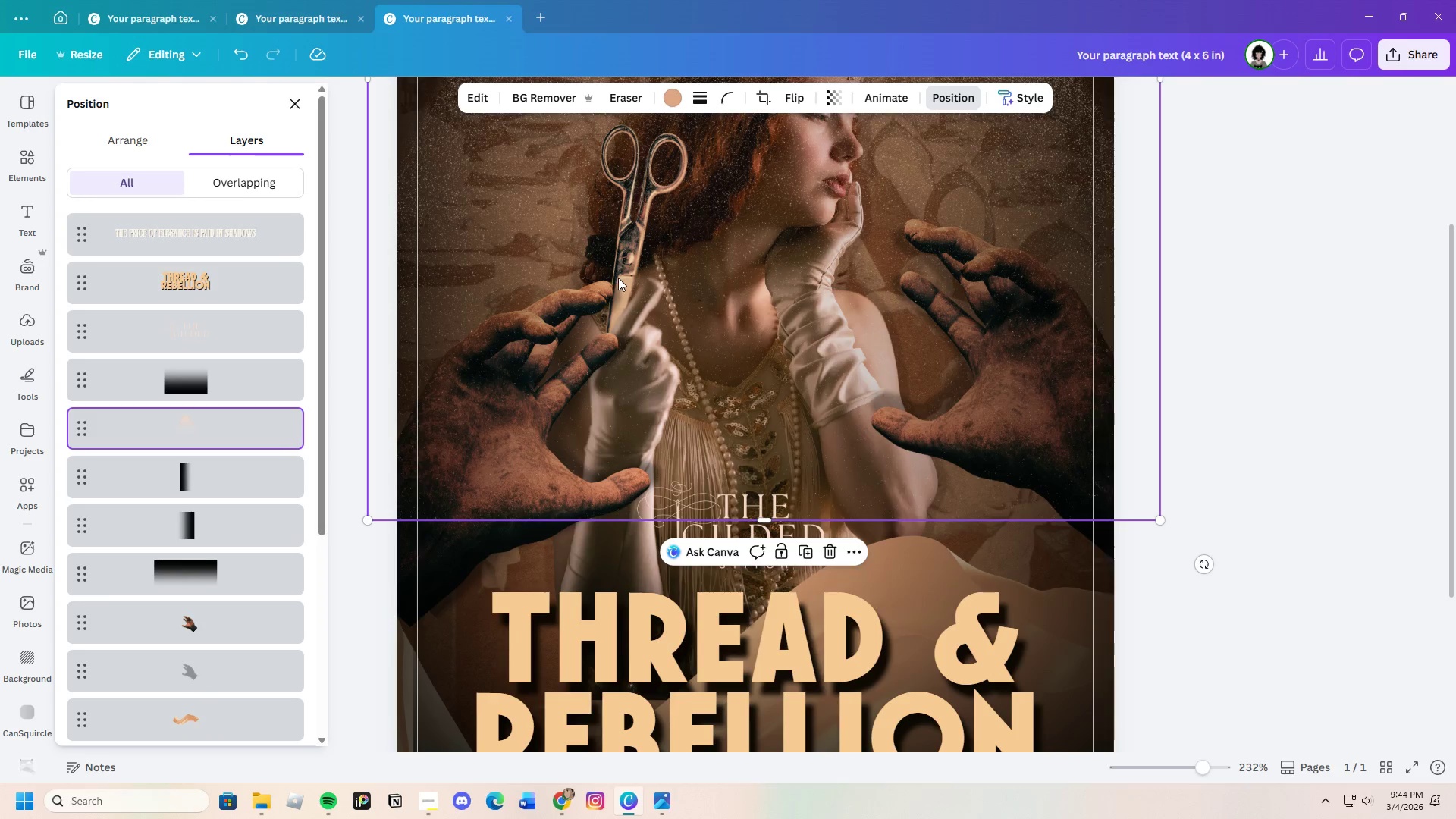 
left_click([618, 278])
 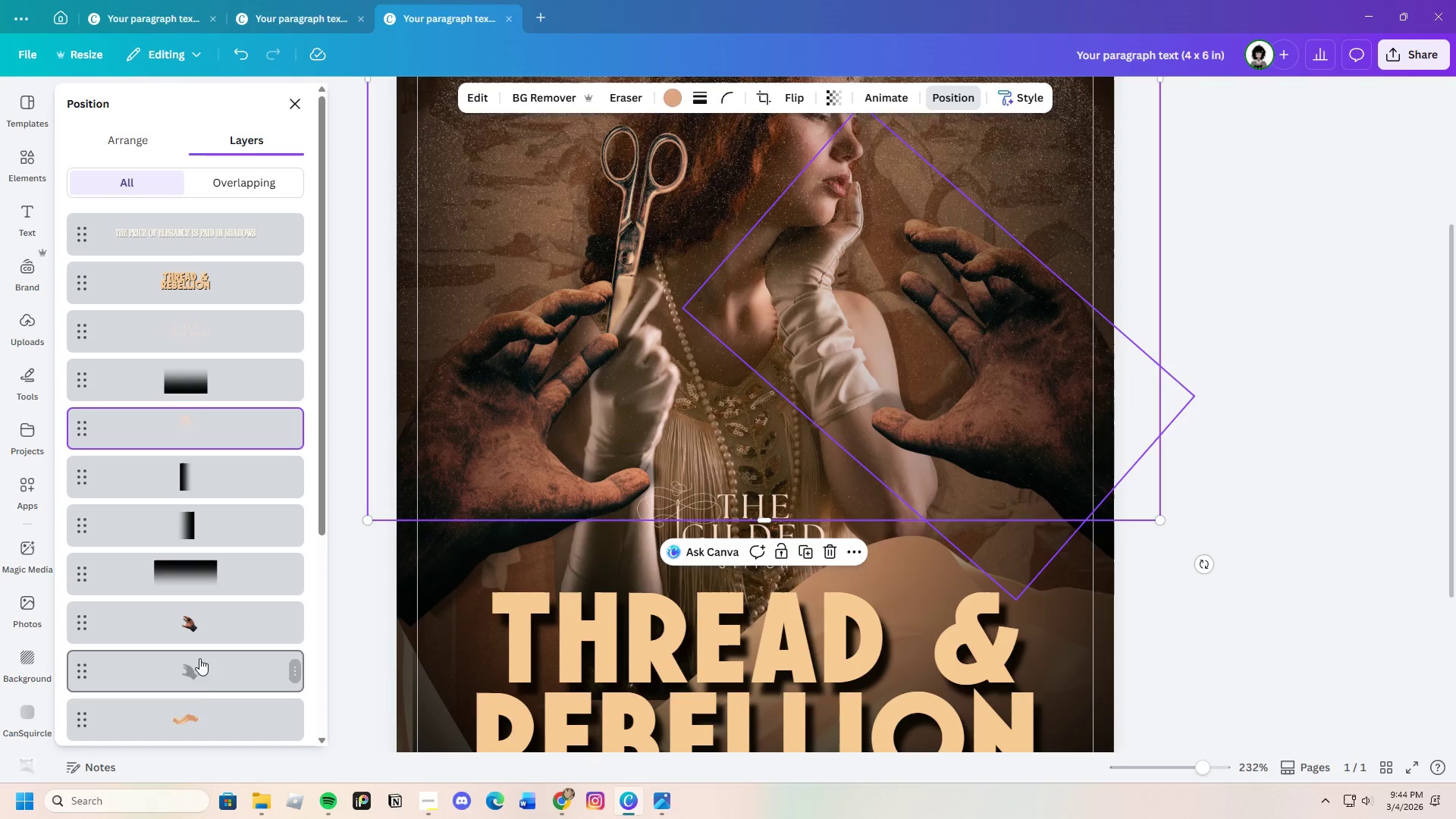 
scroll: coordinate [206, 664], scroll_direction: down, amount: 3.0
 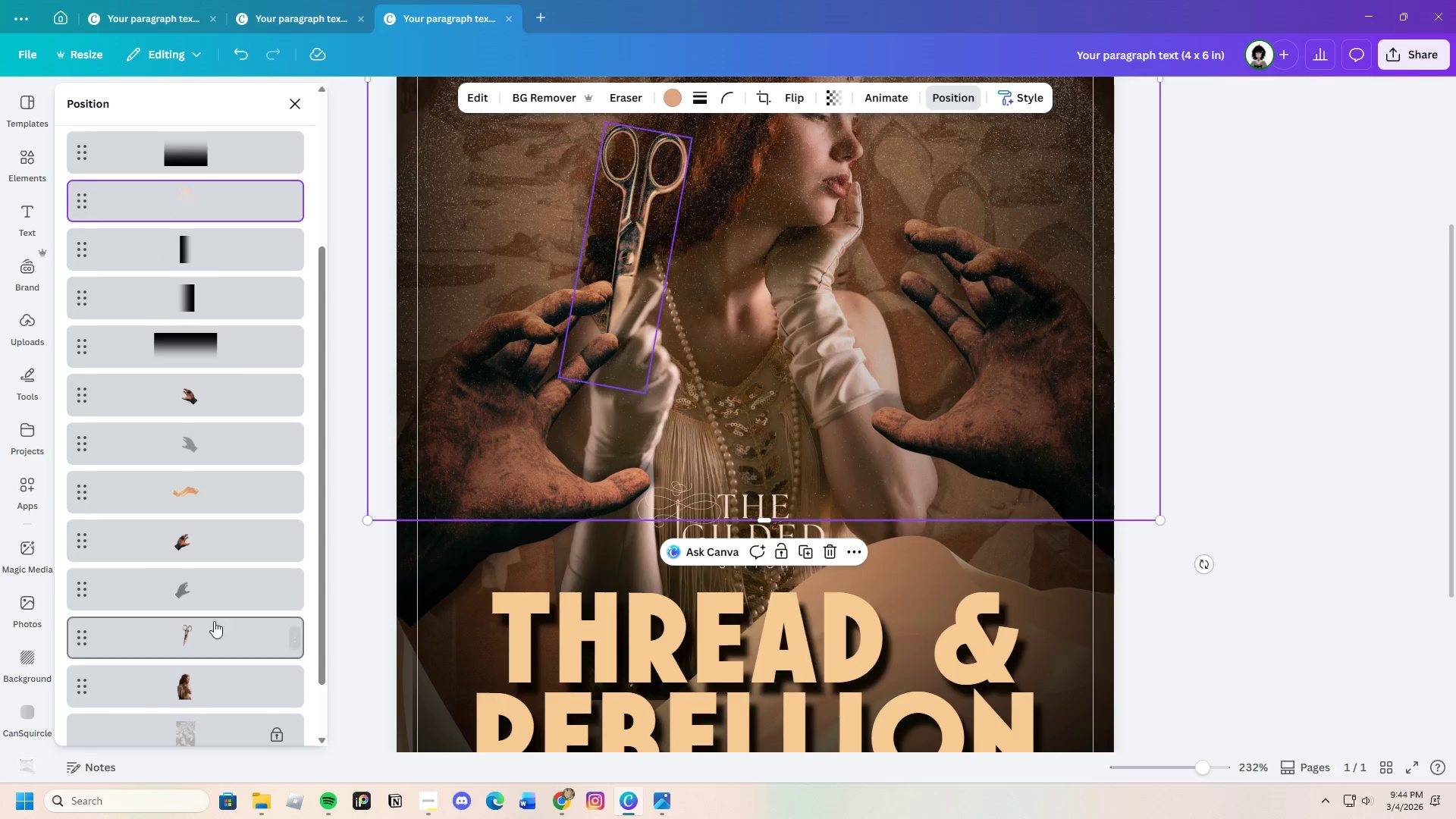 
left_click([212, 629])
 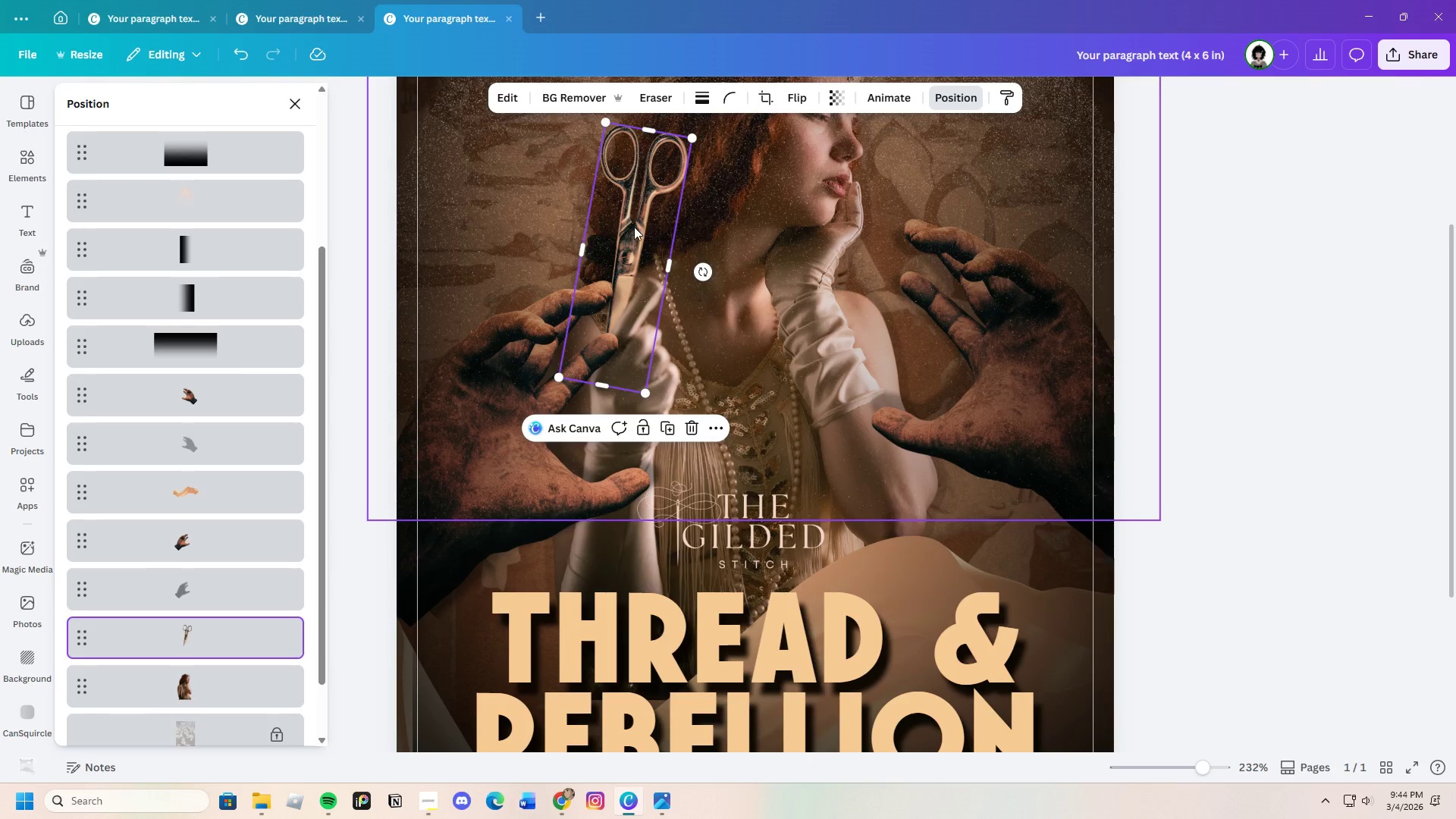 
left_click_drag(start_coordinate=[632, 227], to_coordinate=[629, 233])
 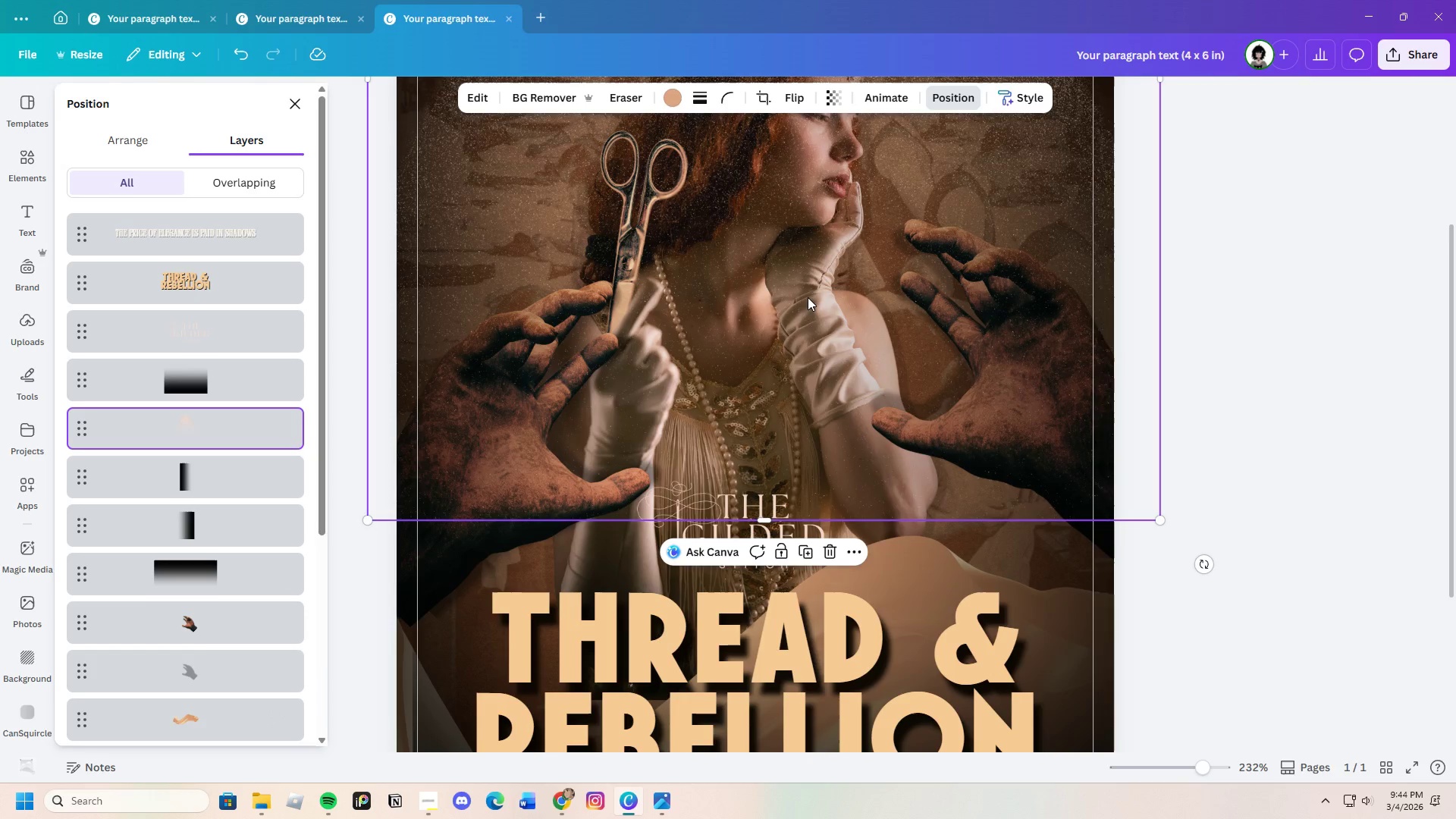 
left_click([808, 297])
 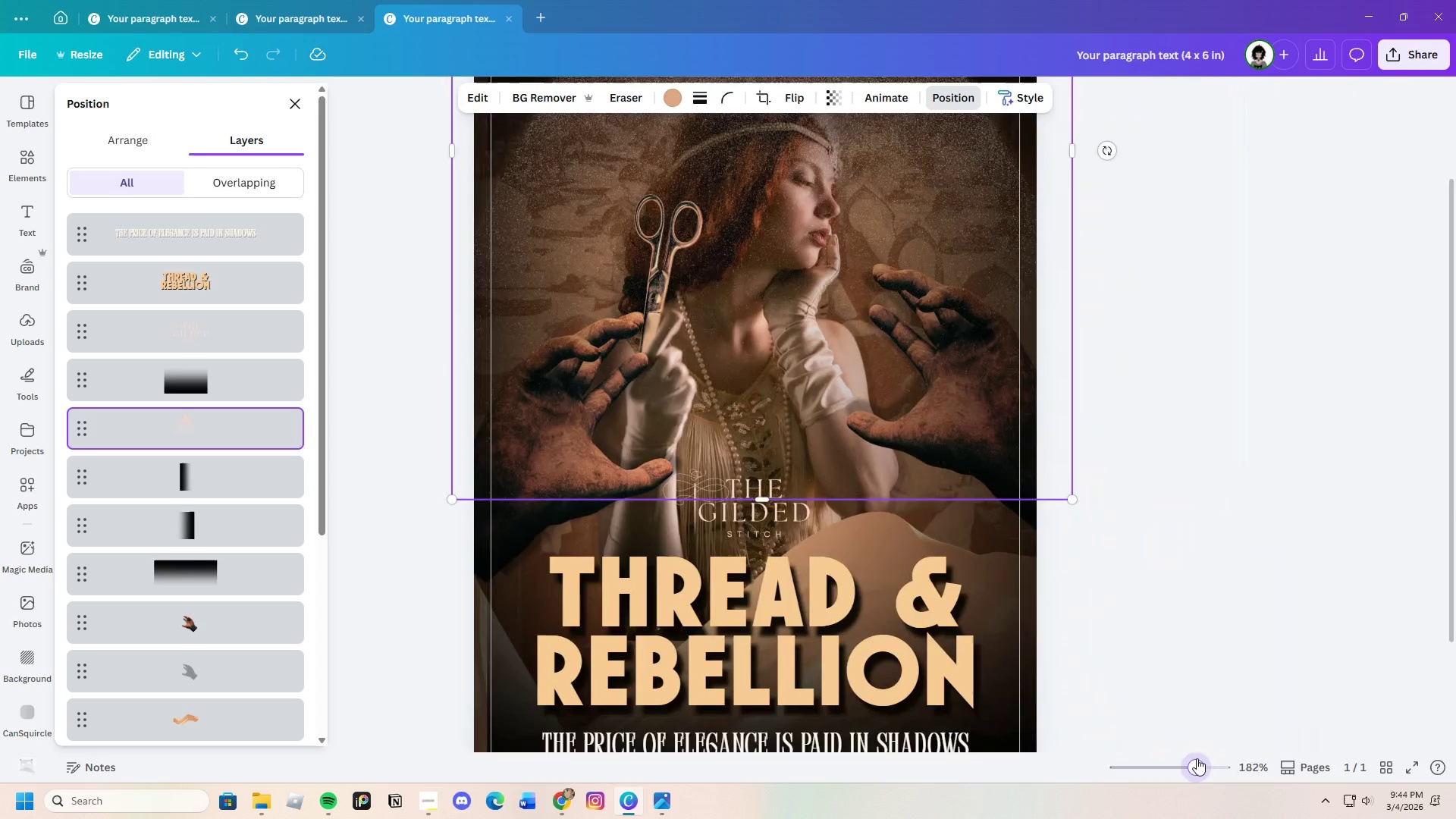 
wait(5.3)
 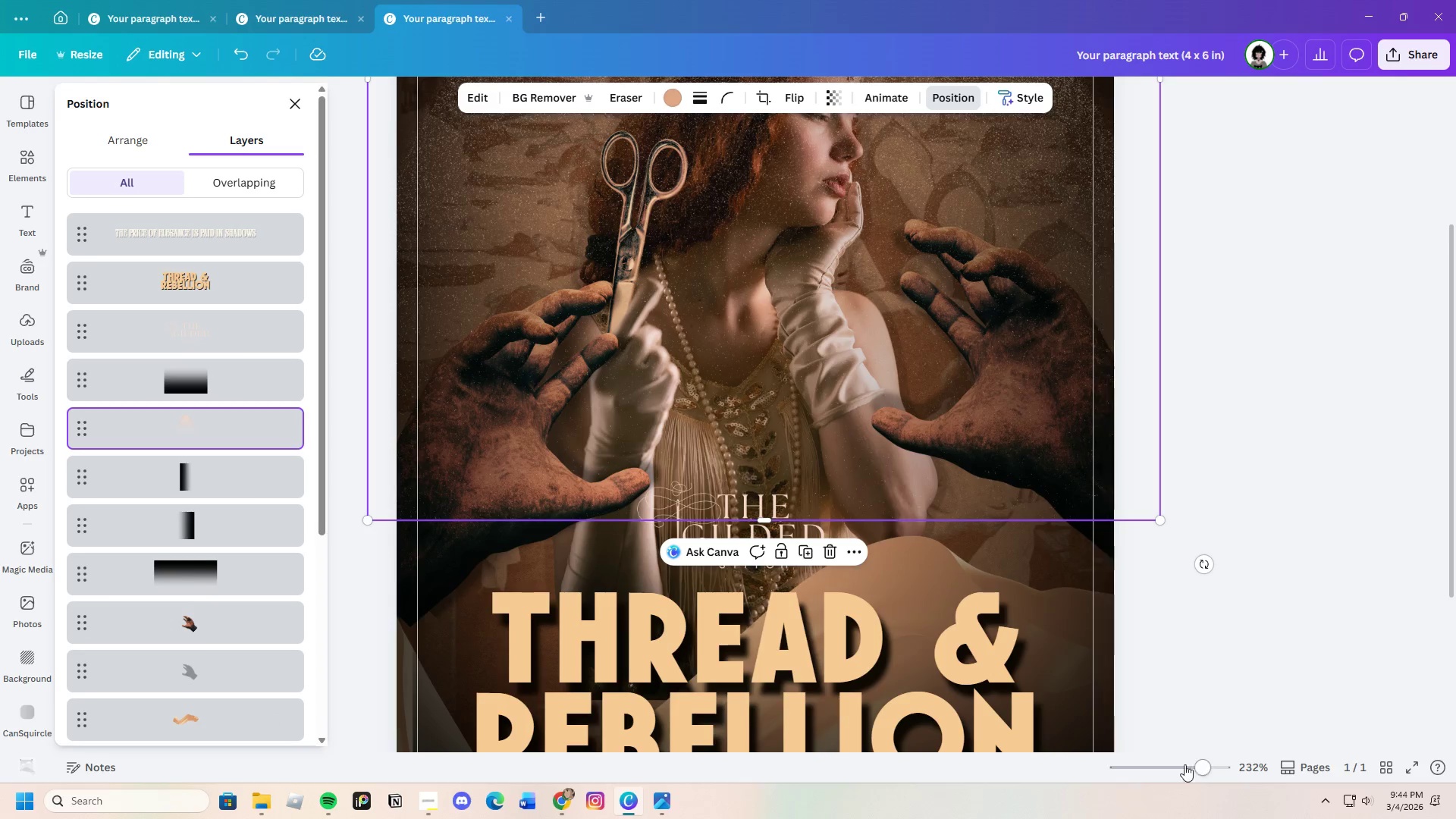 
left_click([1323, 533])
 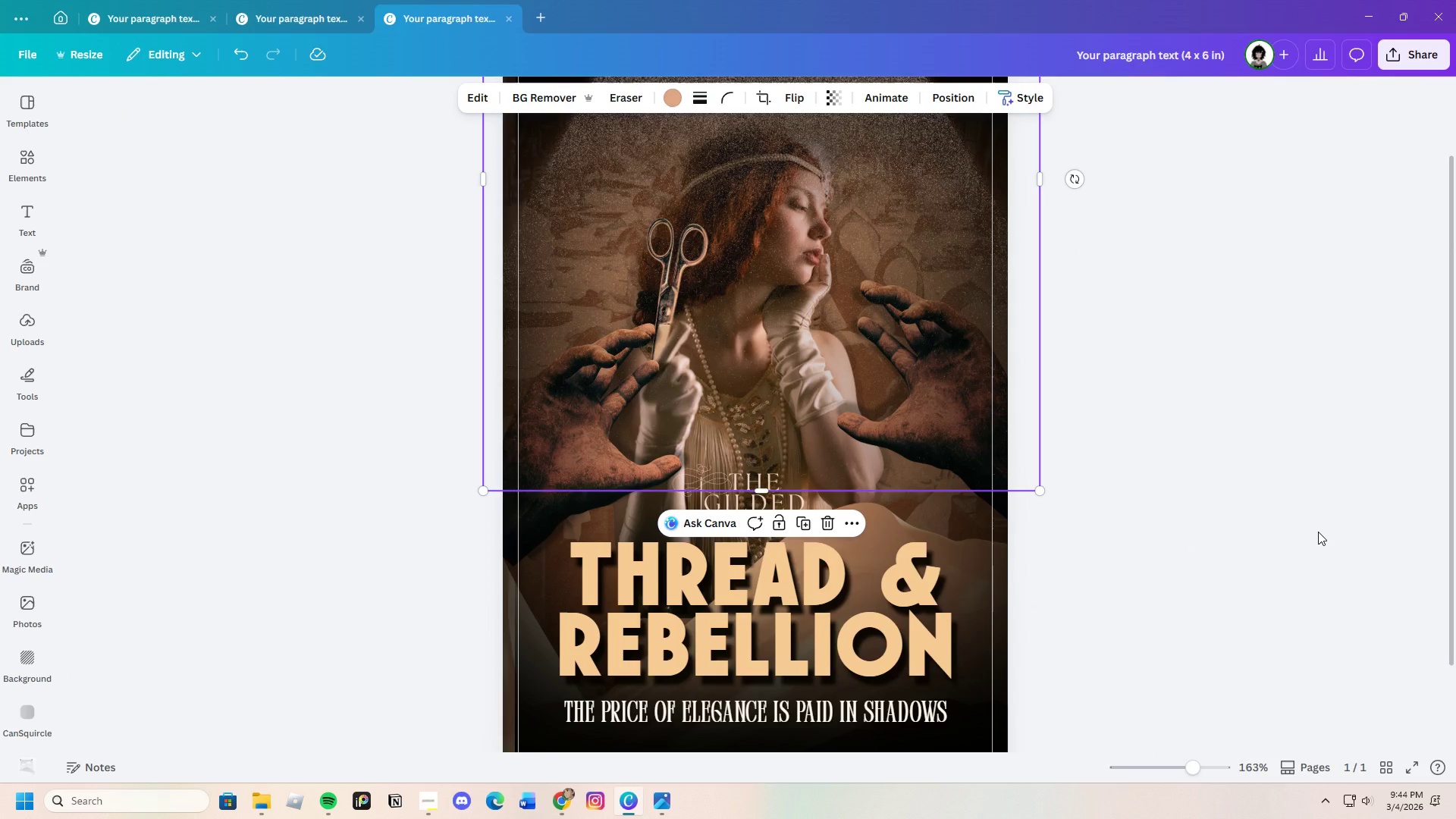 
left_click([1318, 532])
 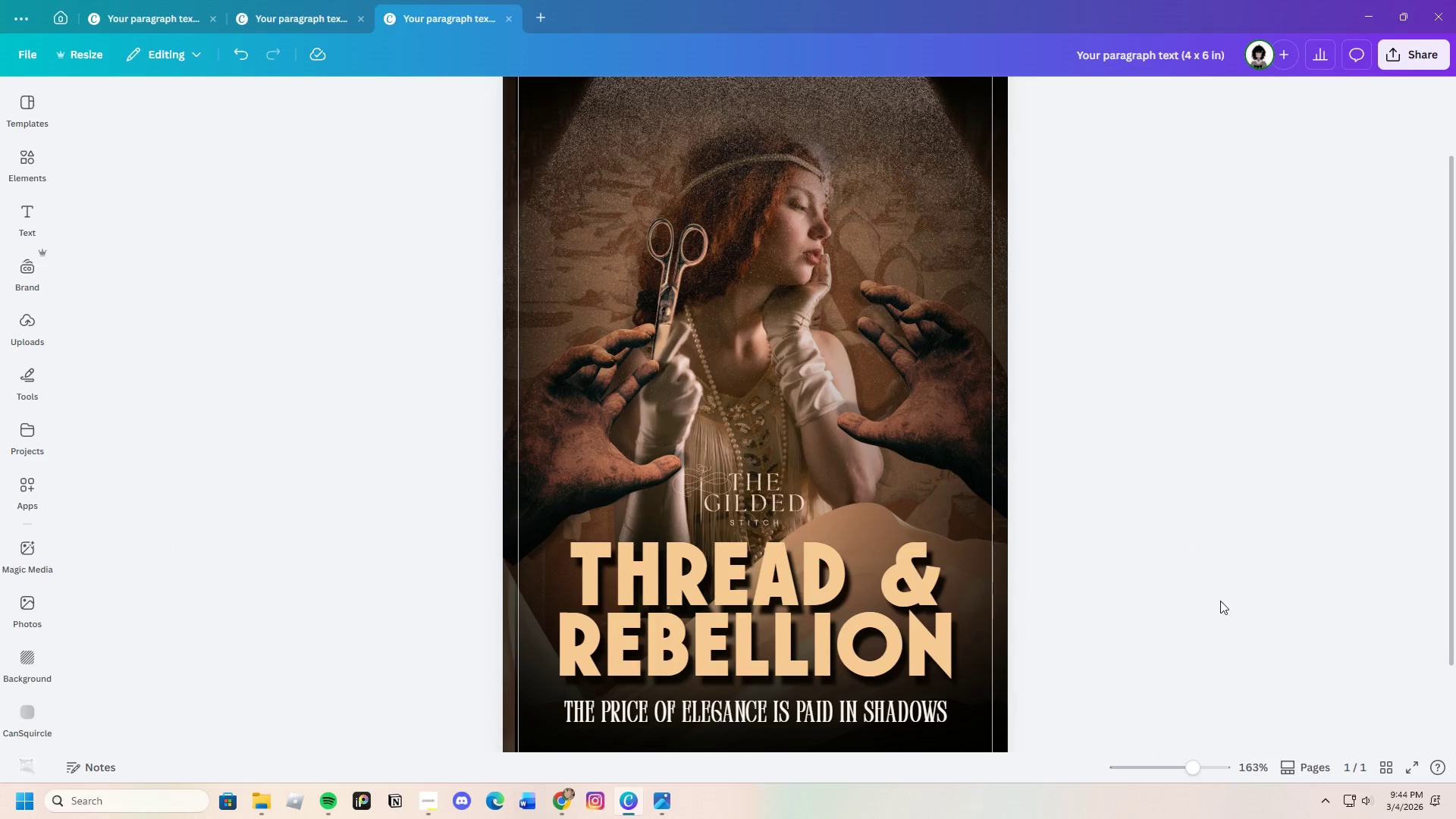 
scroll: coordinate [1219, 606], scroll_direction: down, amount: 2.0
 